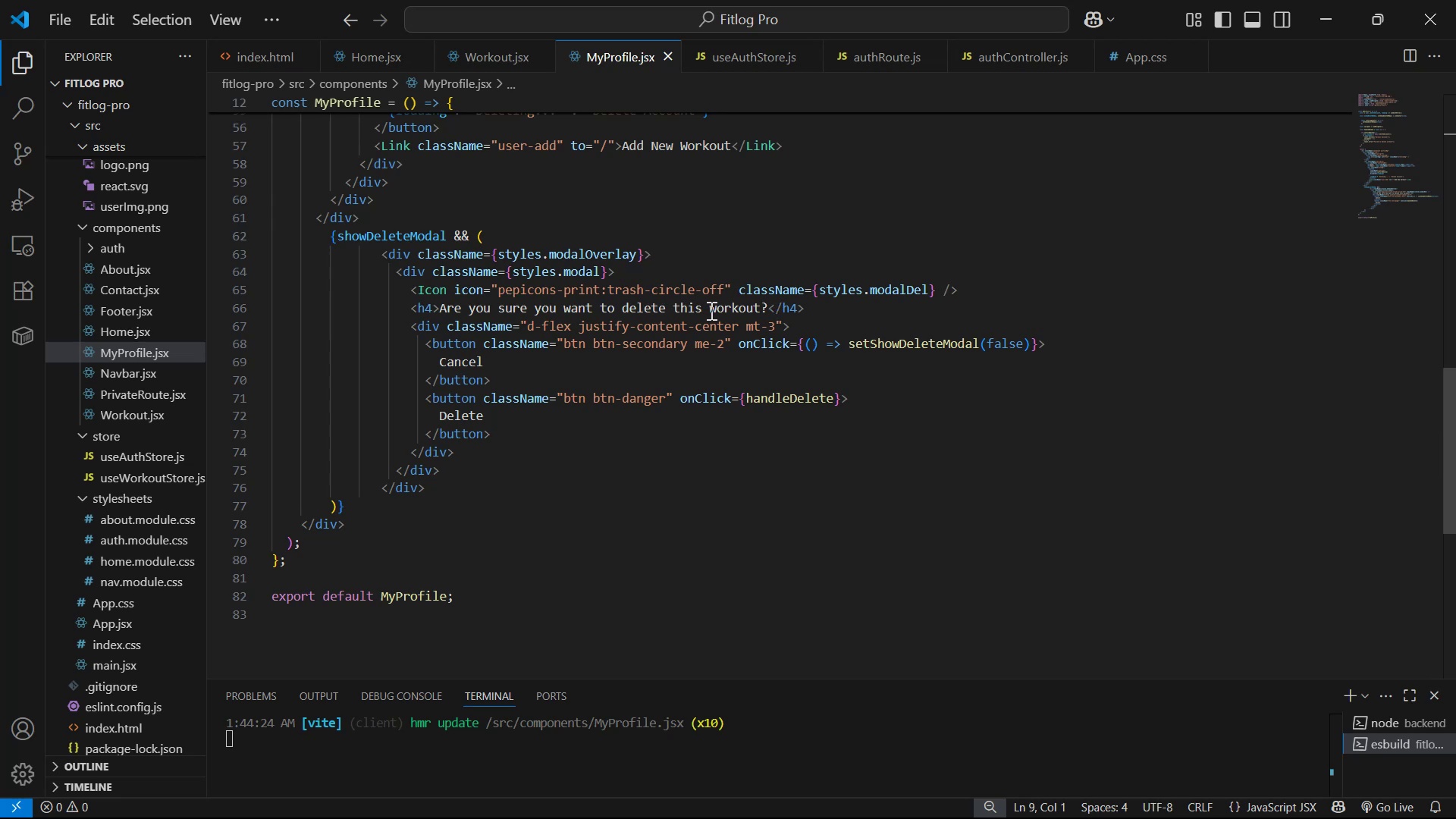 
wait(5.5)
 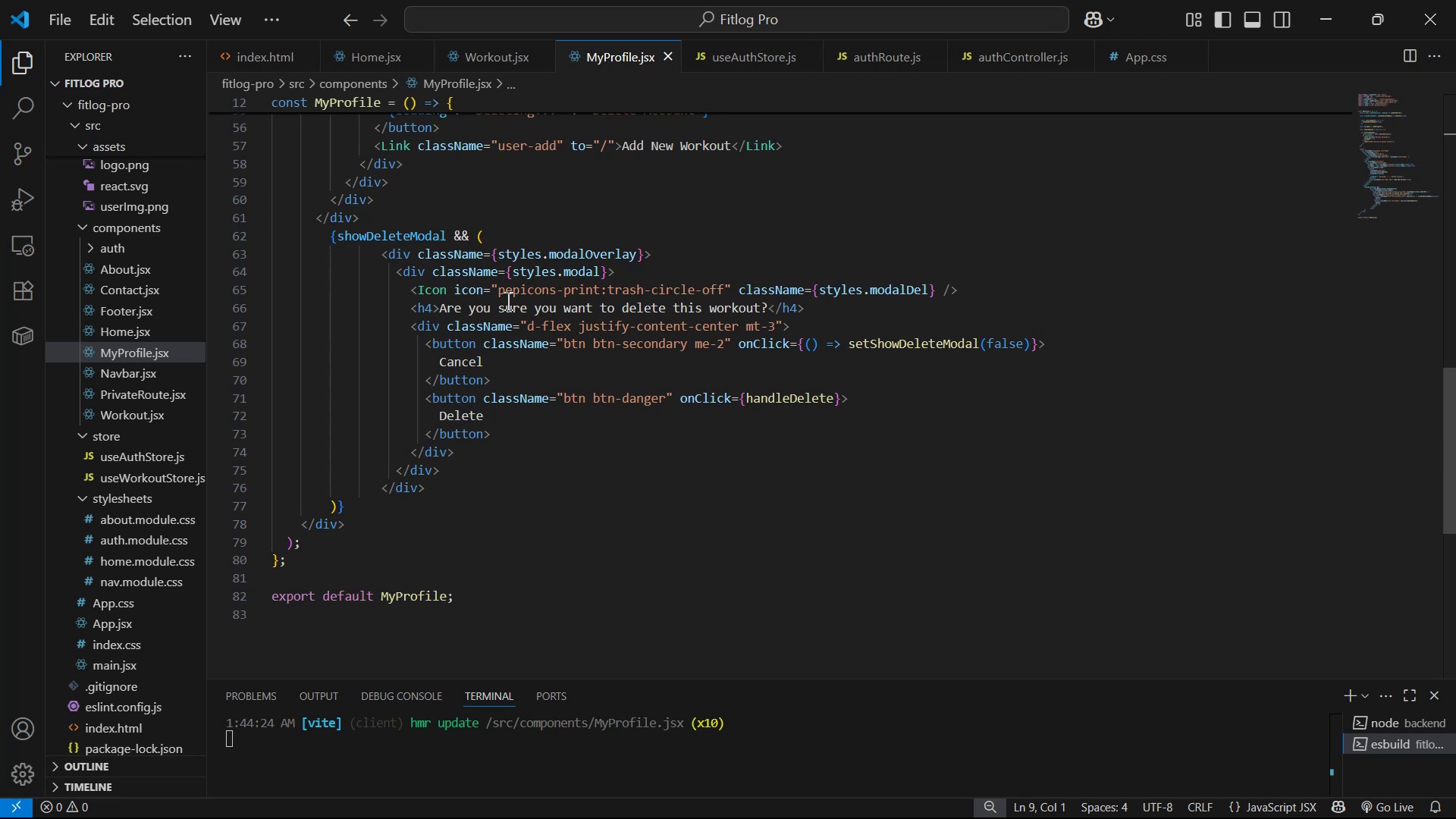 
left_click_drag(start_coordinate=[672, 307], to_coordinate=[760, 309])
 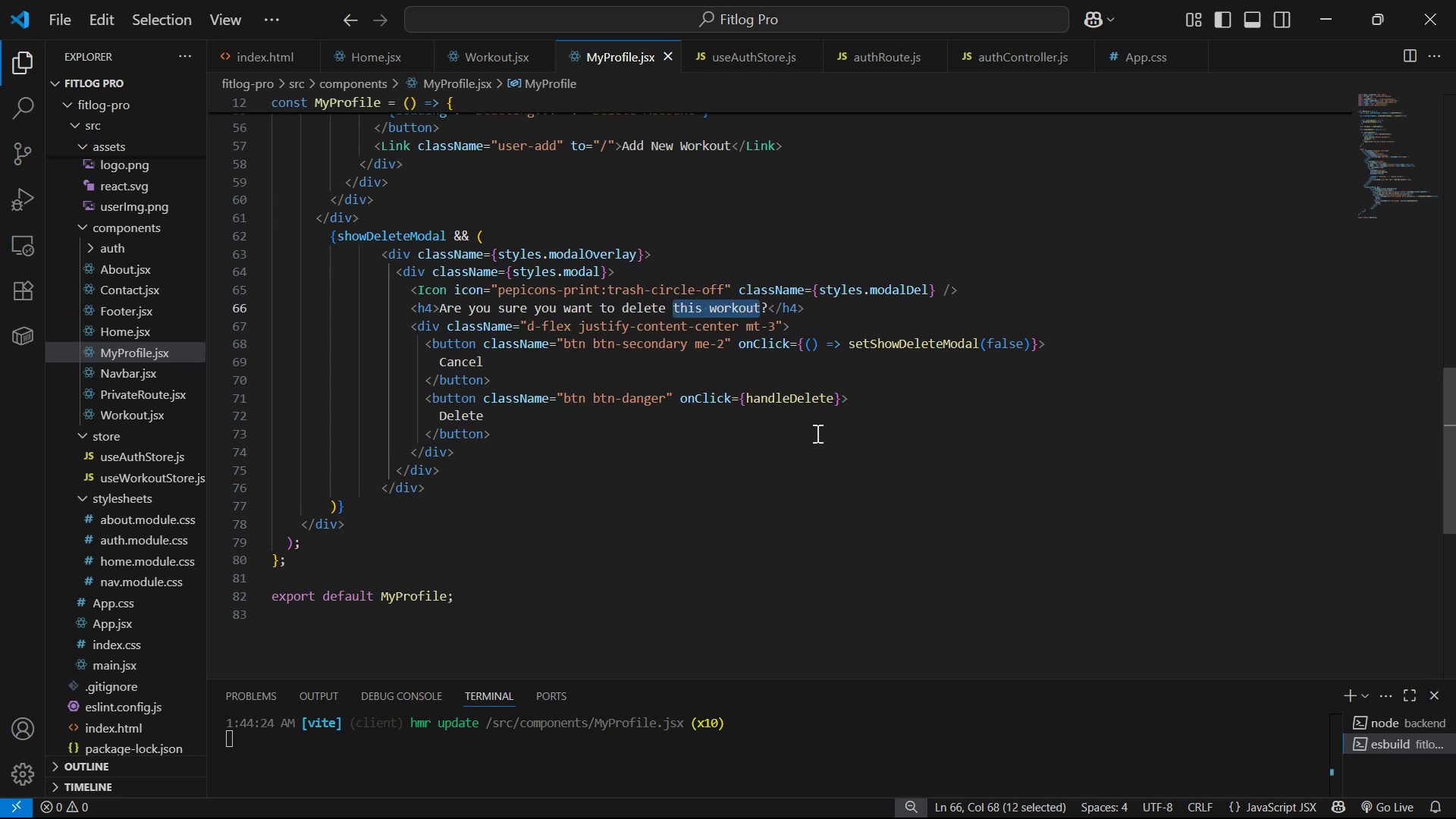 
type(your account )
key(Backspace)
 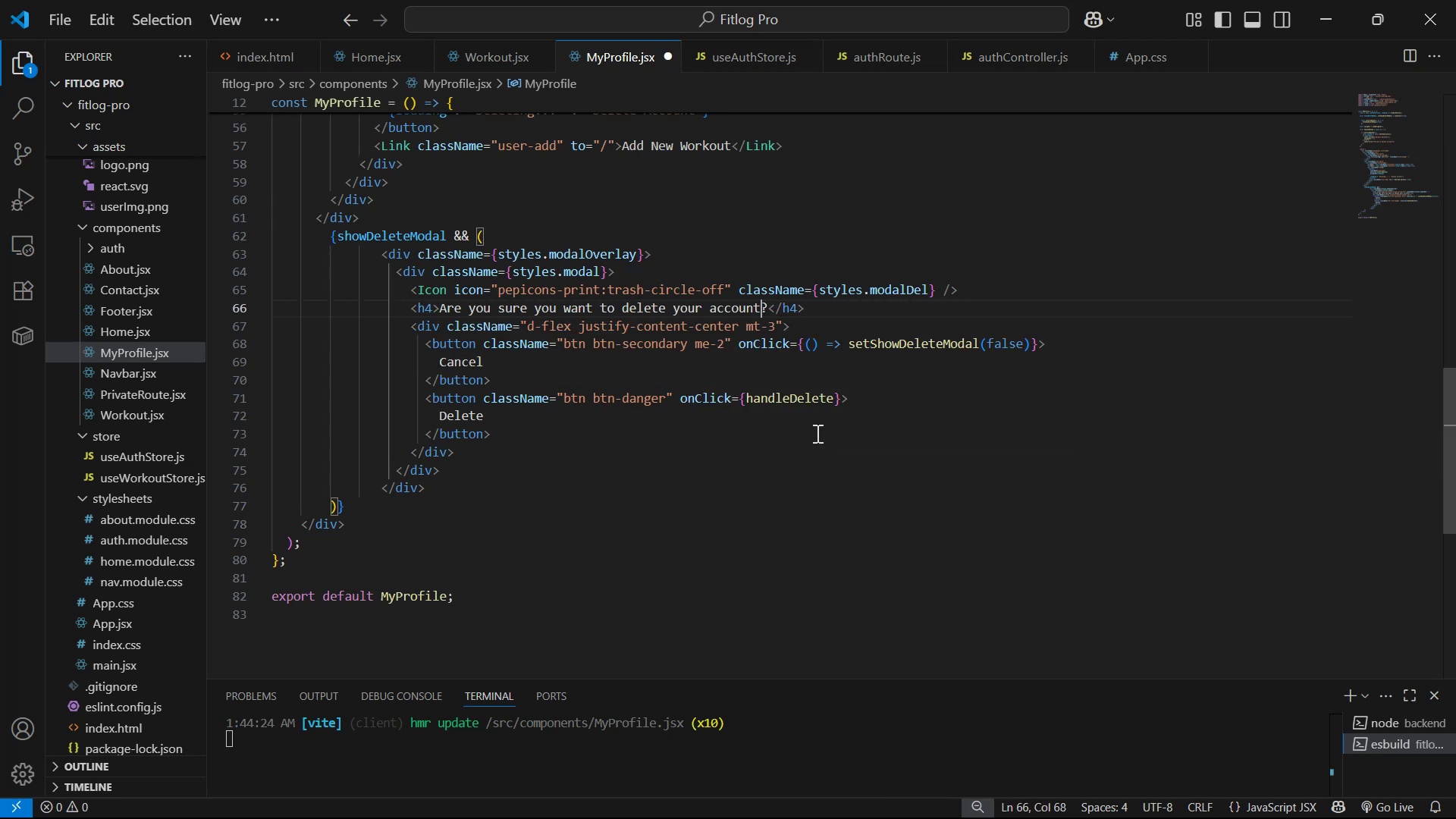 
key(Control+S)
 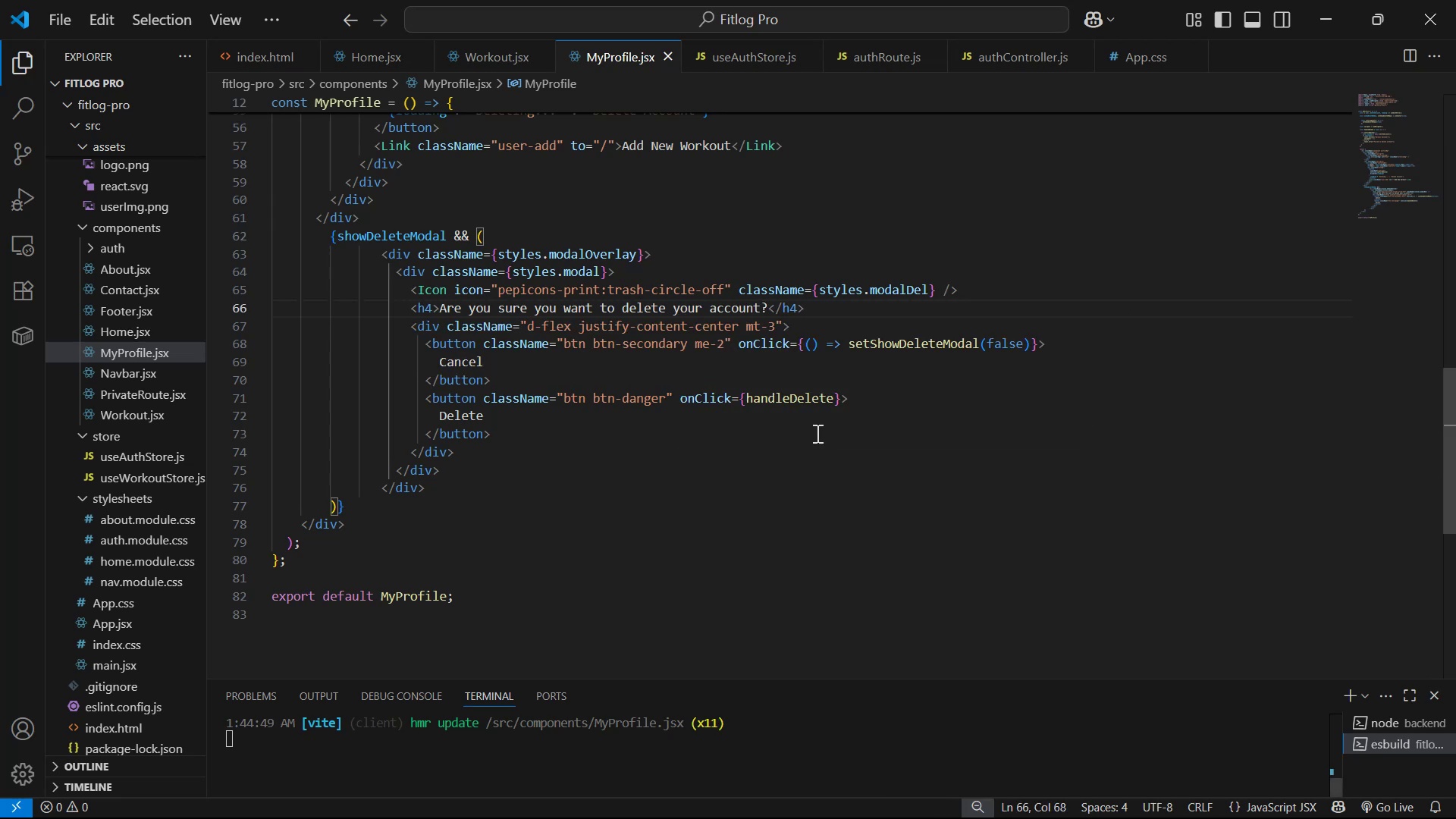 
key(Alt+AltLeft)
 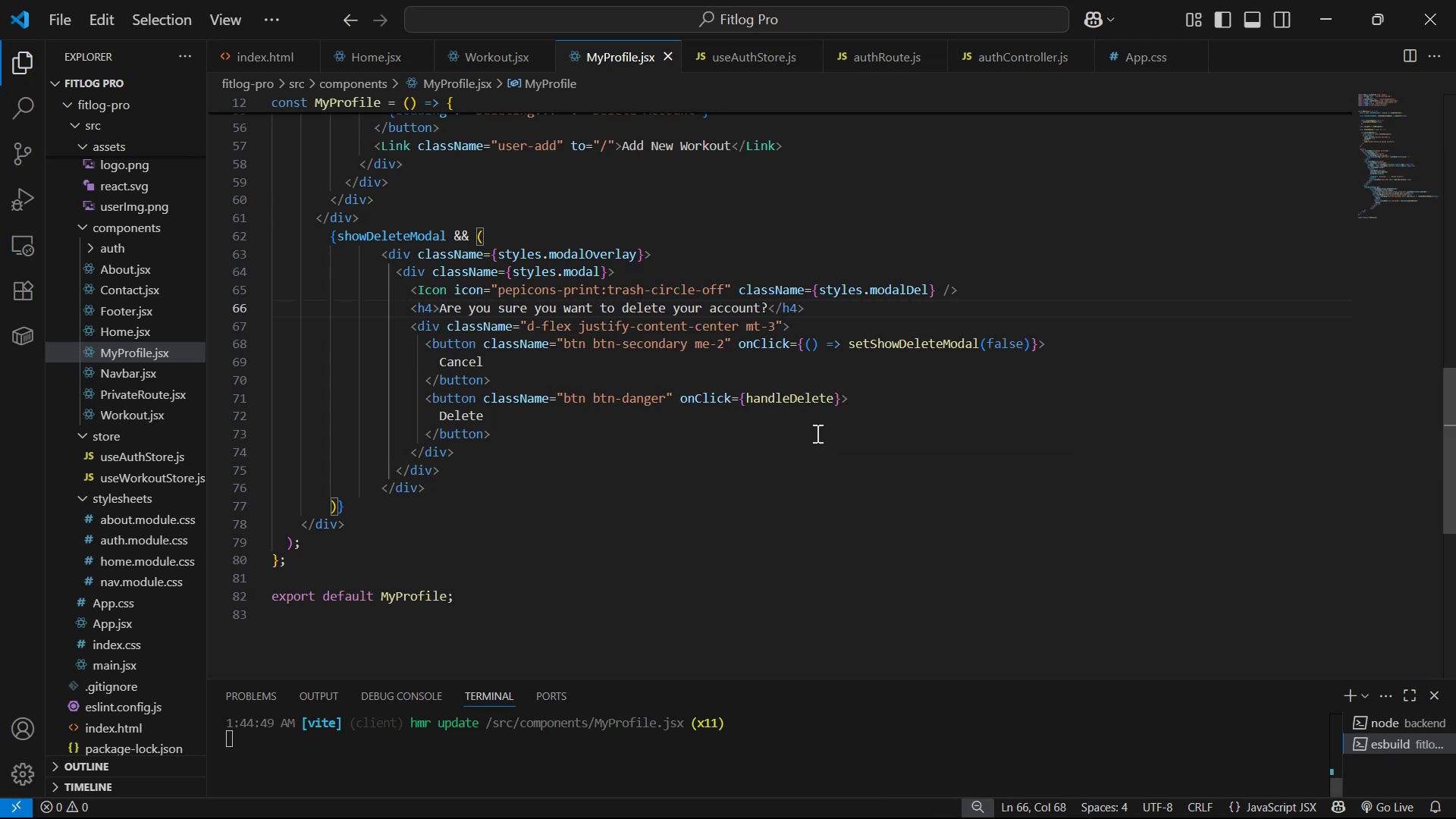 
key(Alt+Tab)
 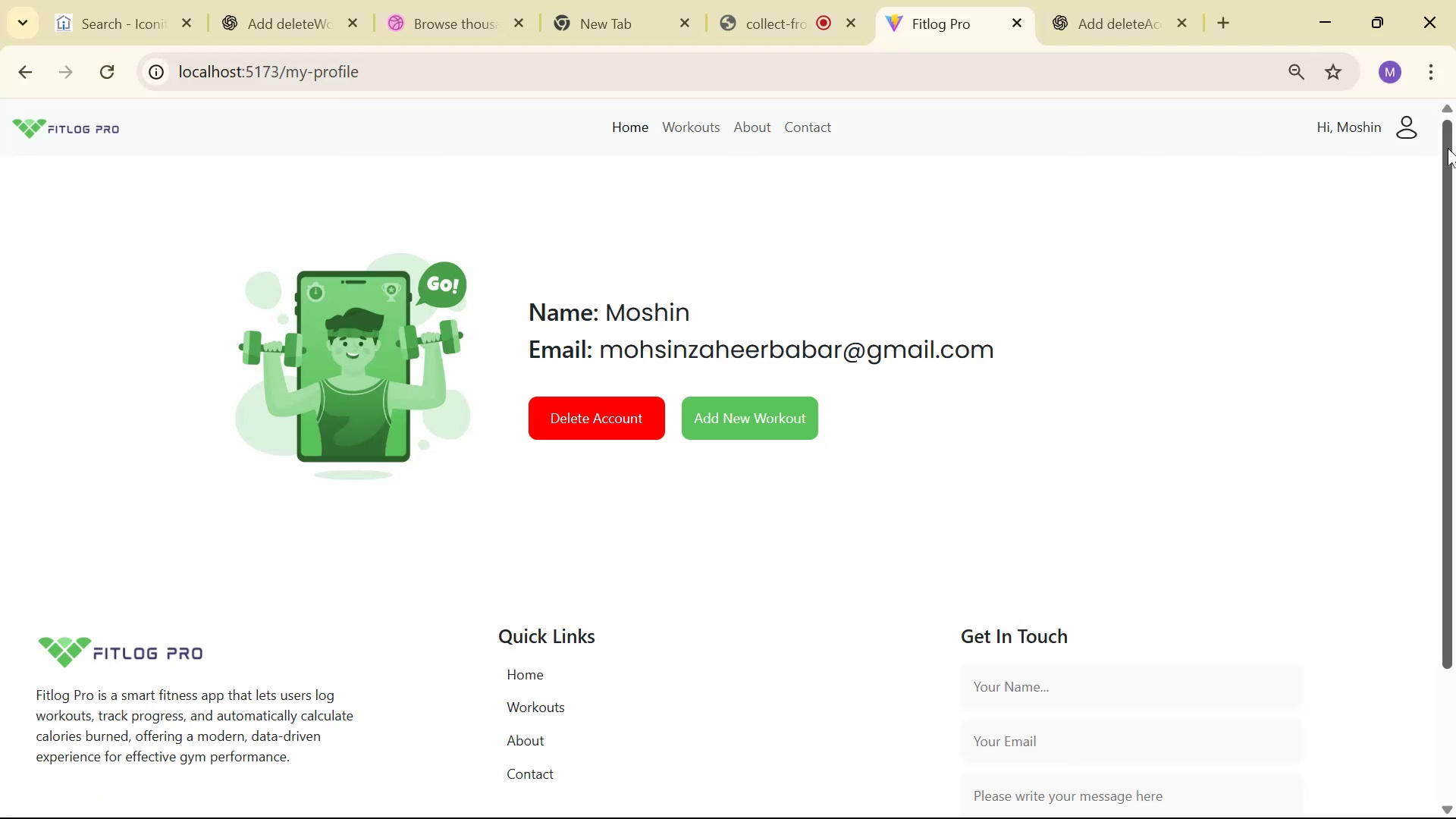 
left_click([1406, 129])
 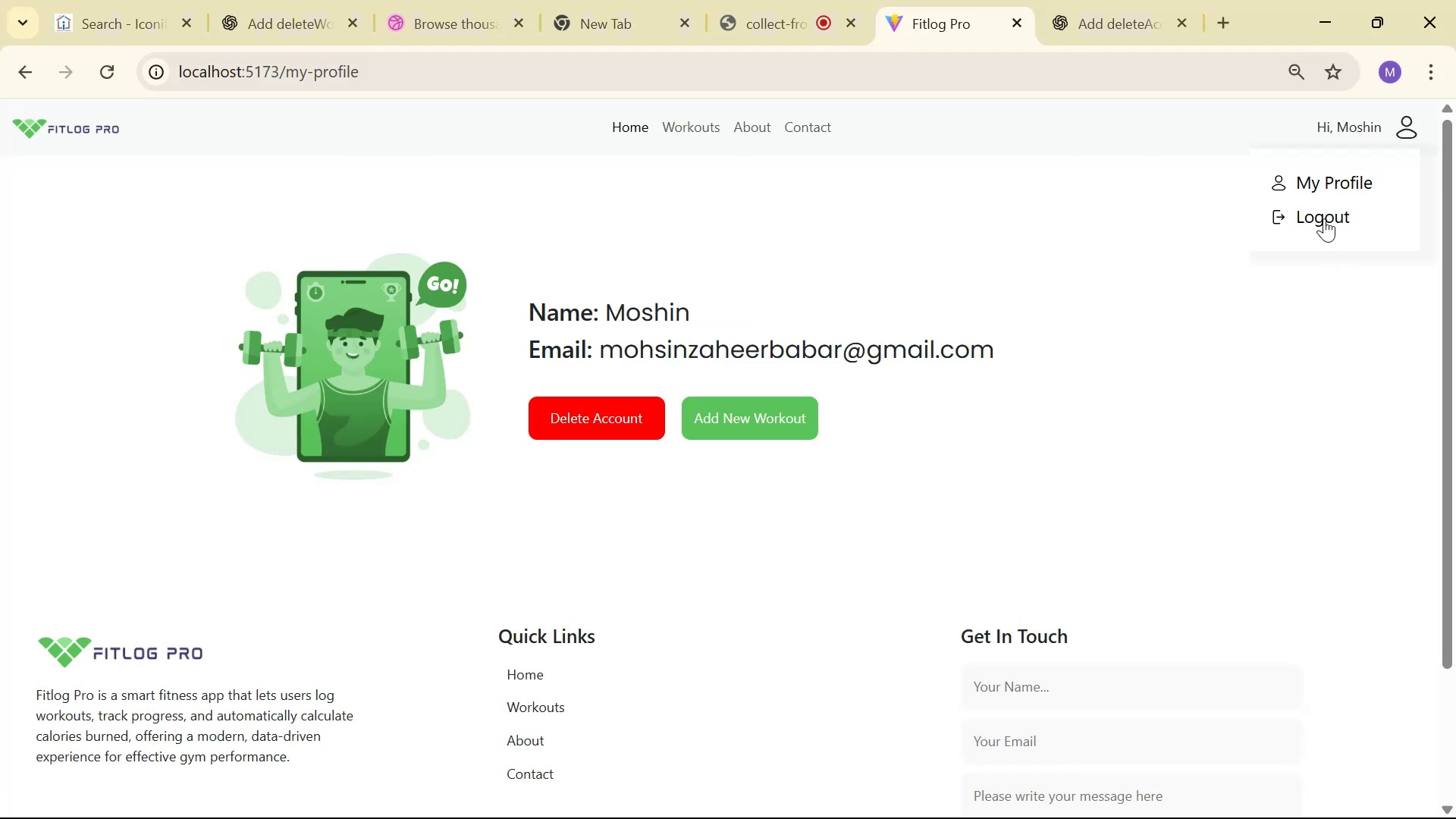 
left_click([1325, 217])
 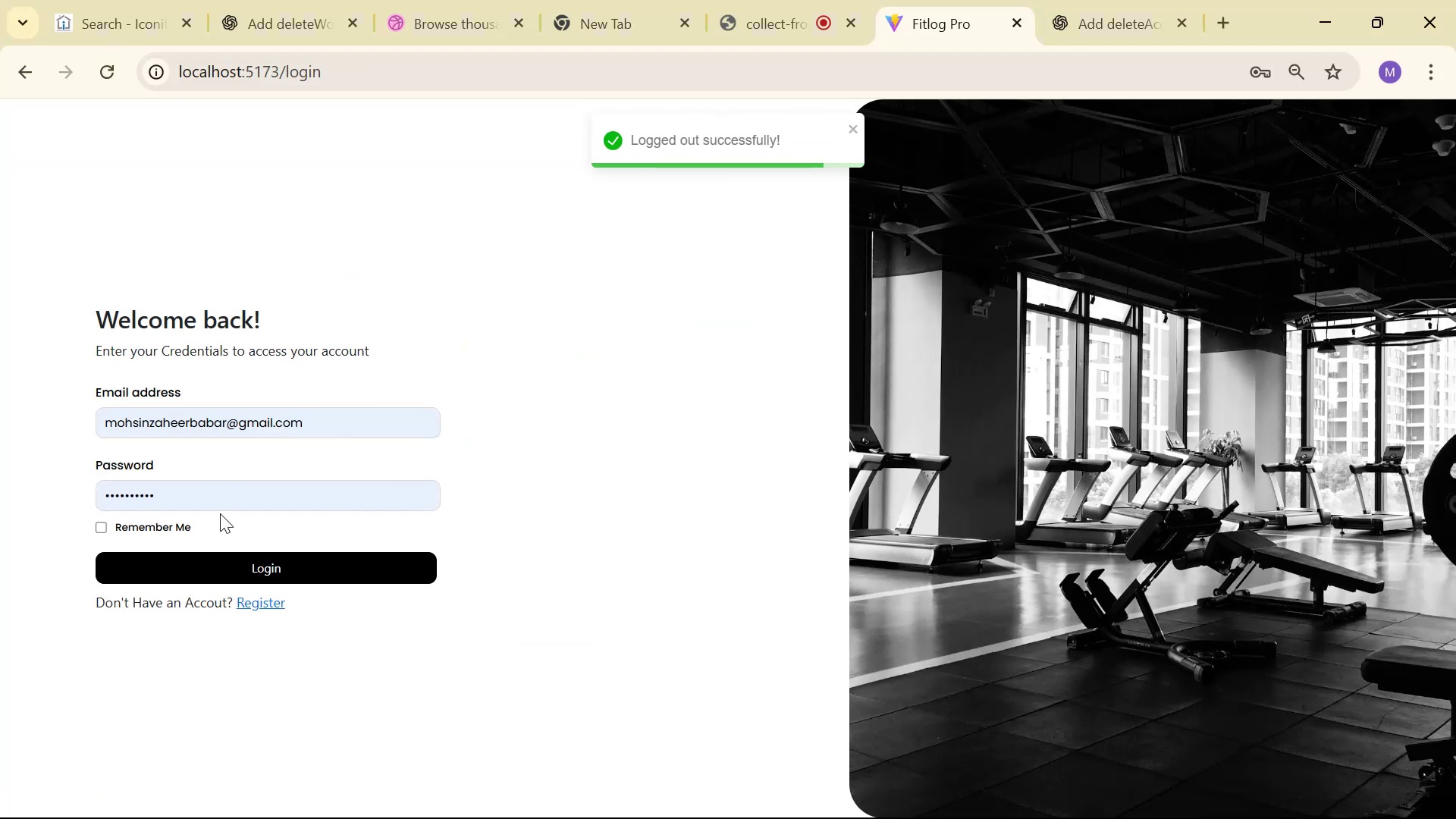 
double_click([326, 421])
 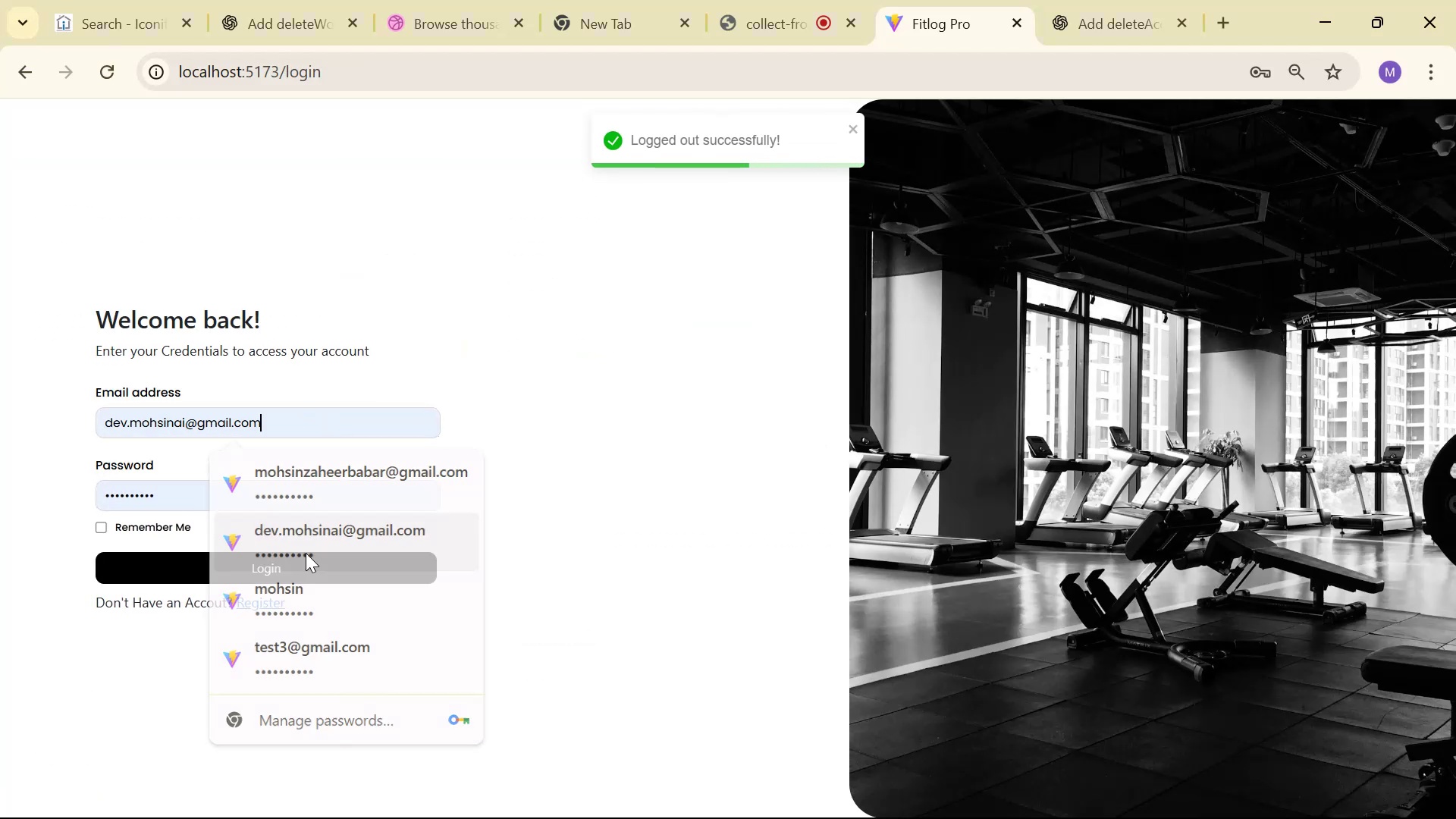 
double_click([277, 576])
 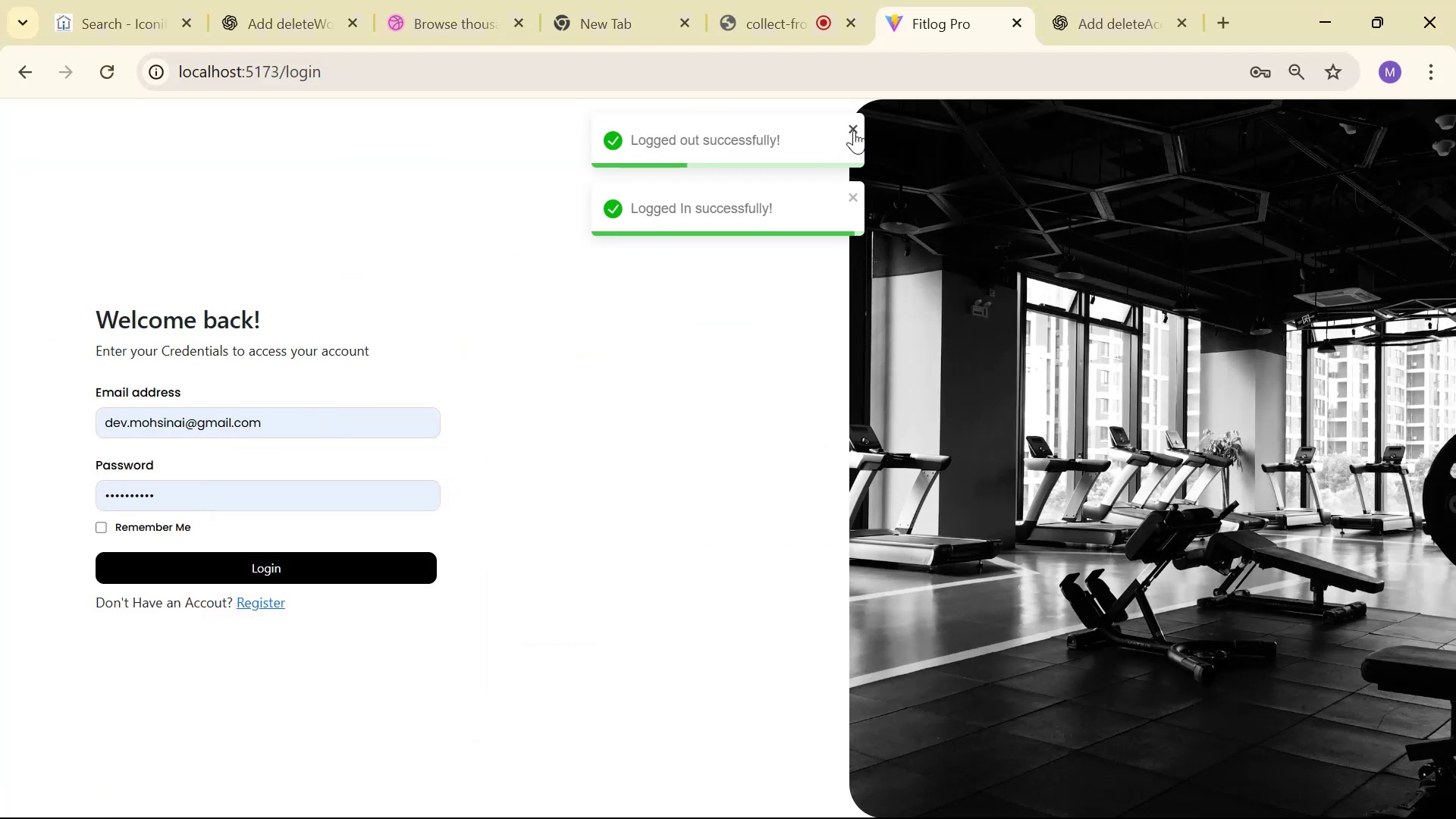 
left_click([854, 130])
 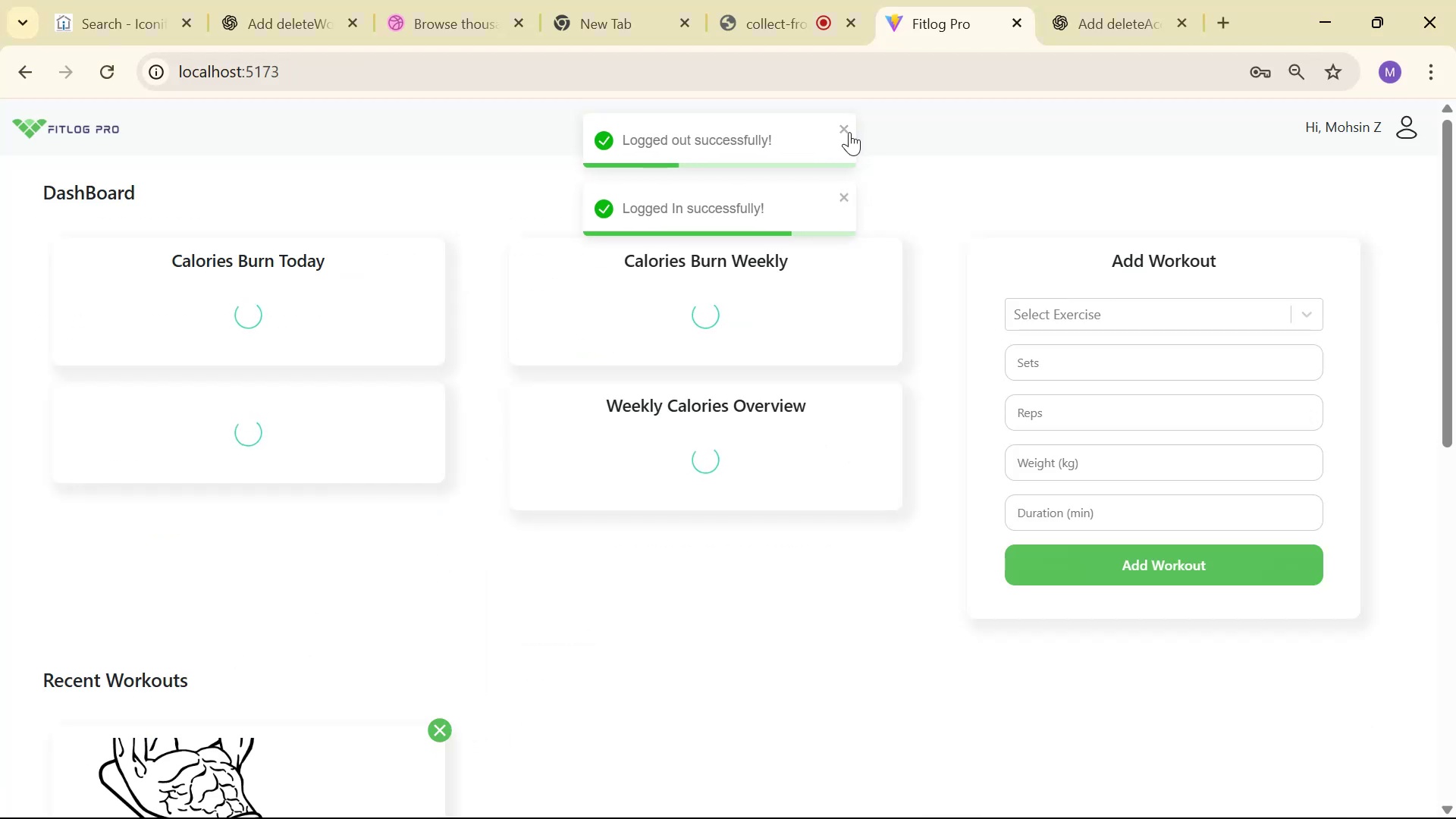 
left_click([849, 132])
 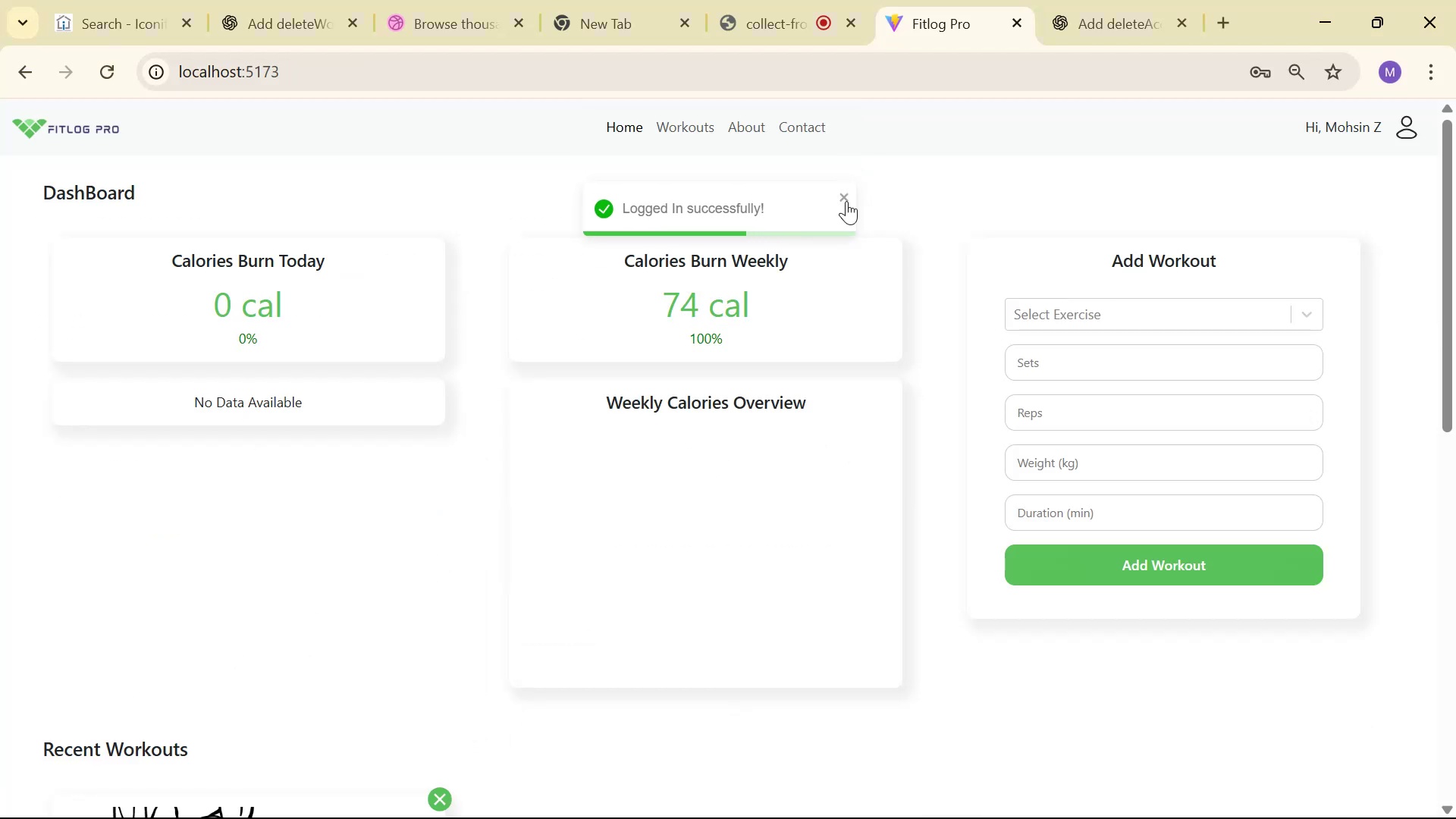 
left_click([845, 193])
 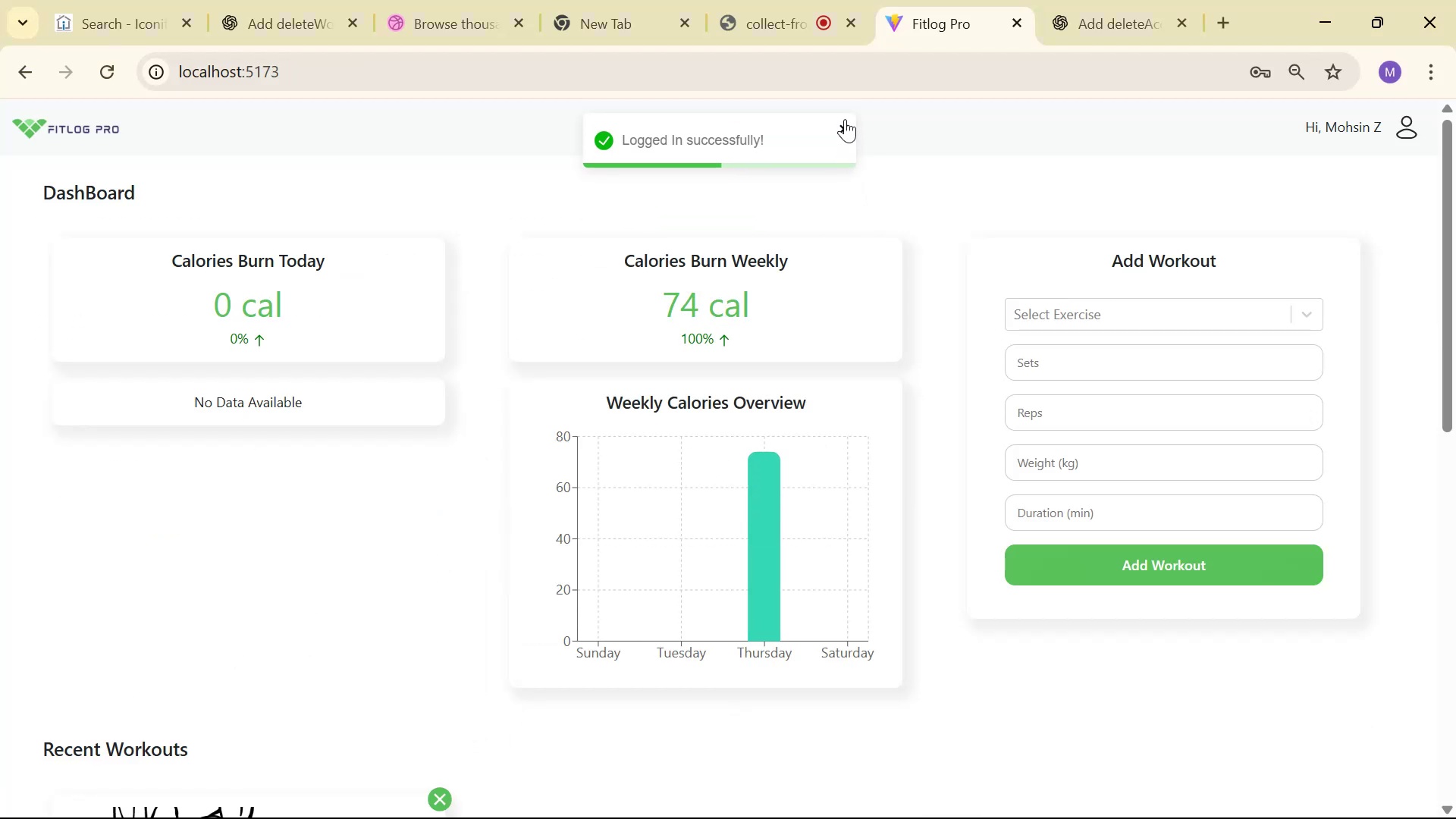 
left_click([846, 127])
 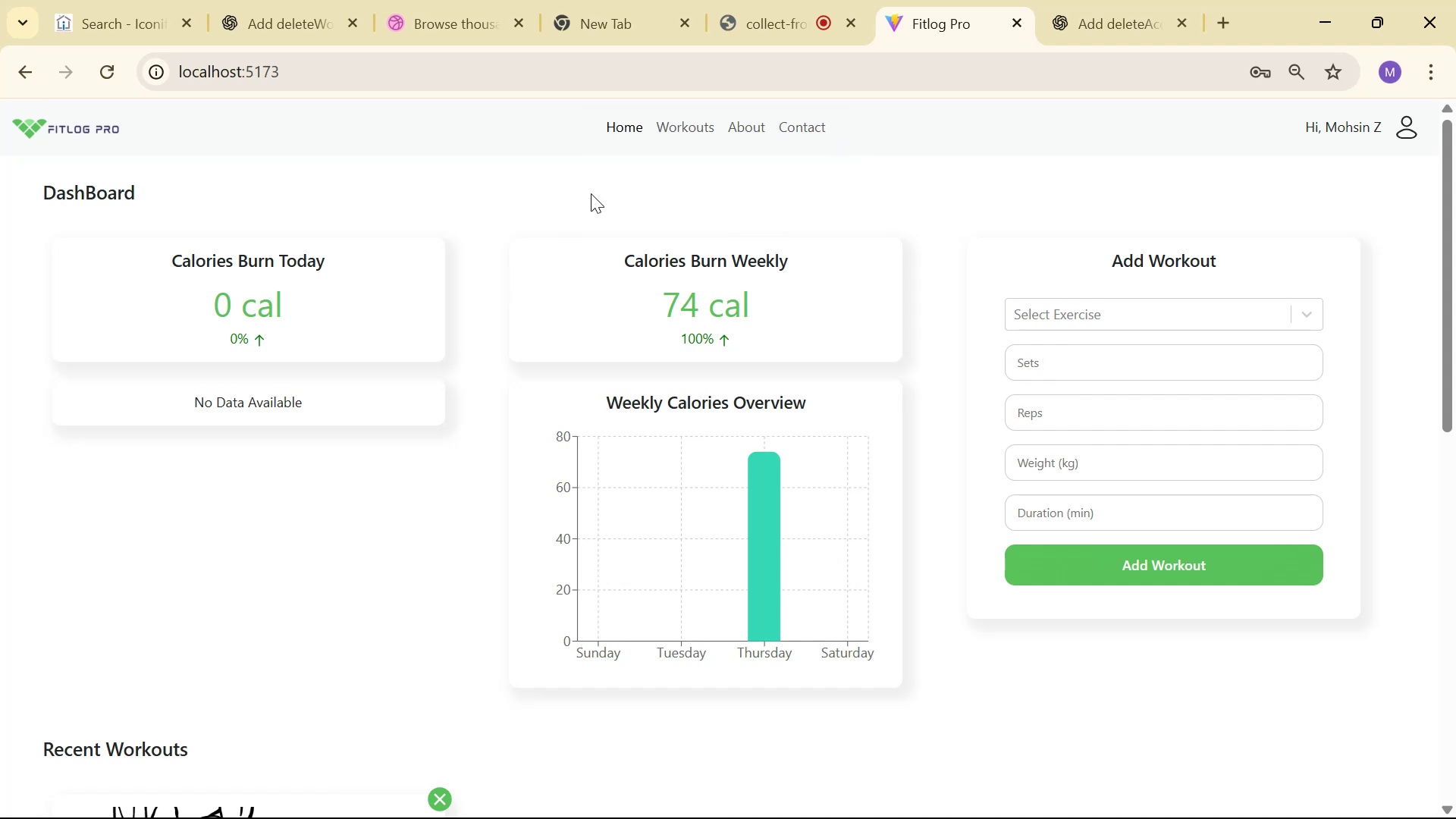 
scroll: coordinate [708, 215], scroll_direction: down, amount: 6.0
 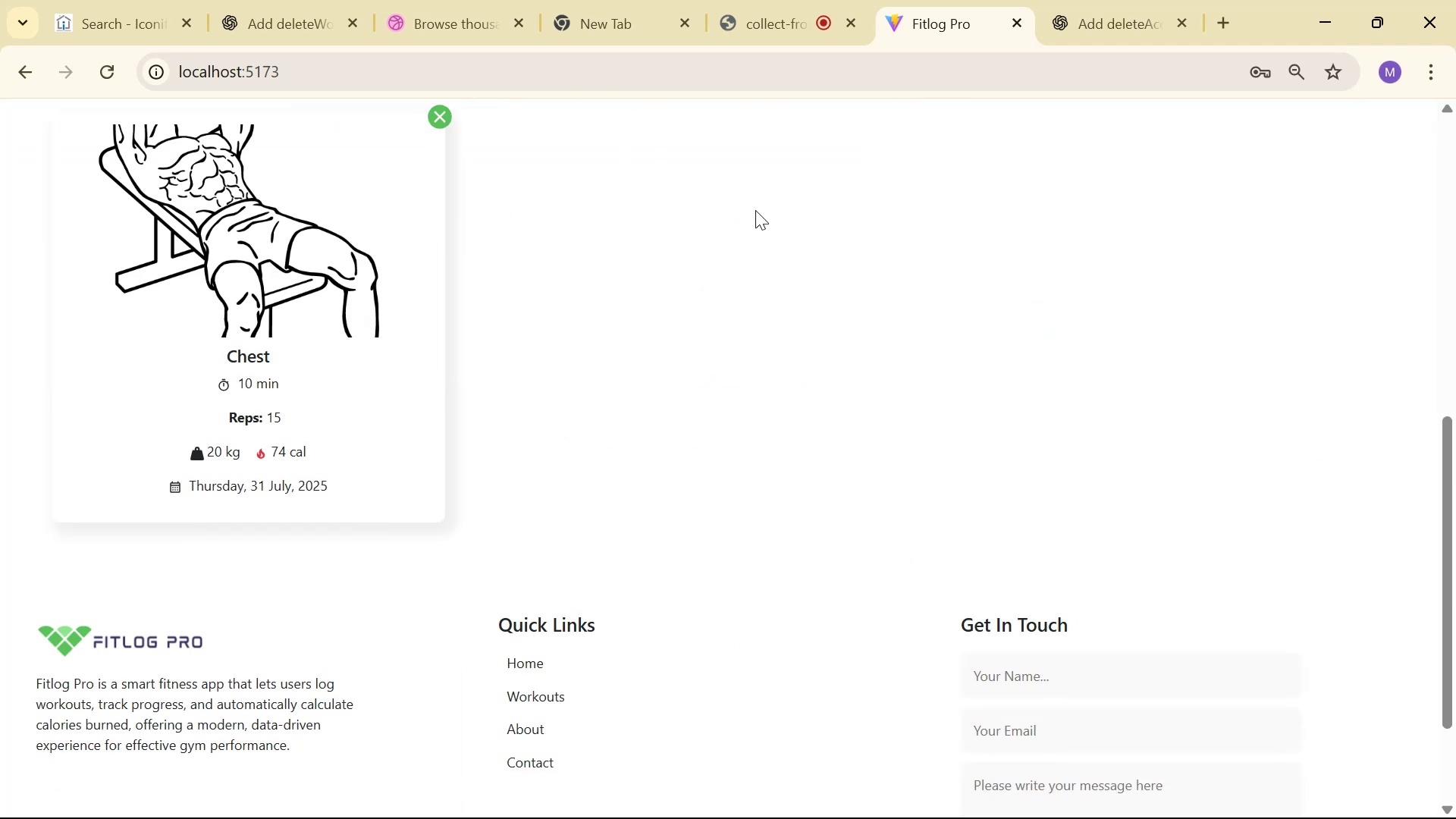 
scroll: coordinate [748, 249], scroll_direction: up, amount: 3.0
 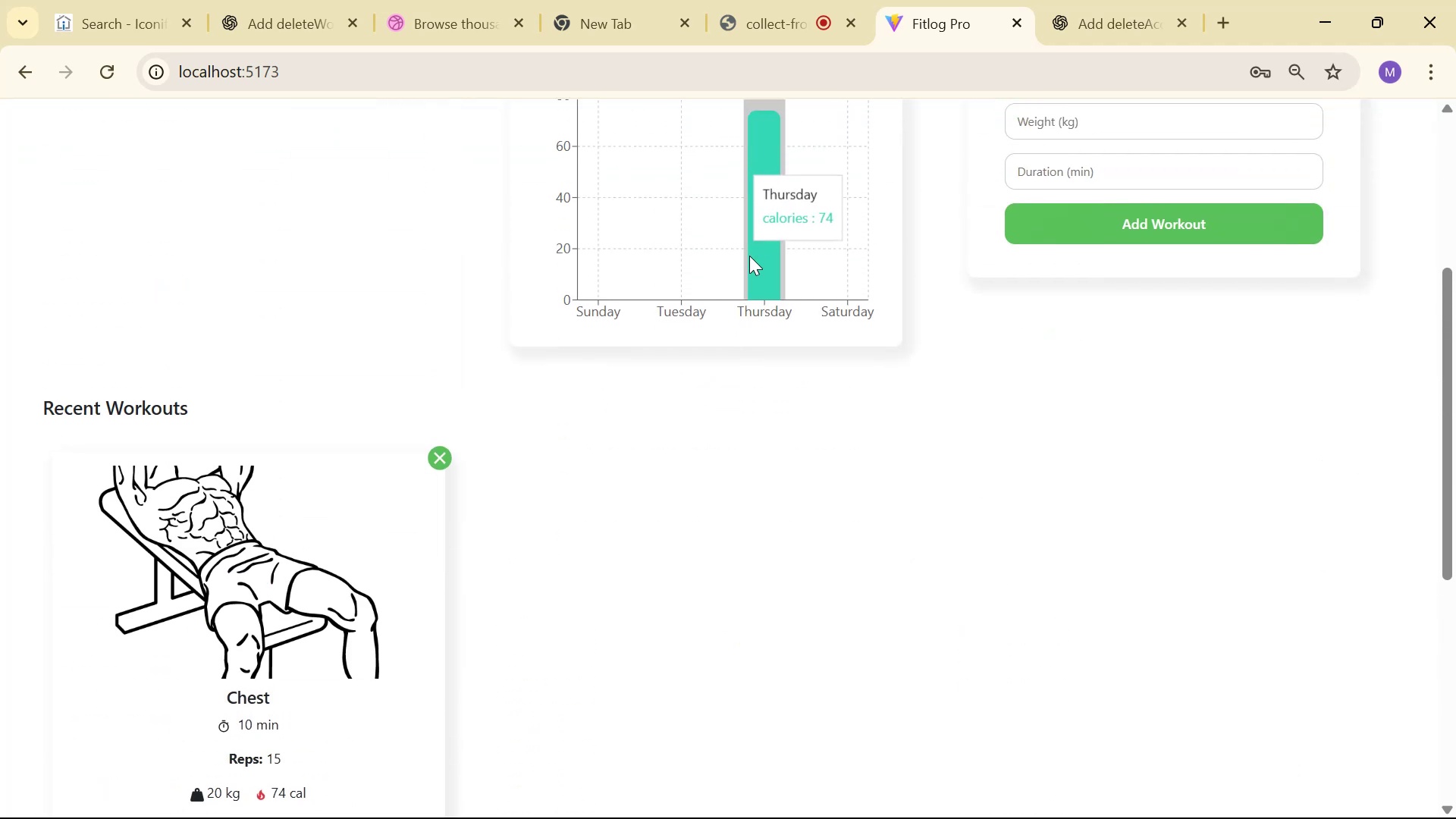 
scroll: coordinate [749, 265], scroll_direction: down, amount: 2.0
 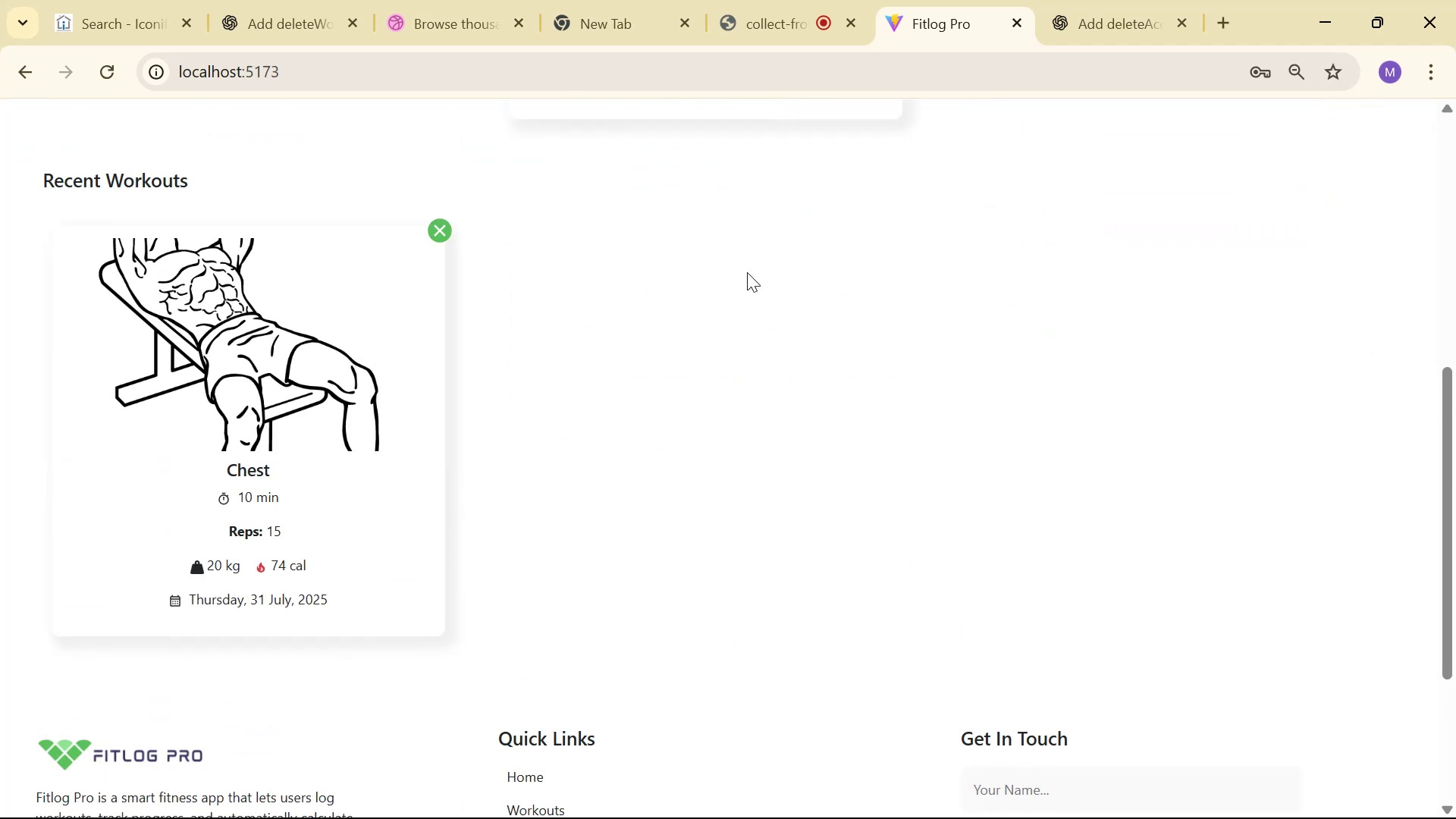 
scroll: coordinate [736, 271], scroll_direction: up, amount: 9.0
 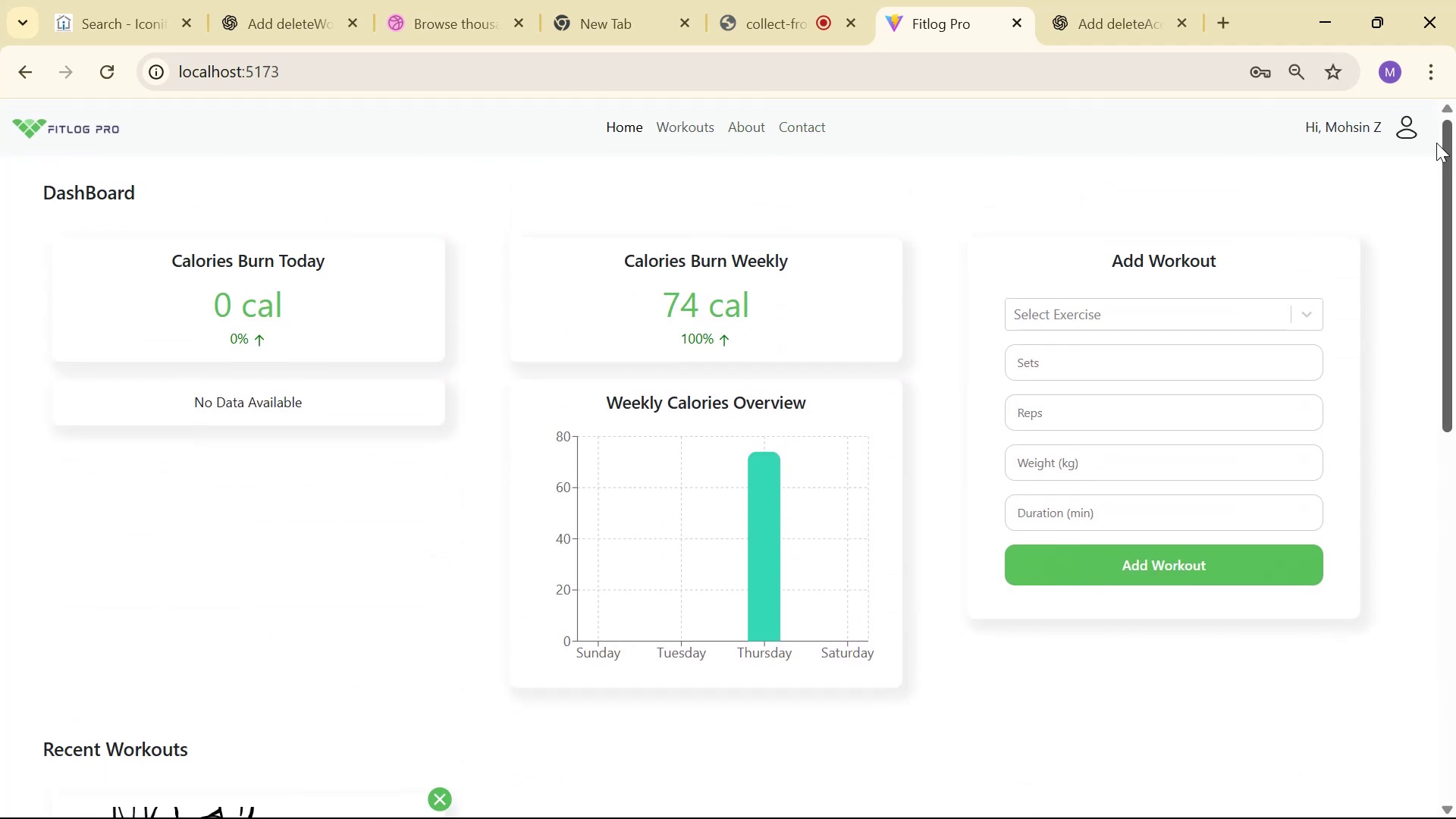 
double_click([1417, 132])
 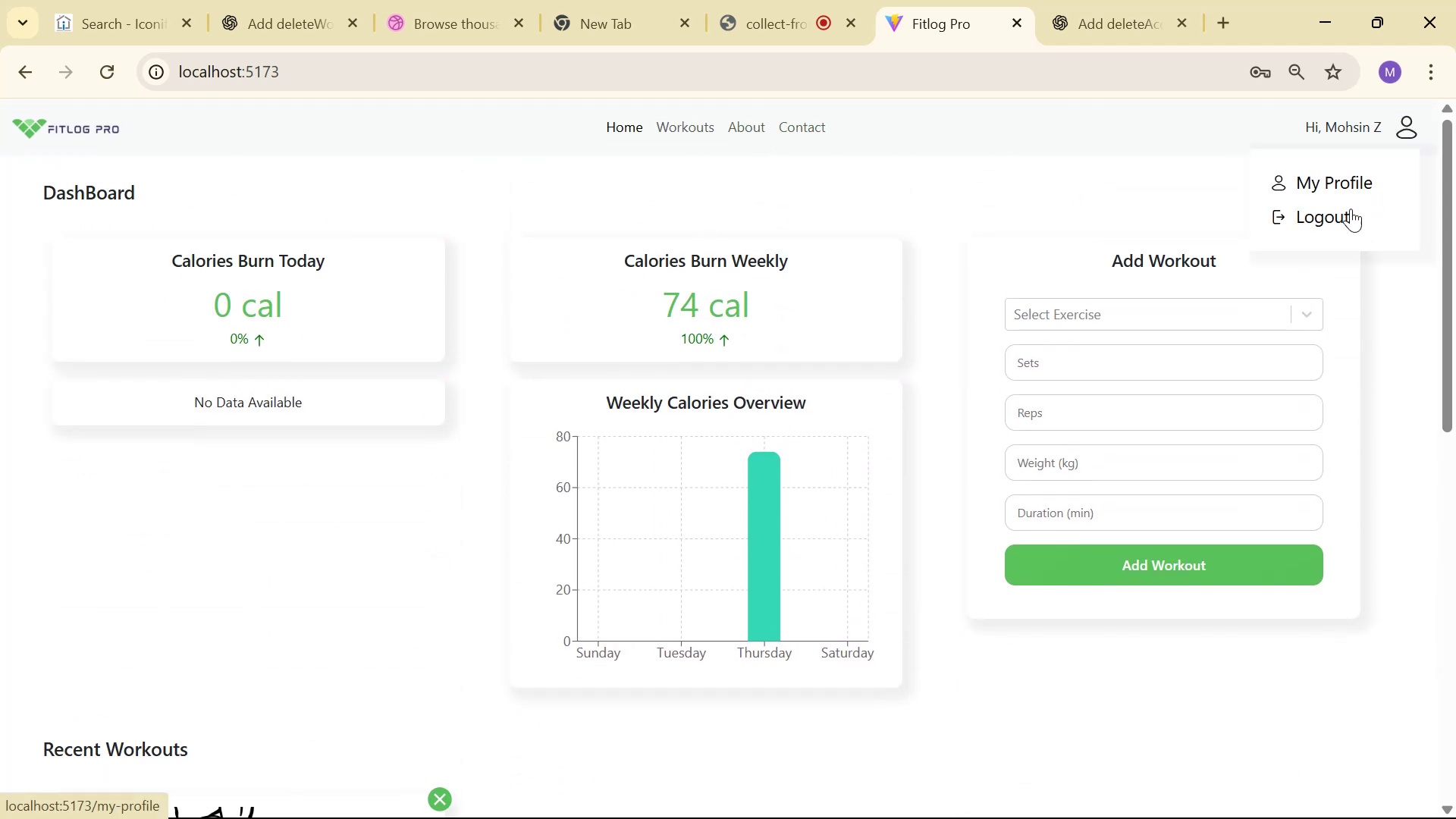 
left_click([1331, 181])
 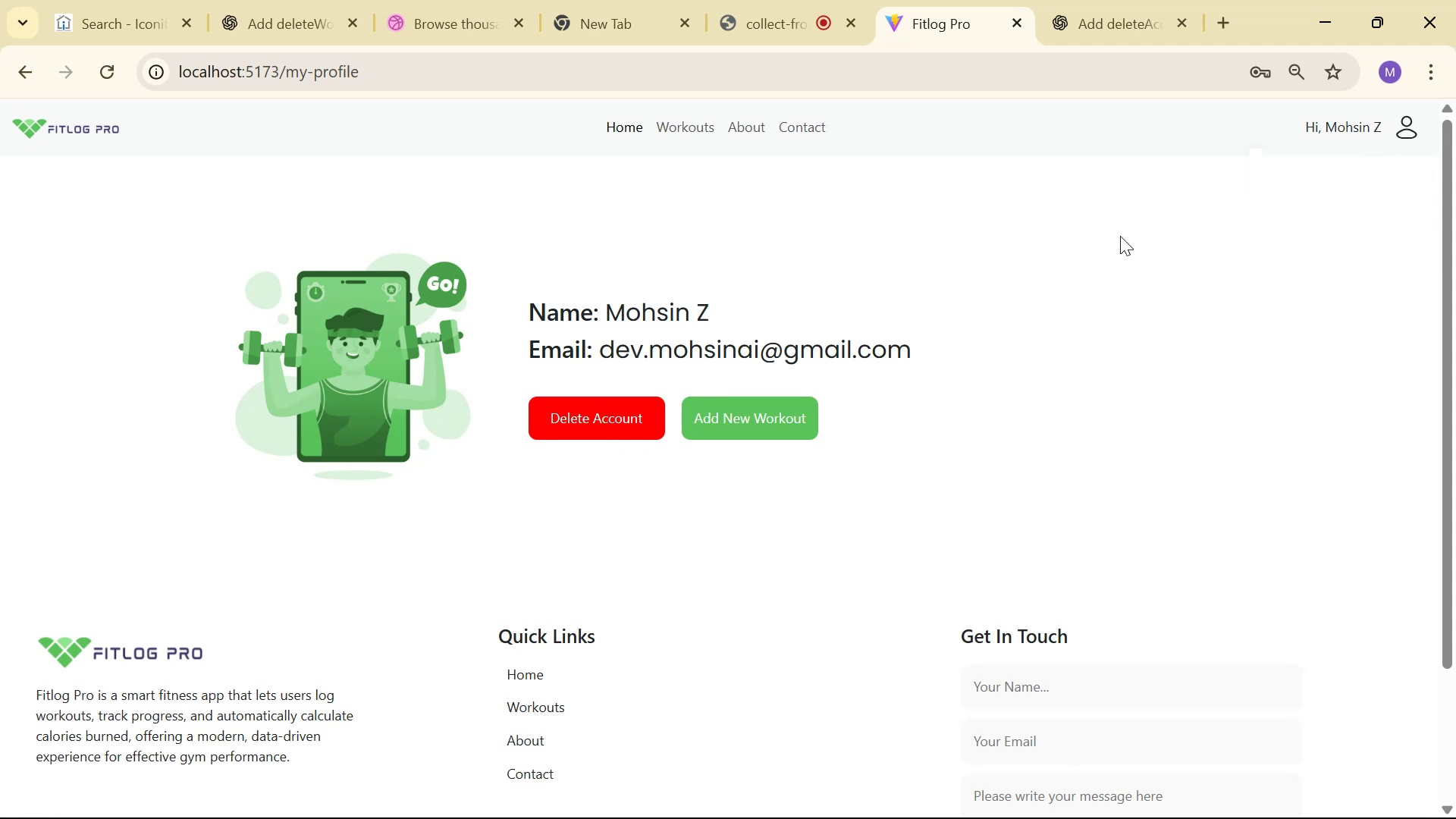 
left_click([557, 414])
 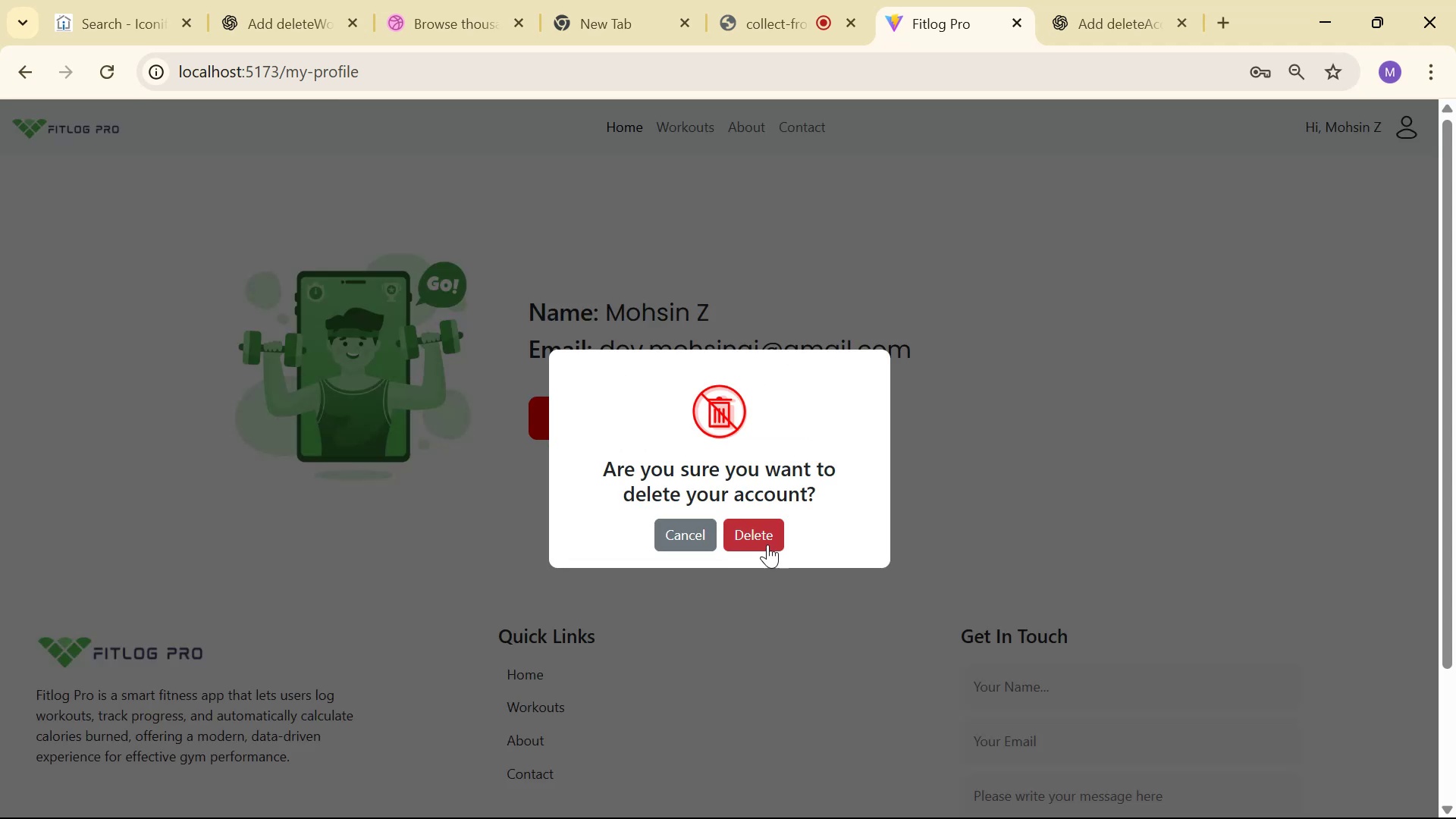 
left_click([761, 537])
 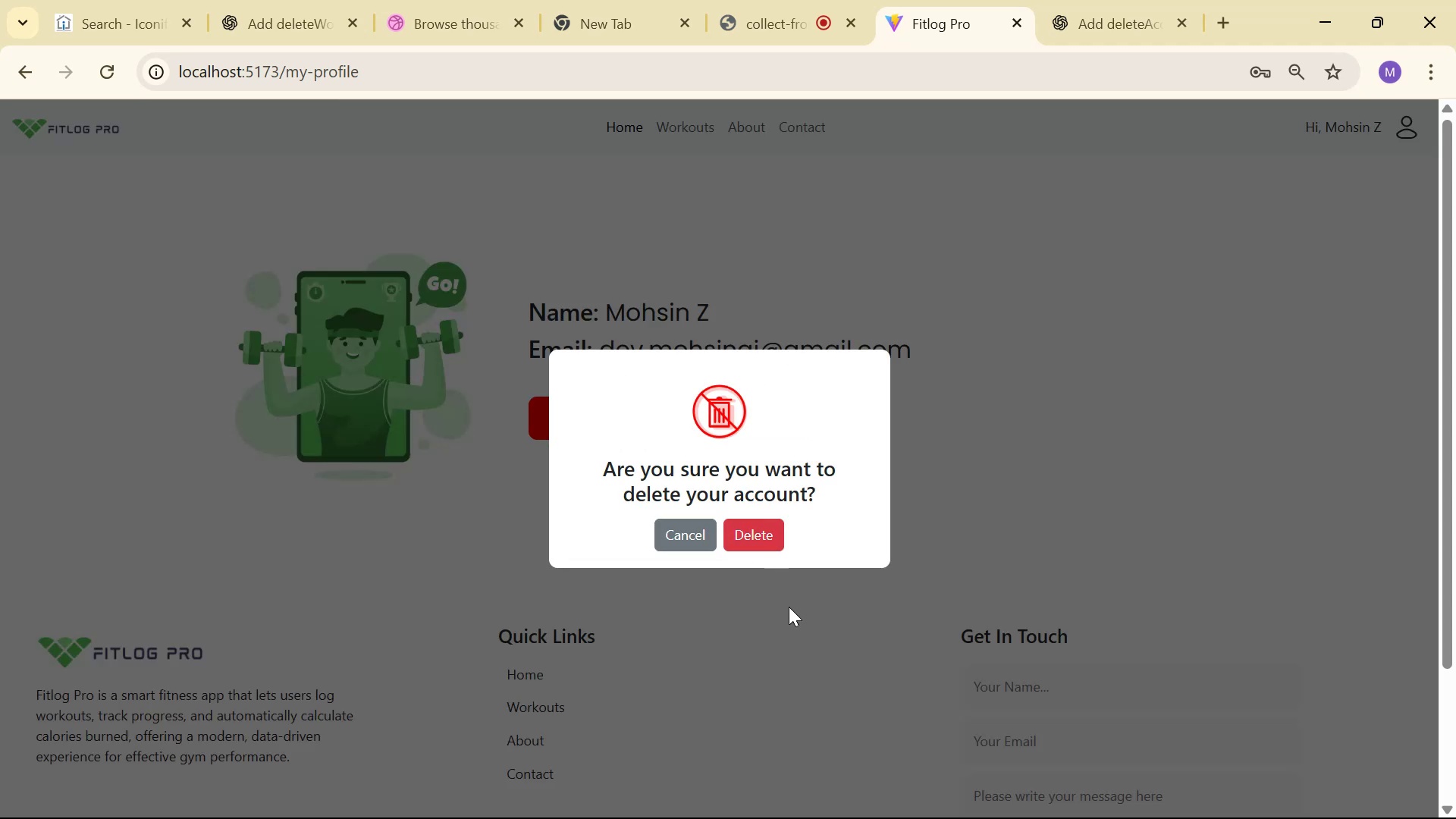 
key(Alt+AltLeft)
 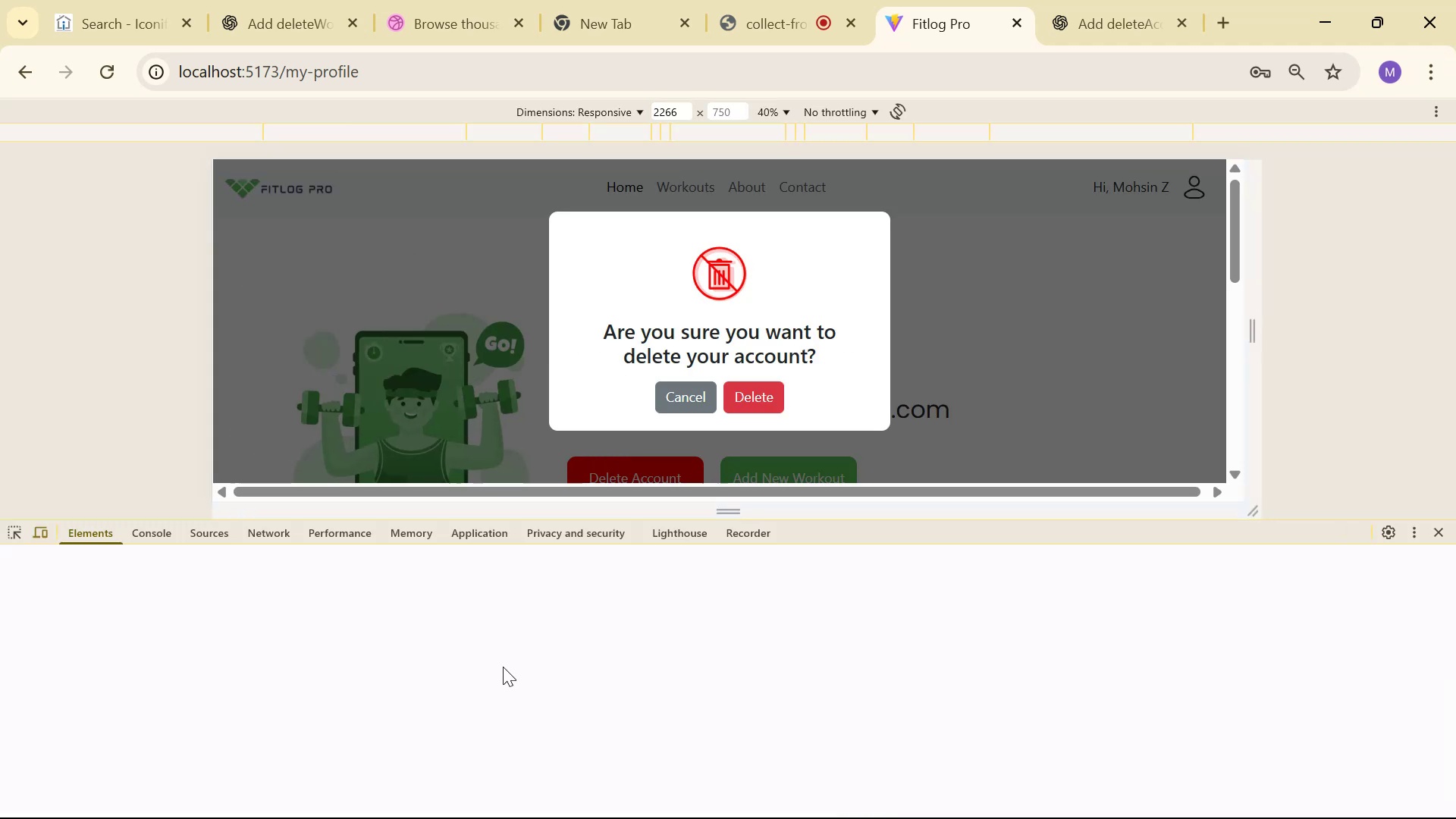 
left_click([170, 538])
 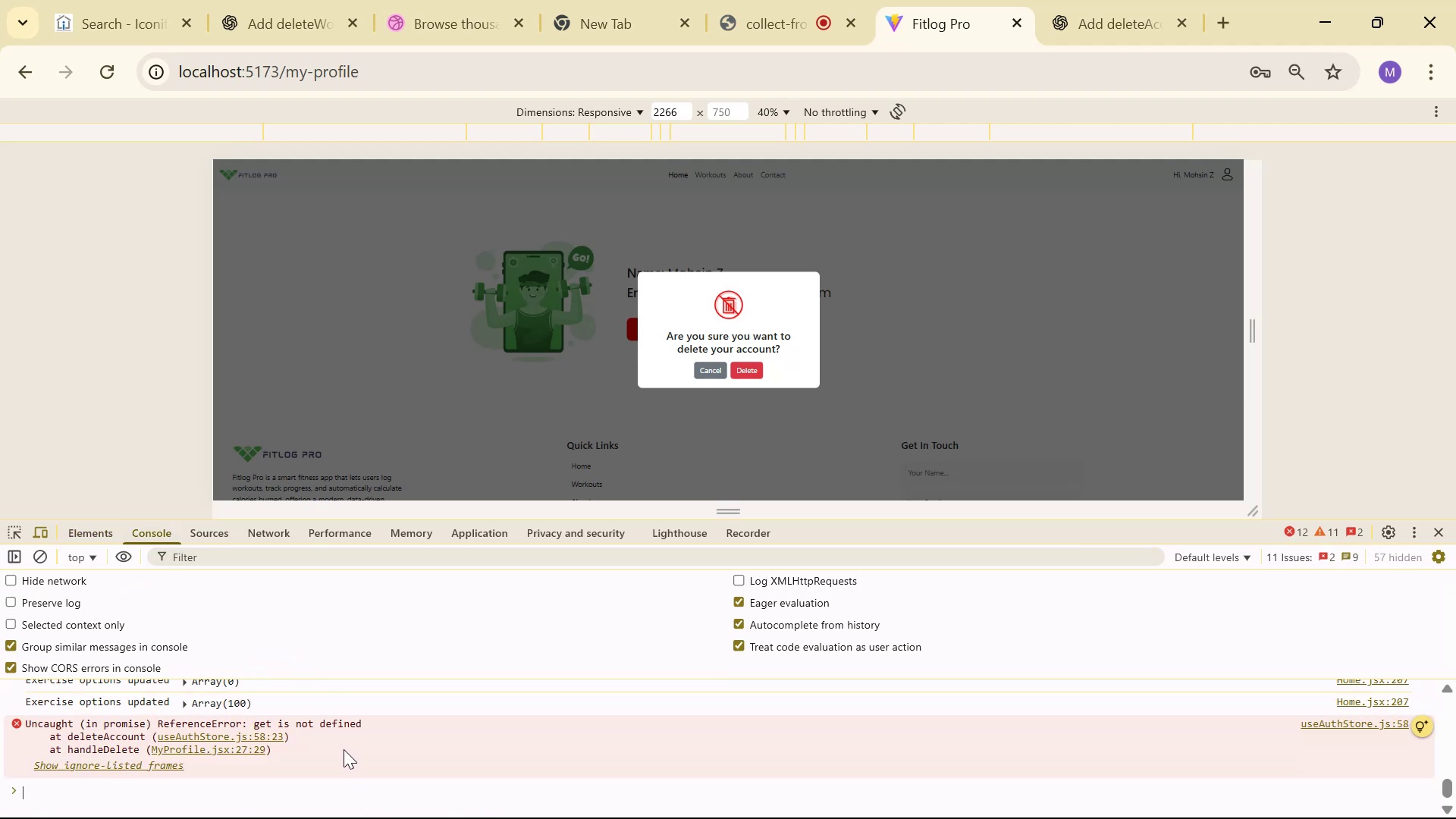 
key(Alt+AltLeft)
 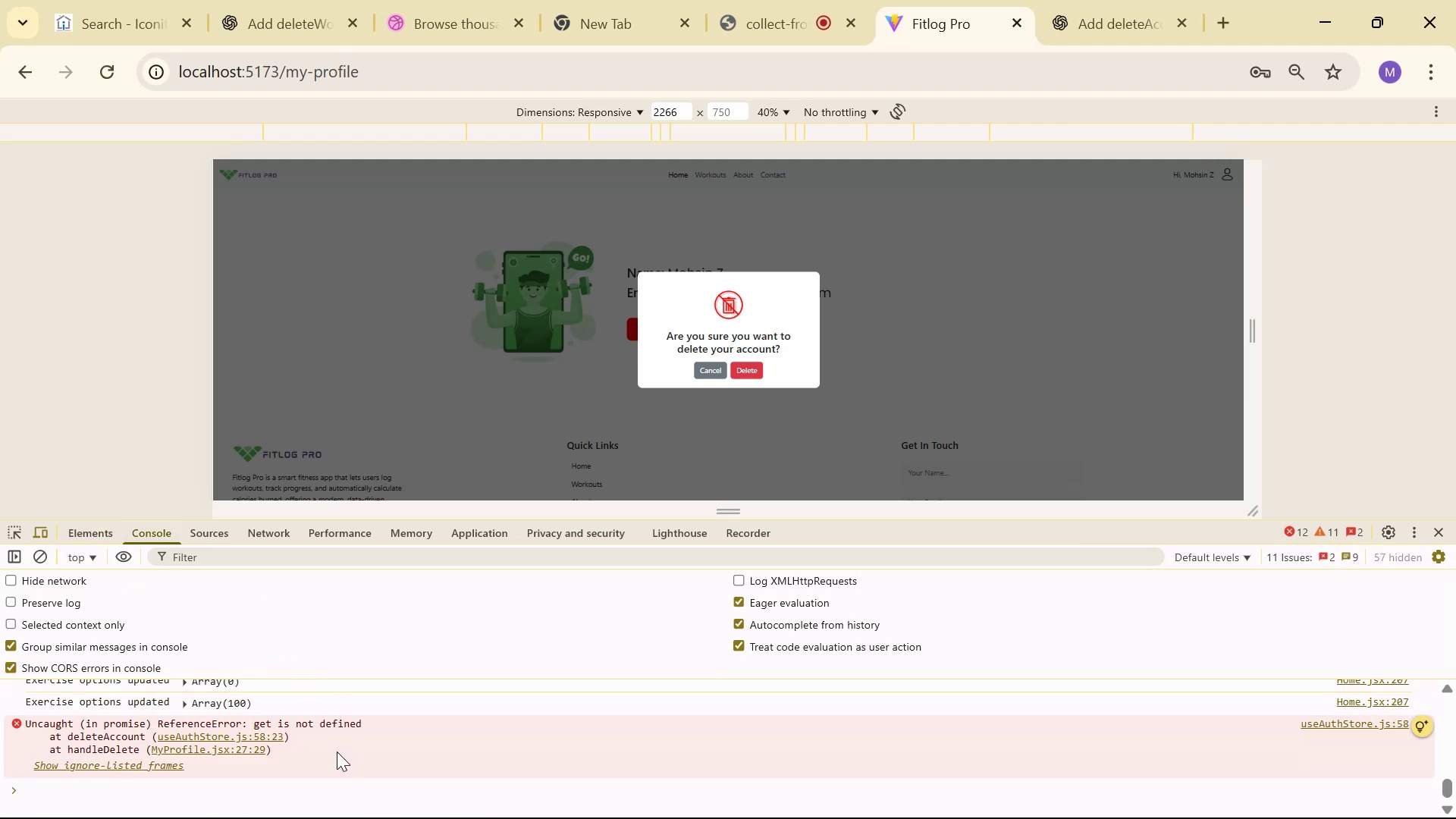 
key(Alt+Tab)
 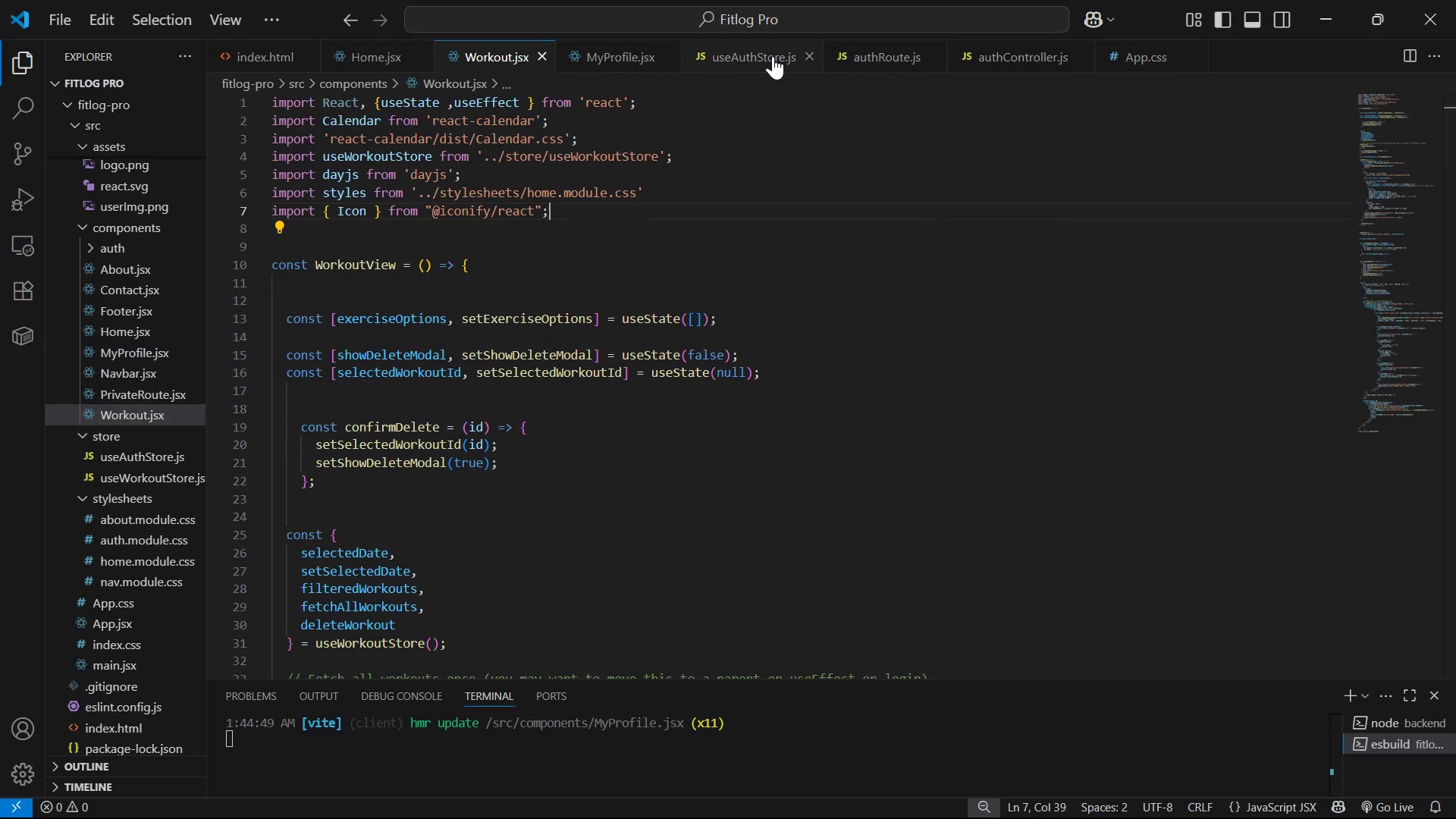 
wait(7.61)
 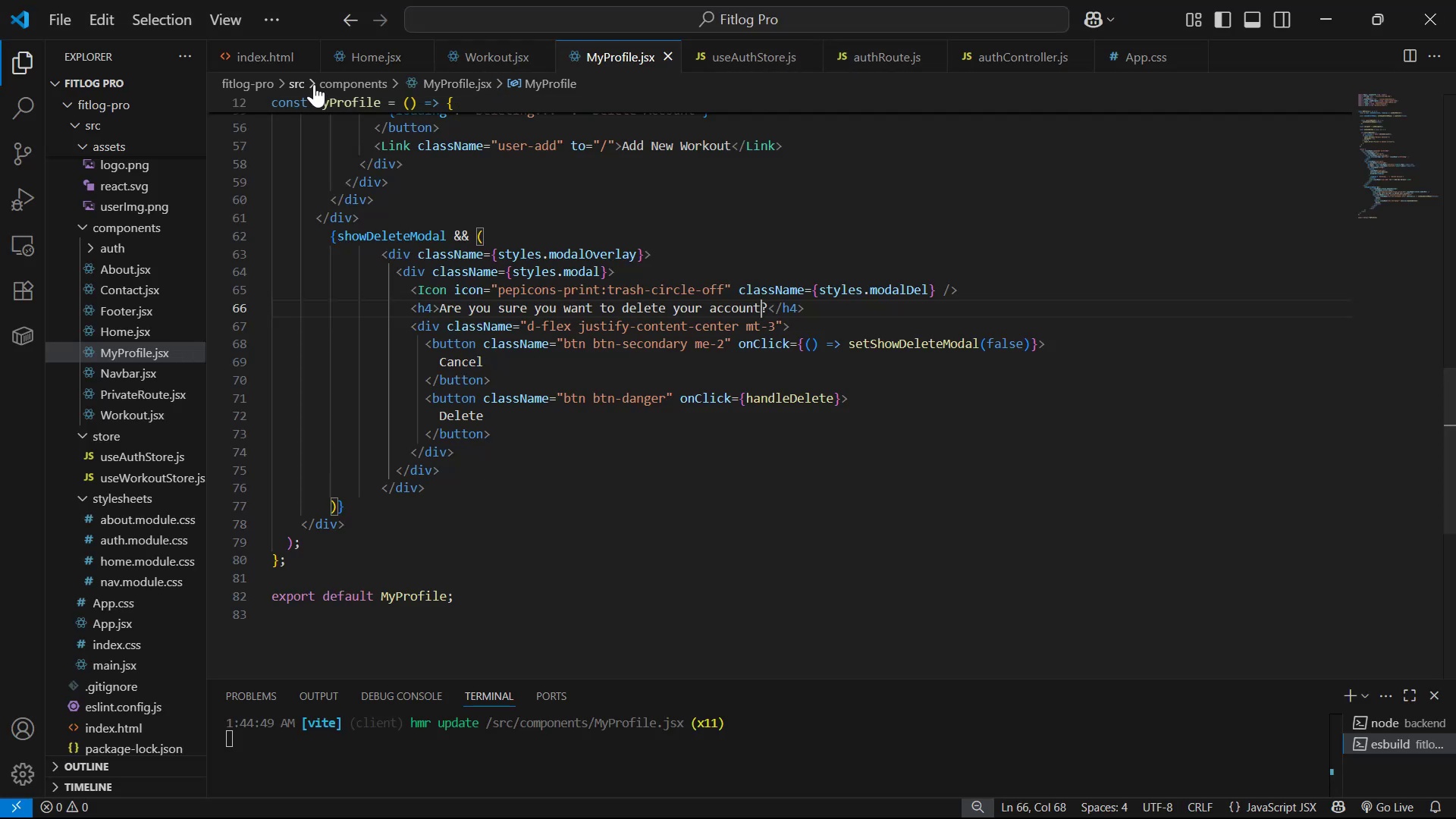 
left_click([745, 56])
 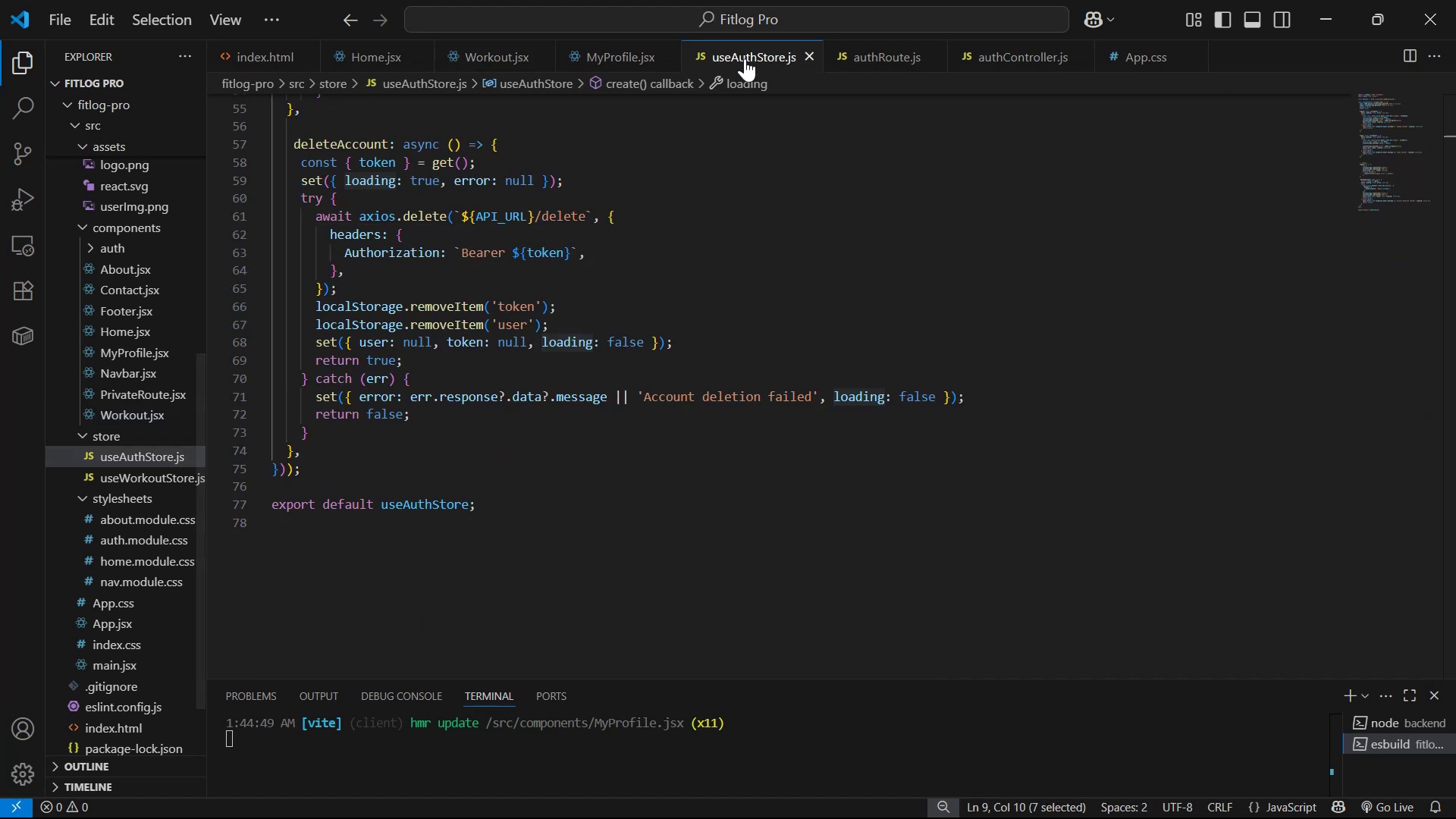 
scroll: coordinate [623, 232], scroll_direction: up, amount: 19.0
 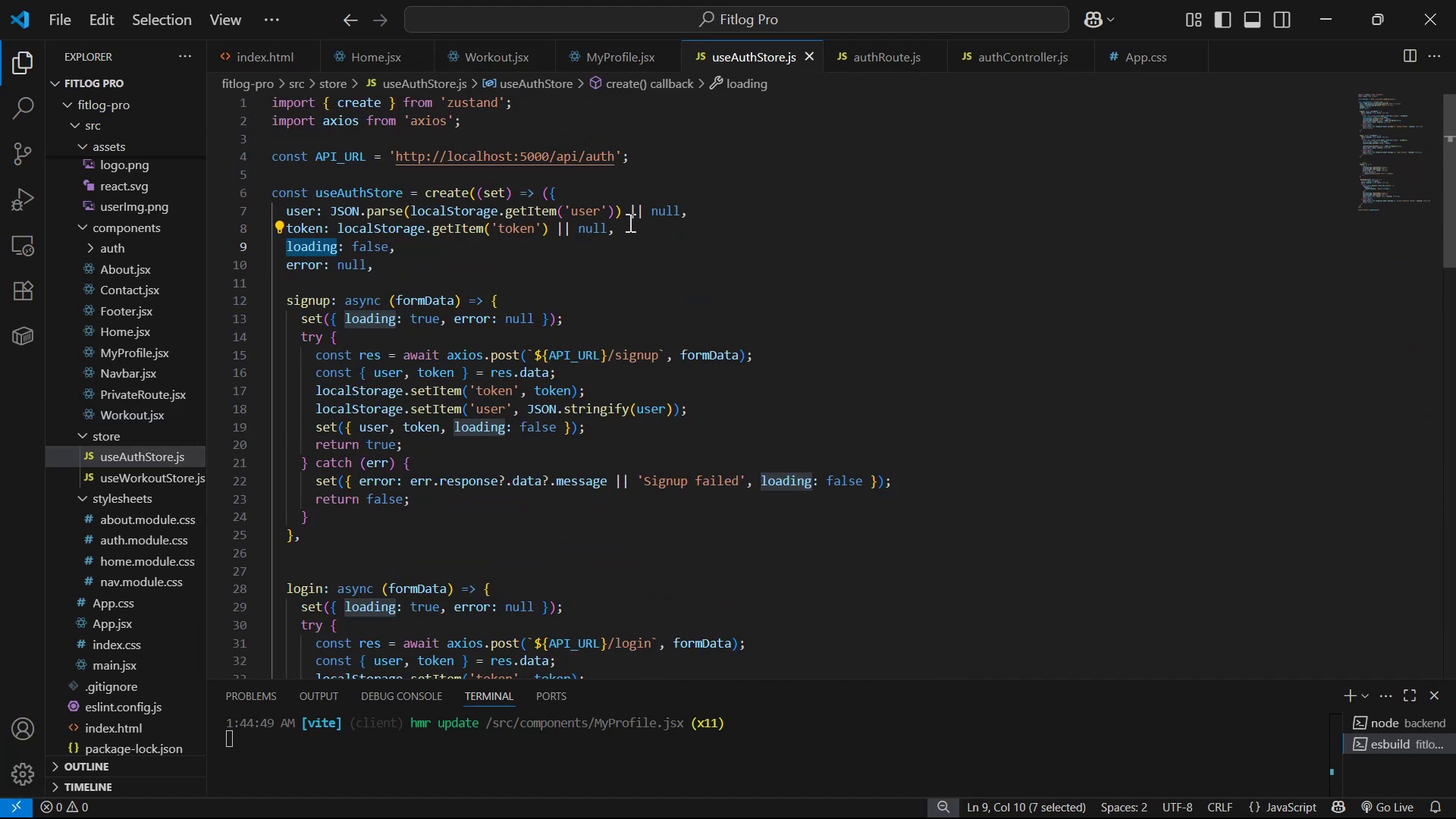 
scroll: coordinate [710, 170], scroll_direction: up, amount: 1.0
 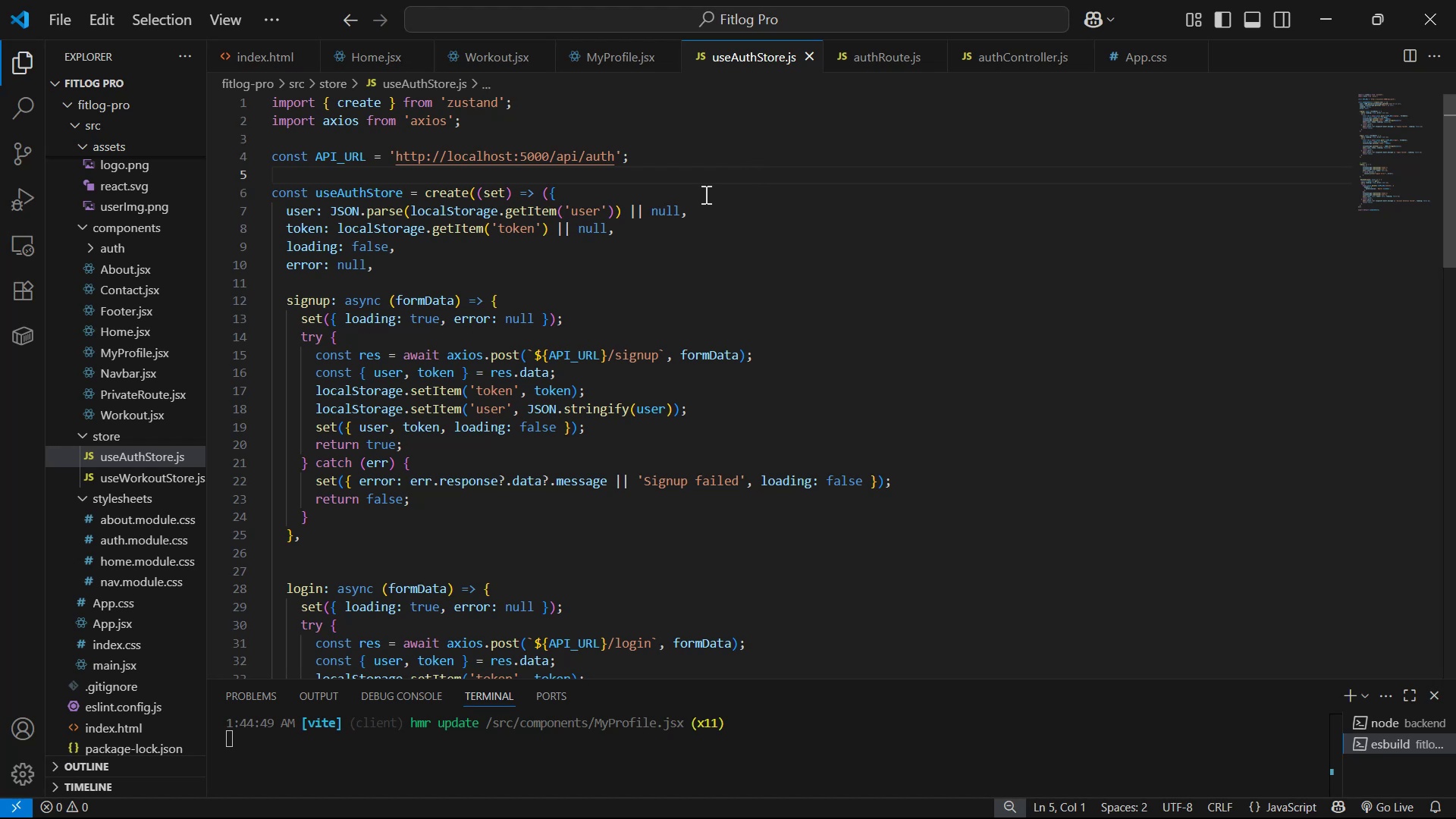 
scroll: coordinate [603, 267], scroll_direction: down, amount: 17.0
 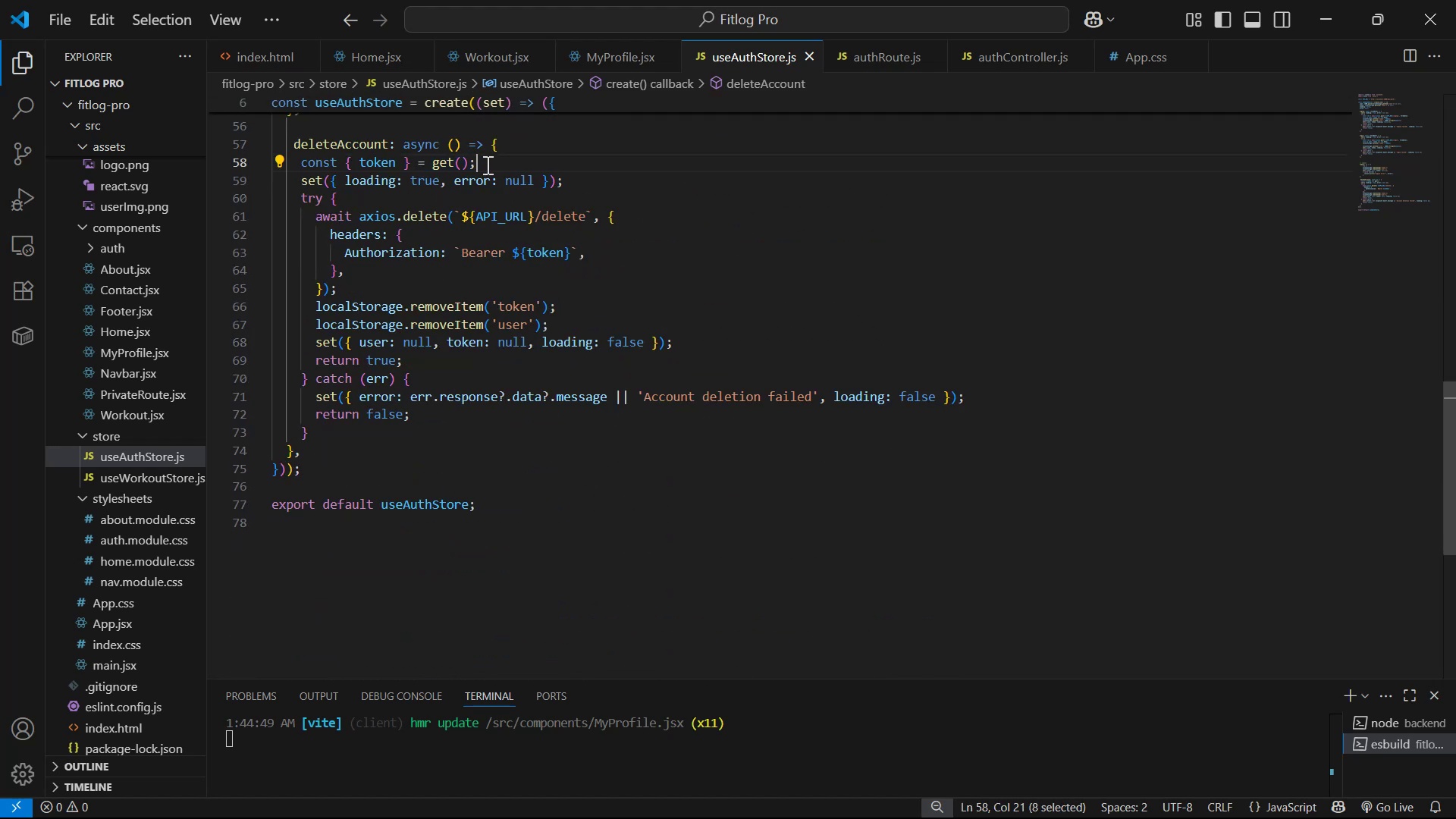 
wait(5.38)
 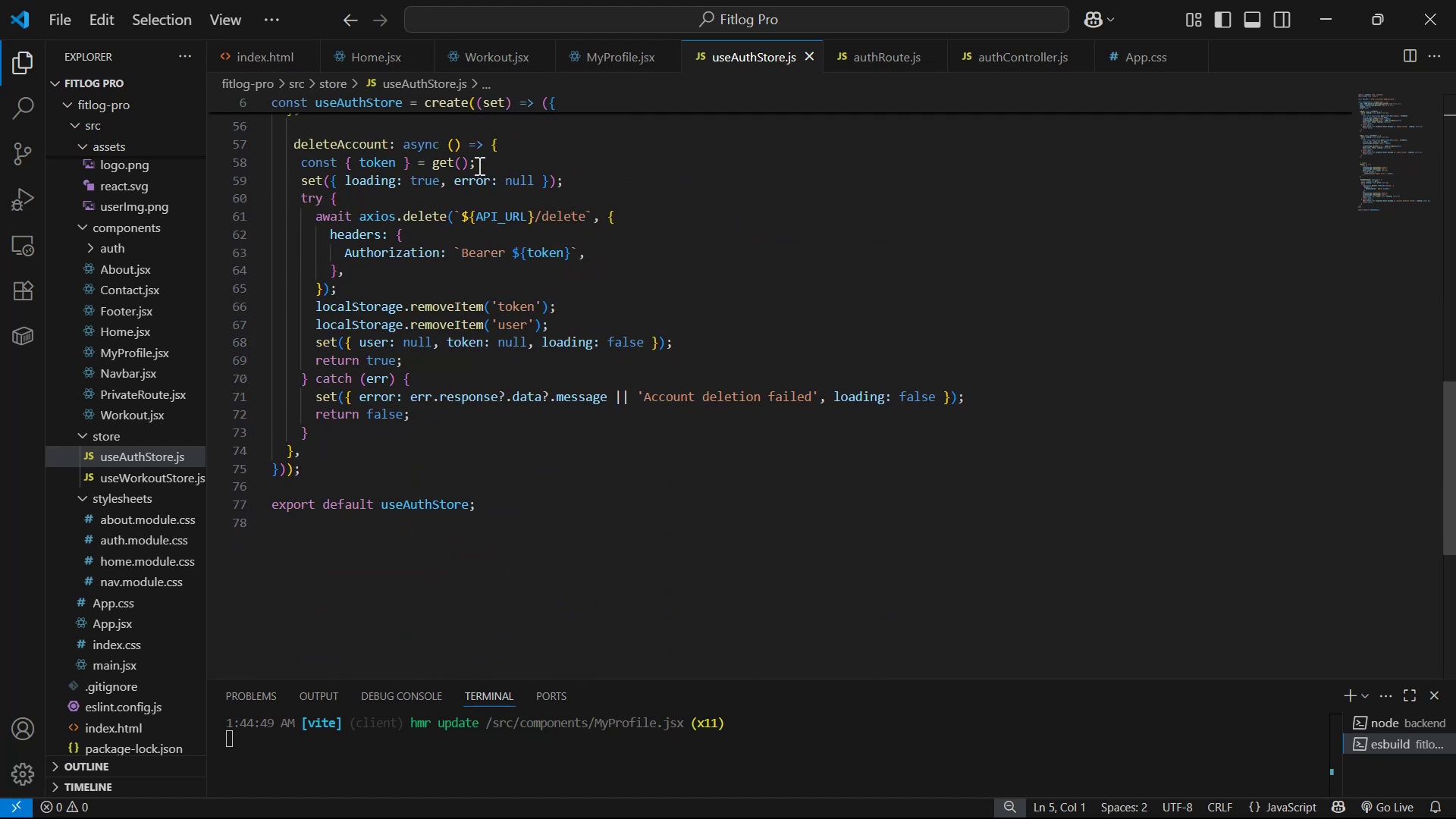 
key(Backspace)
 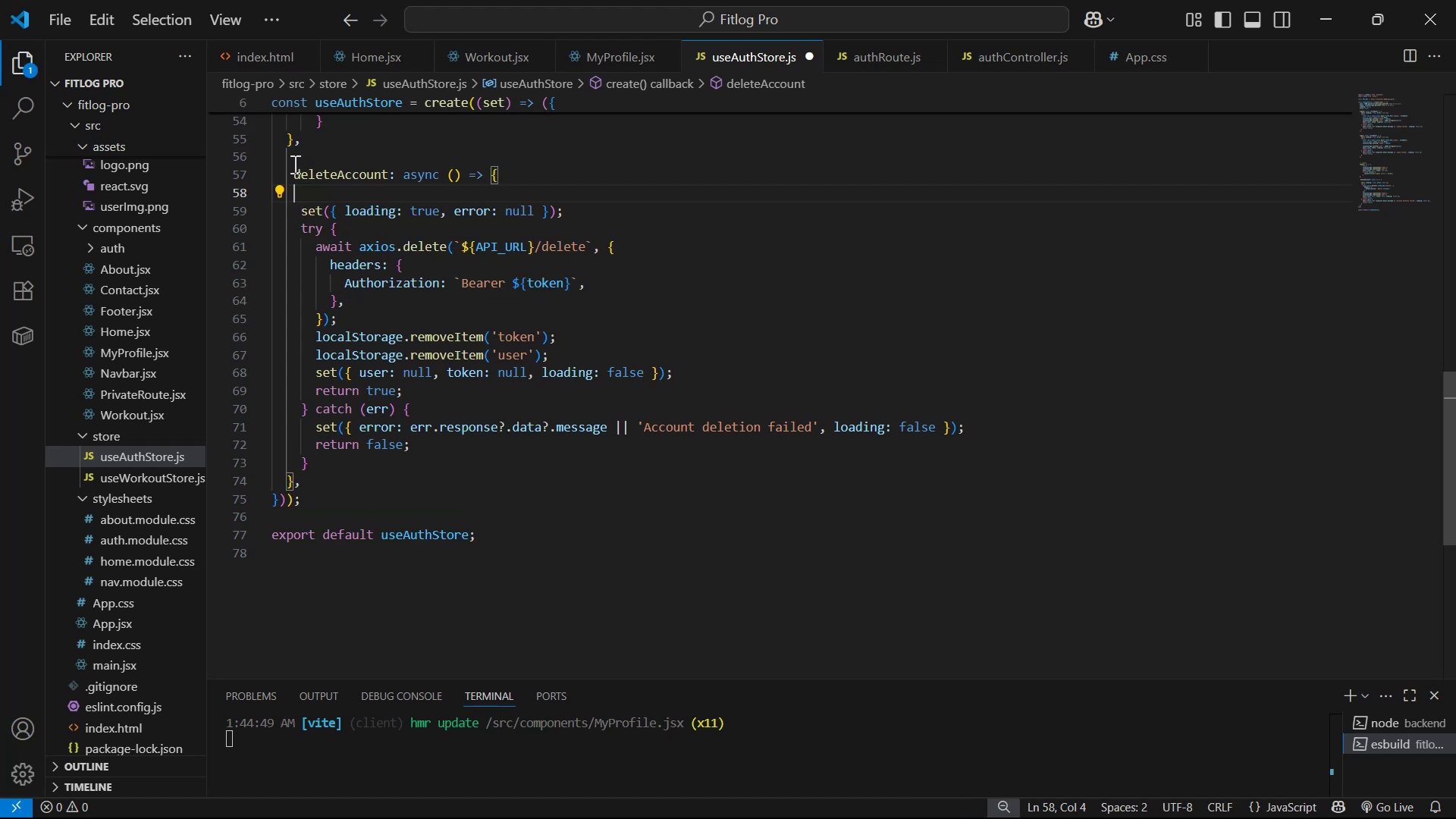 
key(Backspace)
 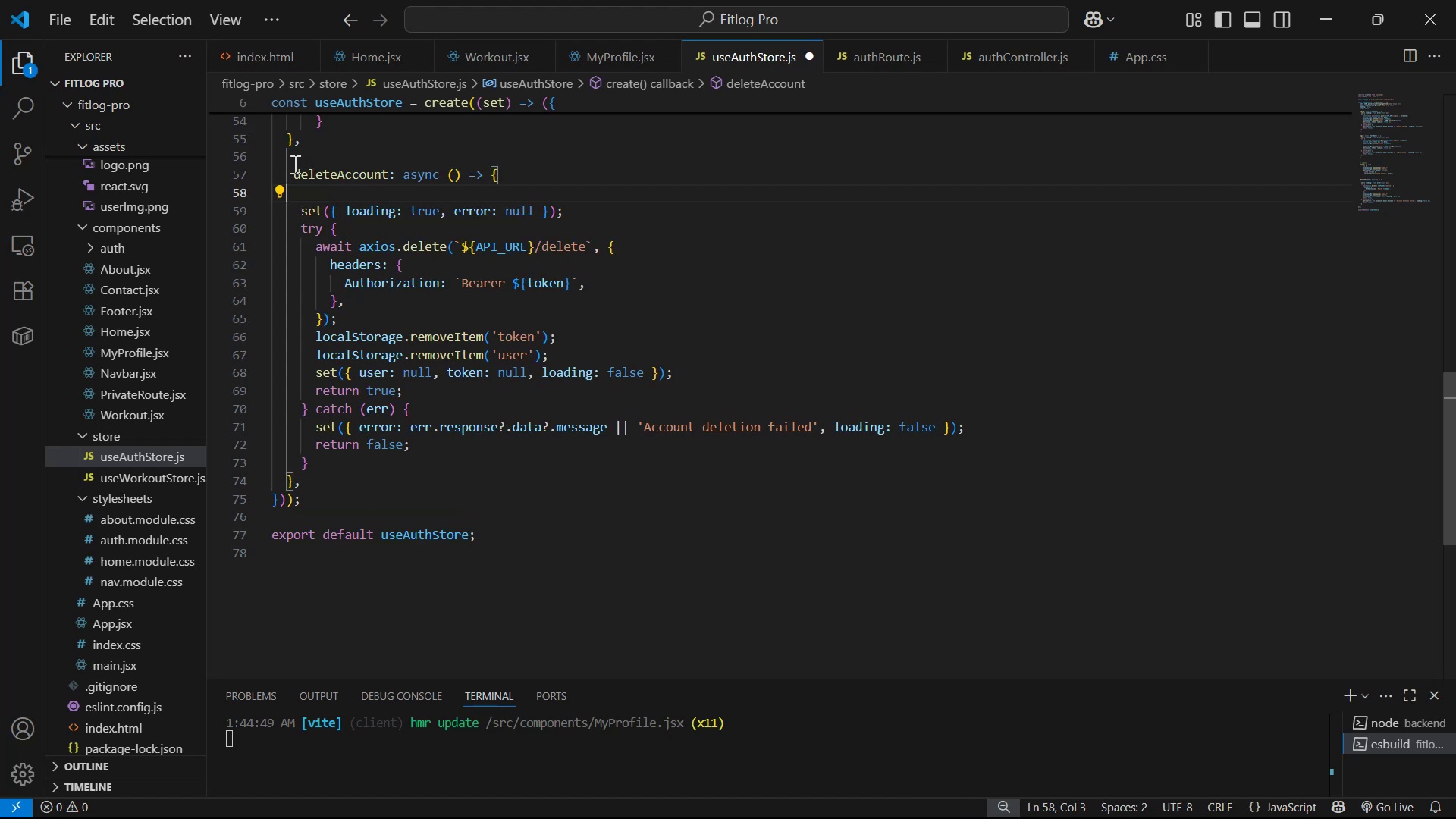 
key(Backspace)
 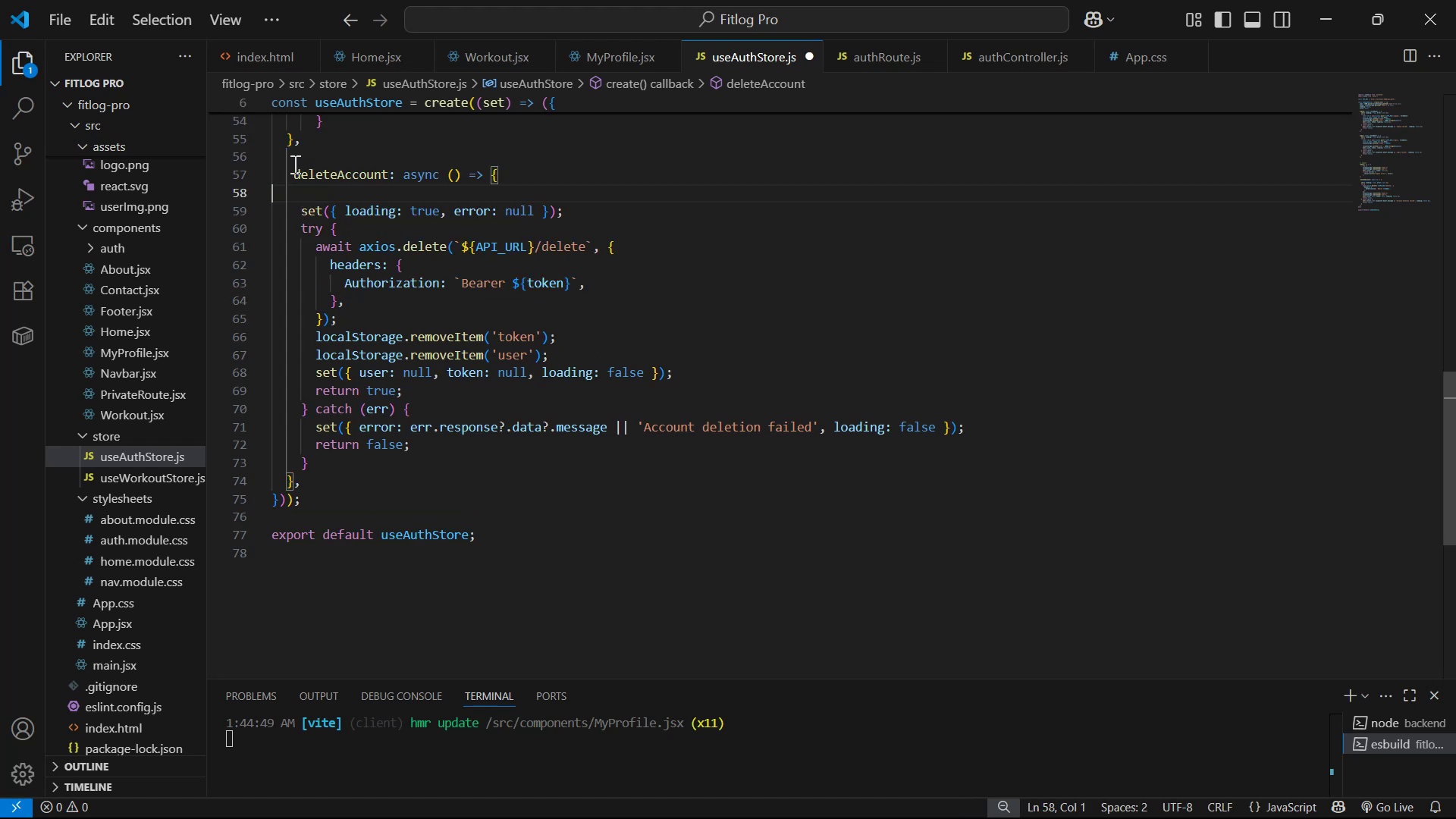 
key(Backspace)
 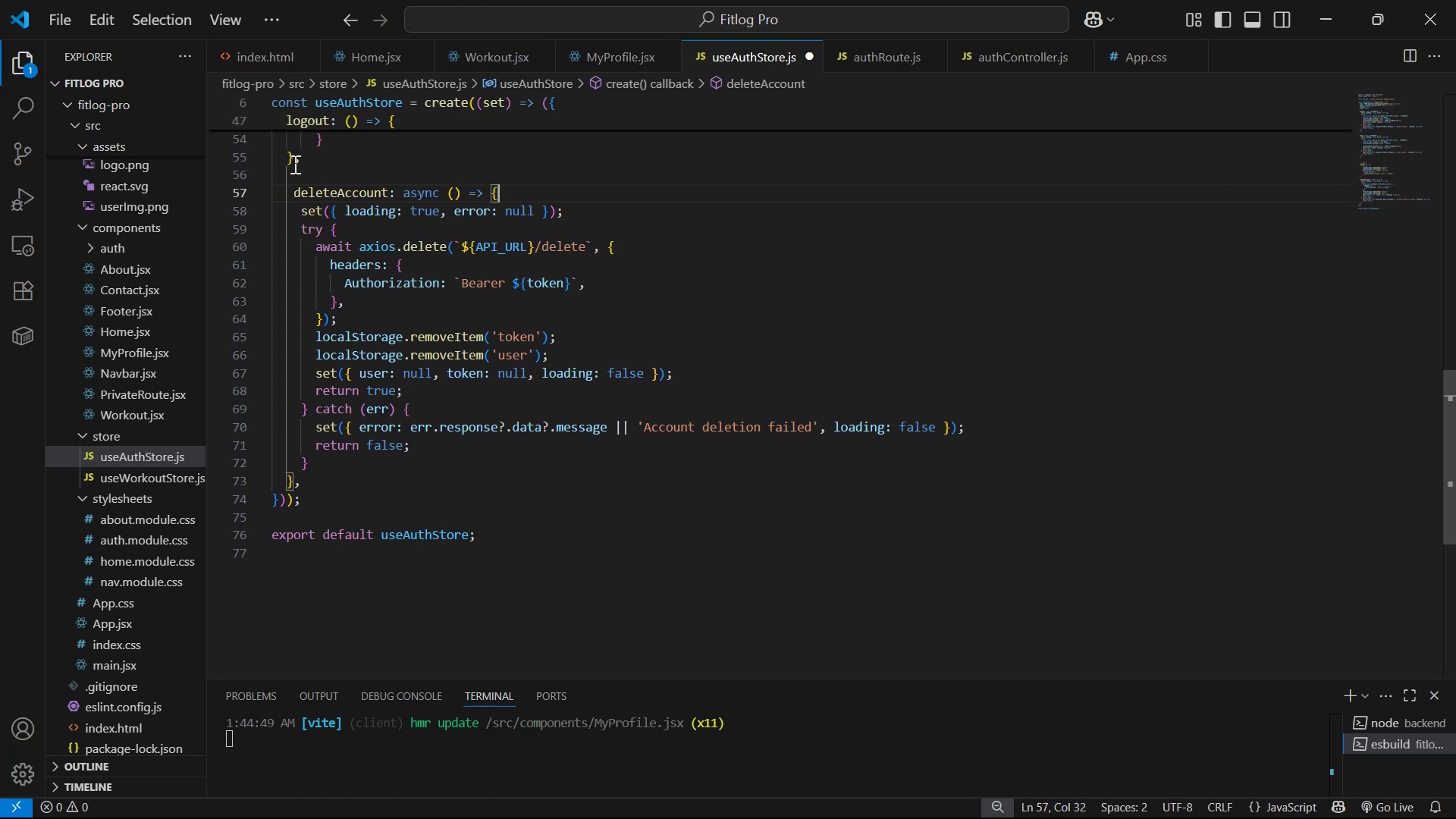 
key(Control+S)
 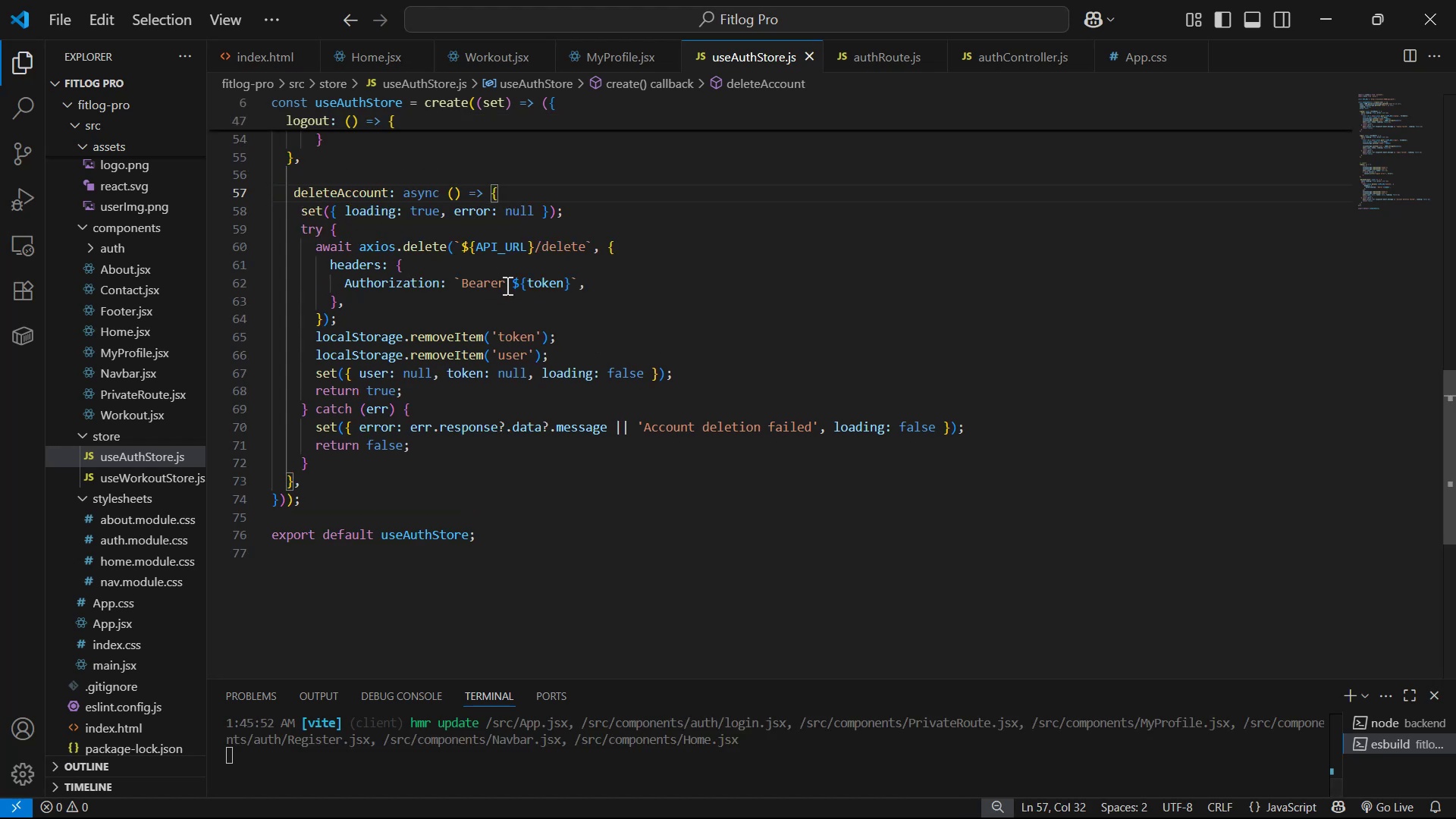 
left_click([551, 283])
 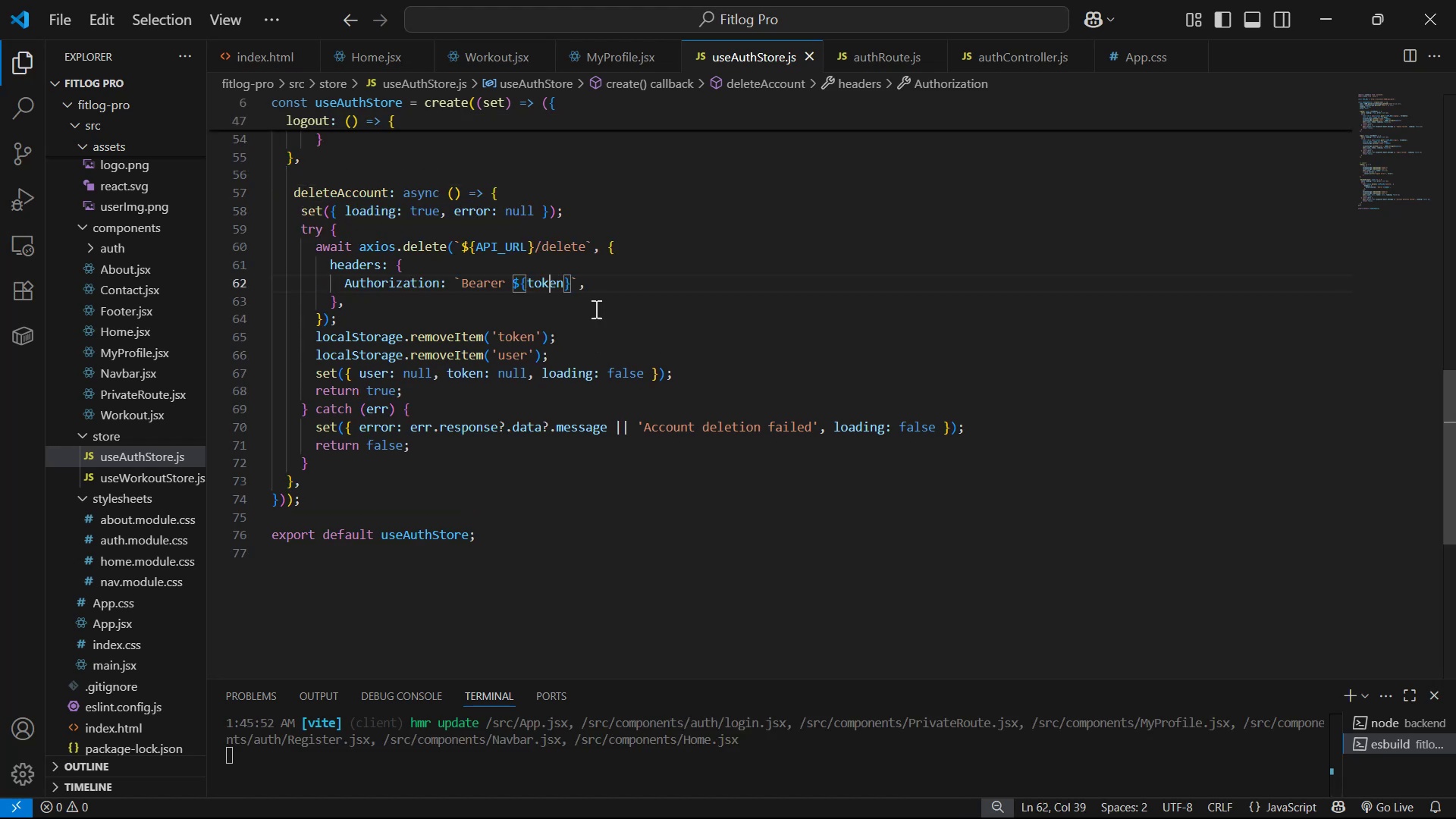 
scroll: coordinate [692, 326], scroll_direction: up, amount: 28.0
 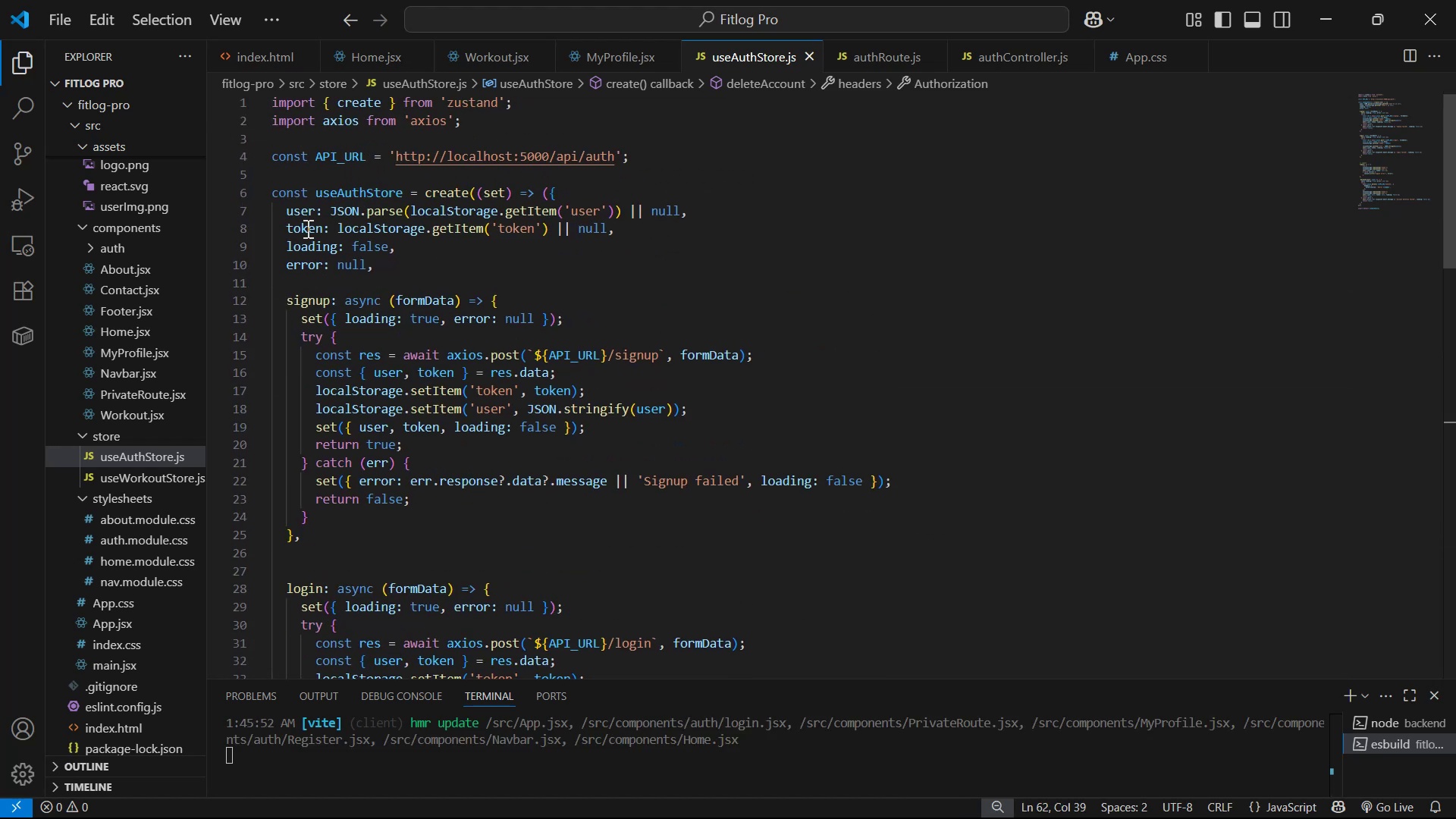 
left_click([300, 226])
 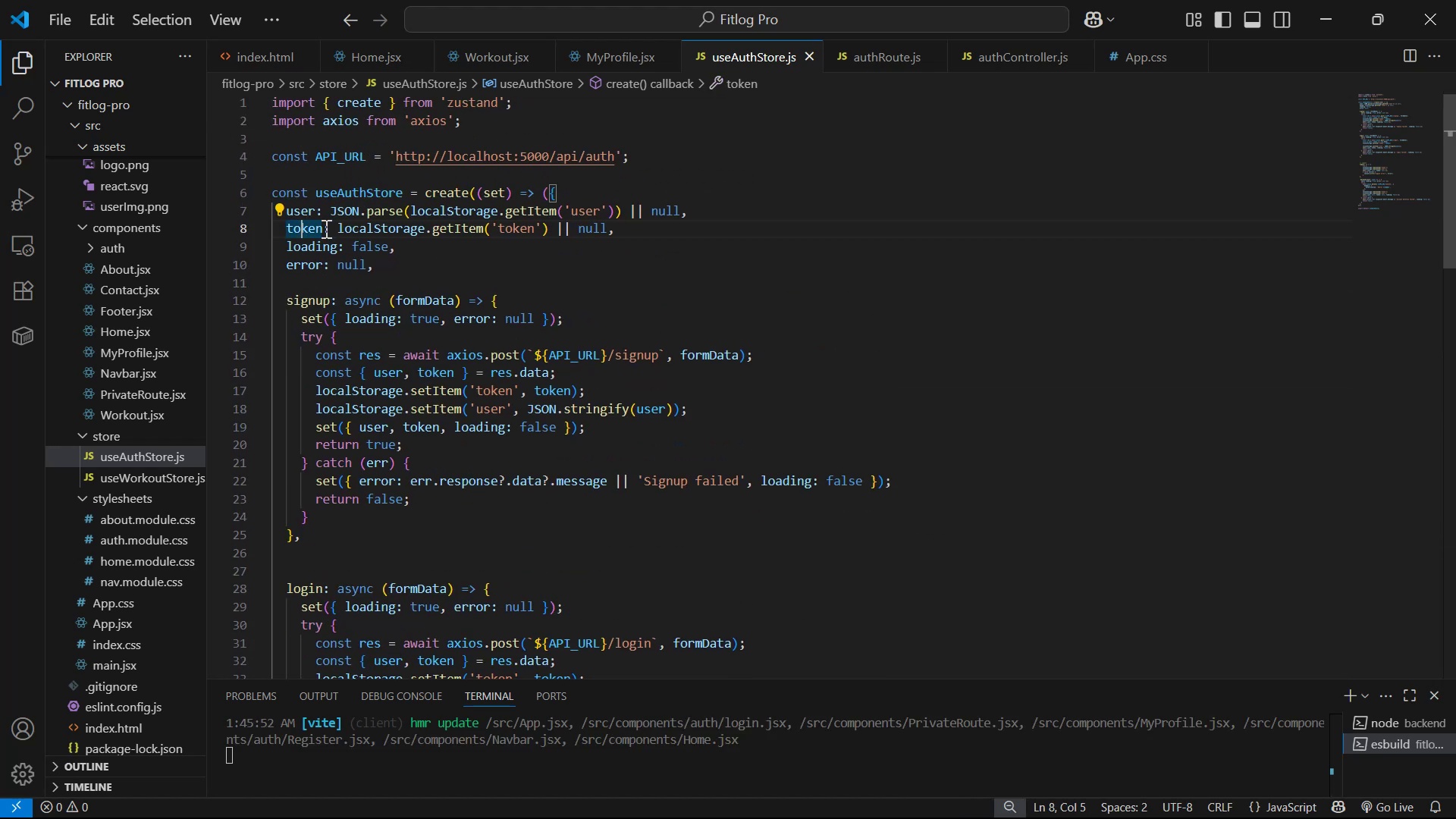 
scroll: coordinate [810, 375], scroll_direction: down, amount: 16.0
 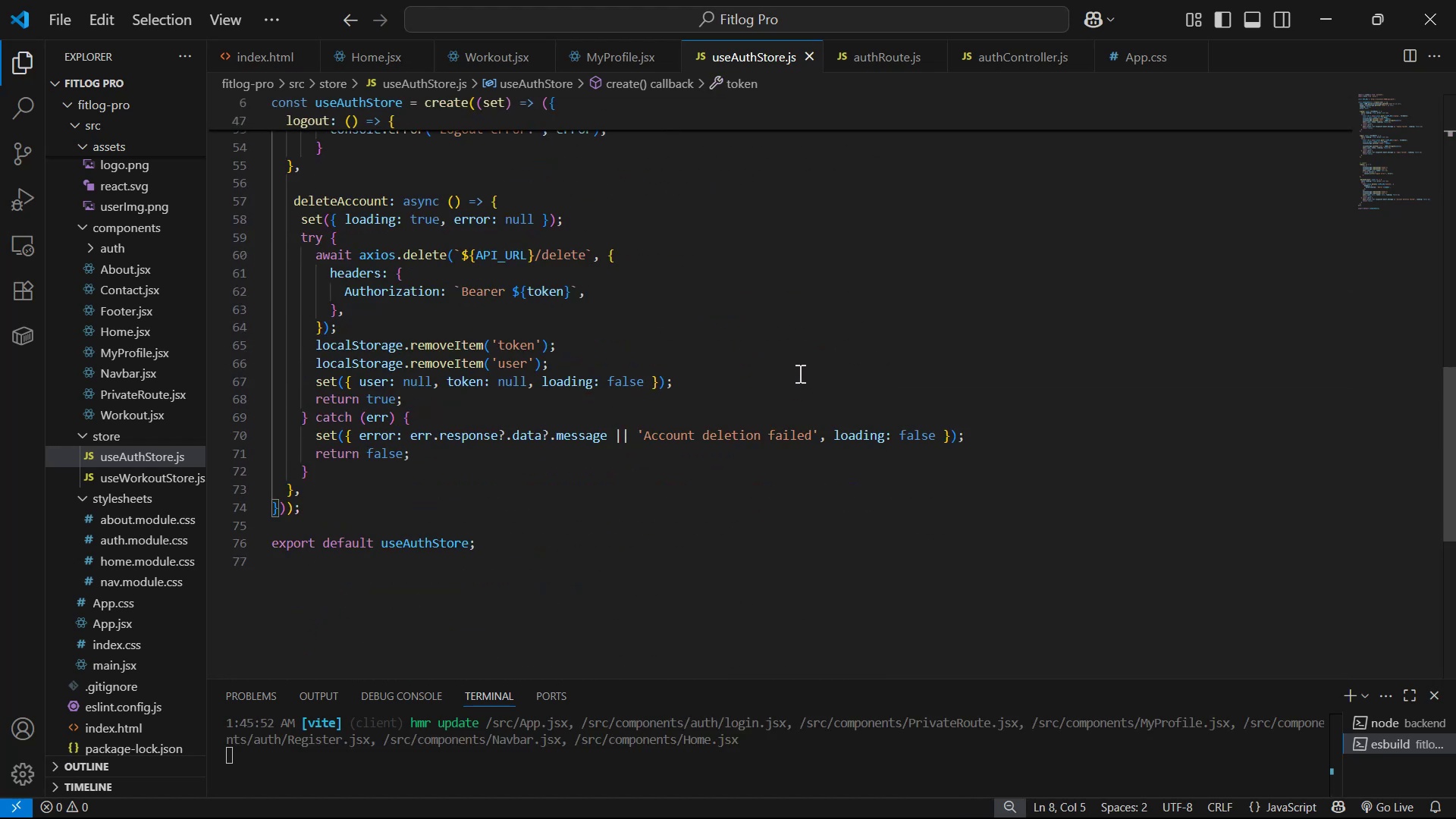 
scroll: coordinate [692, 364], scroll_direction: up, amount: 20.0
 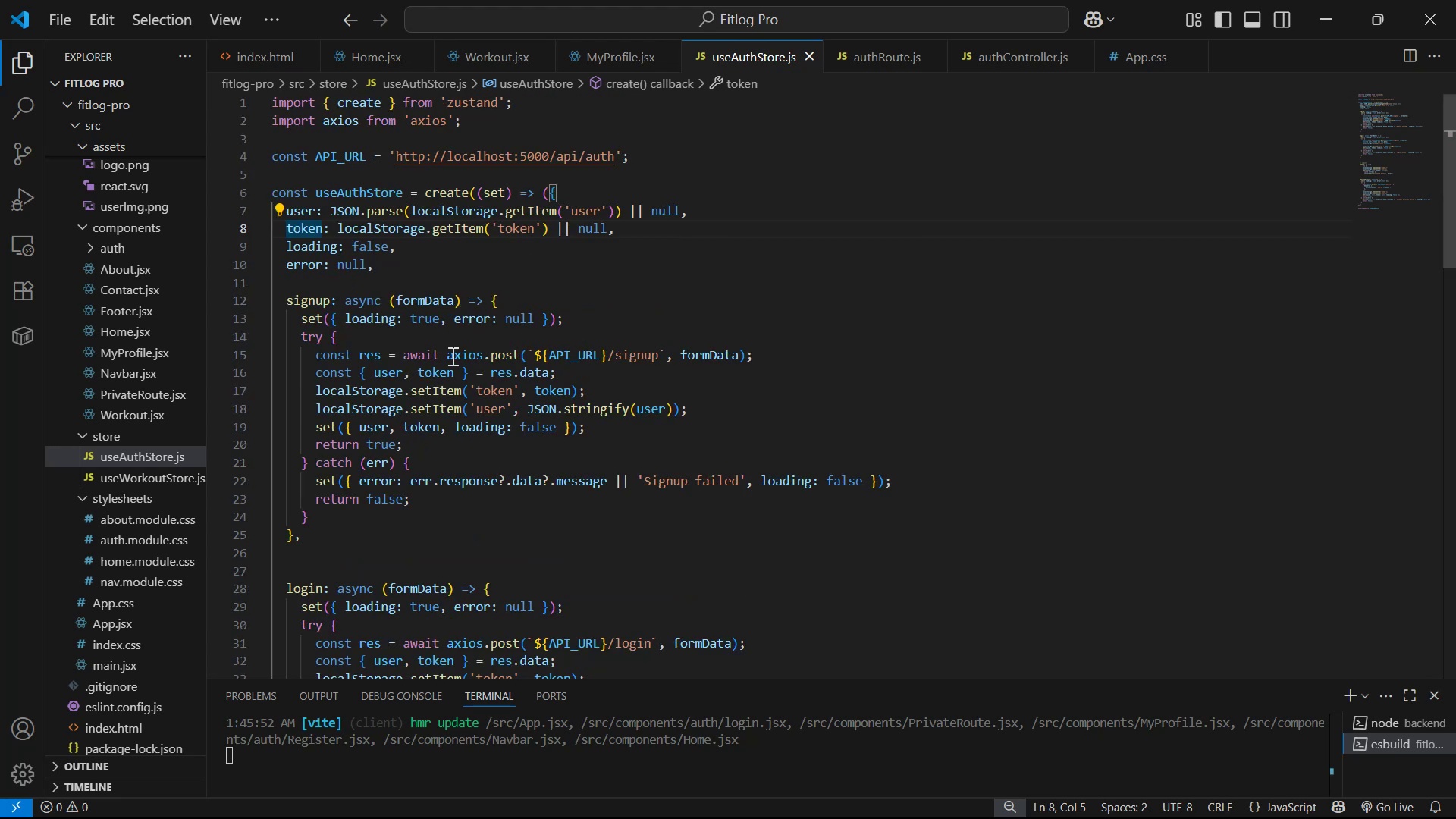 
wait(8.13)
 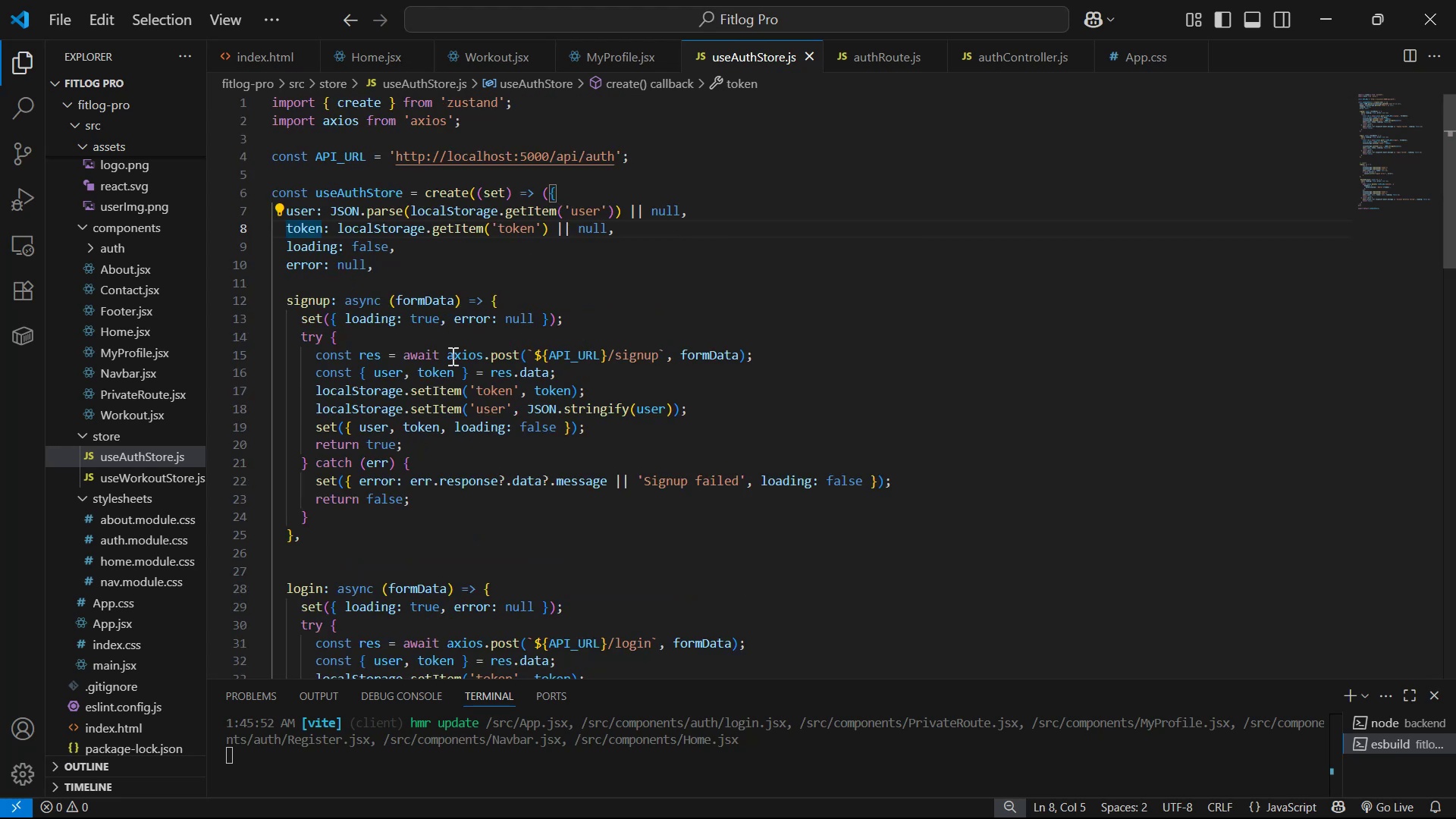 
scroll: coordinate [720, 346], scroll_direction: down, amount: 1.0
 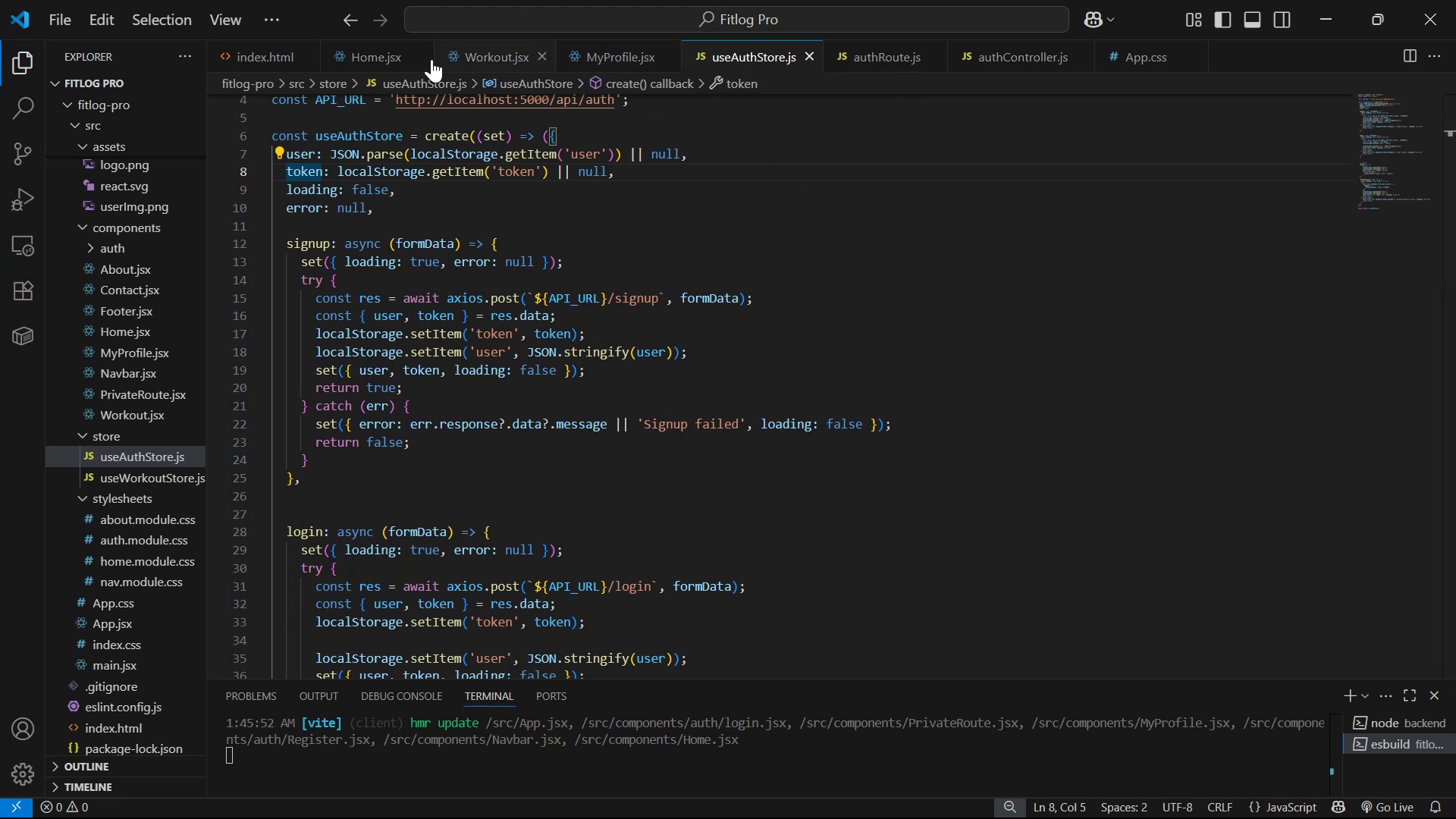 
scroll: coordinate [867, 307], scroll_direction: up, amount: 51.0
 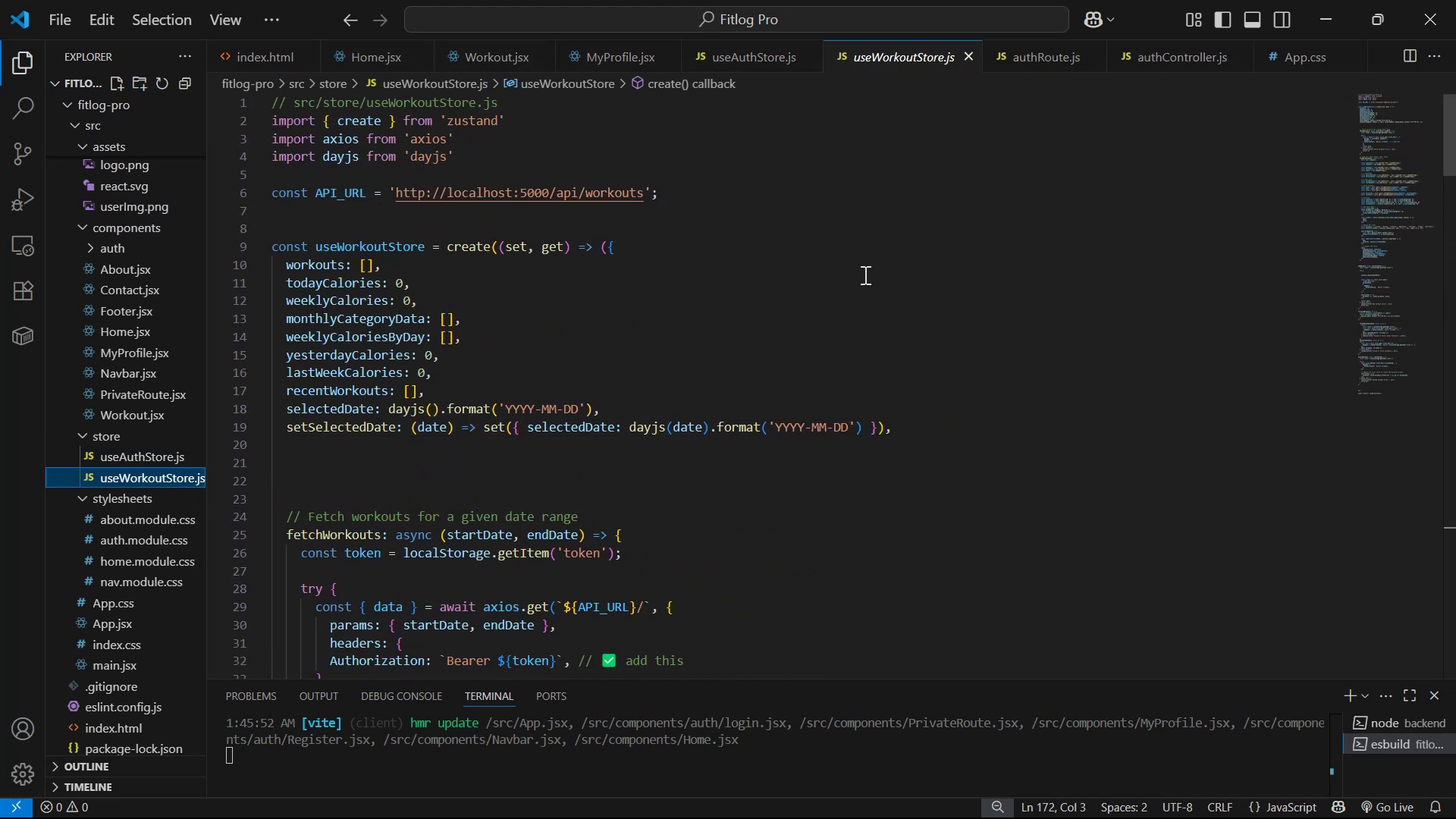 
key(Control+ControlLeft)
 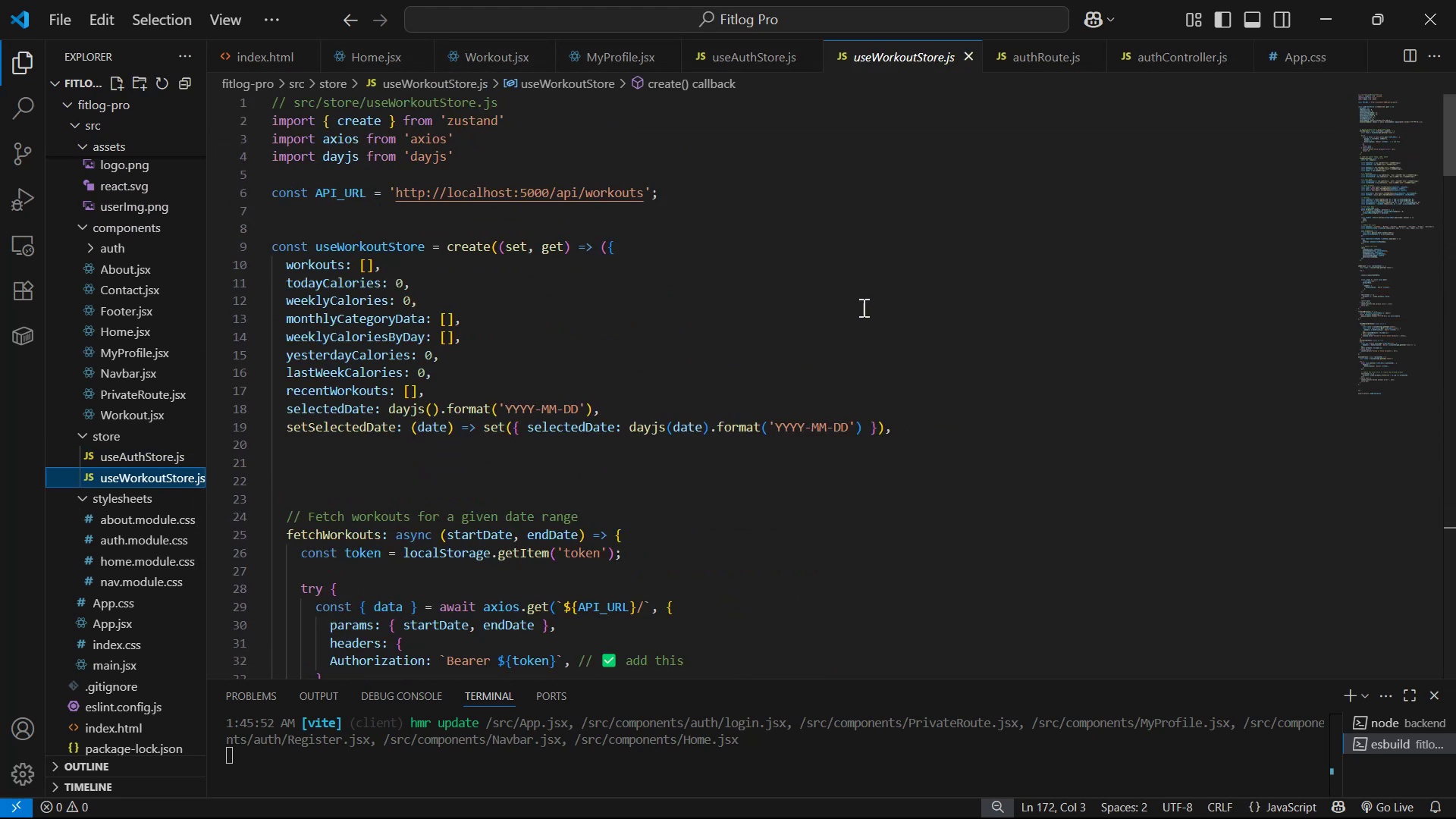 
scroll: coordinate [883, 264], scroll_direction: down, amount: 4.0
 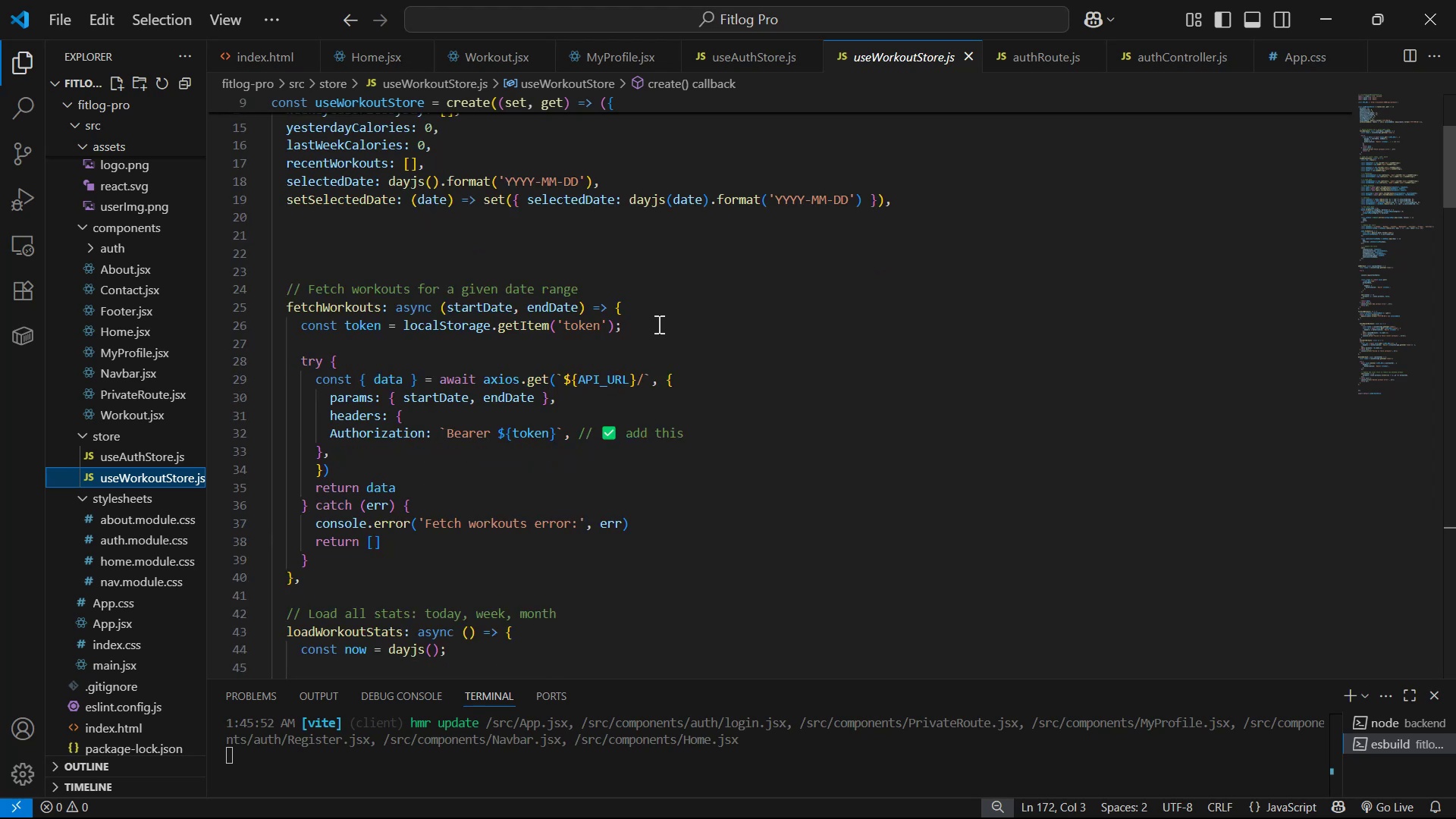 
left_click([657, 324])
 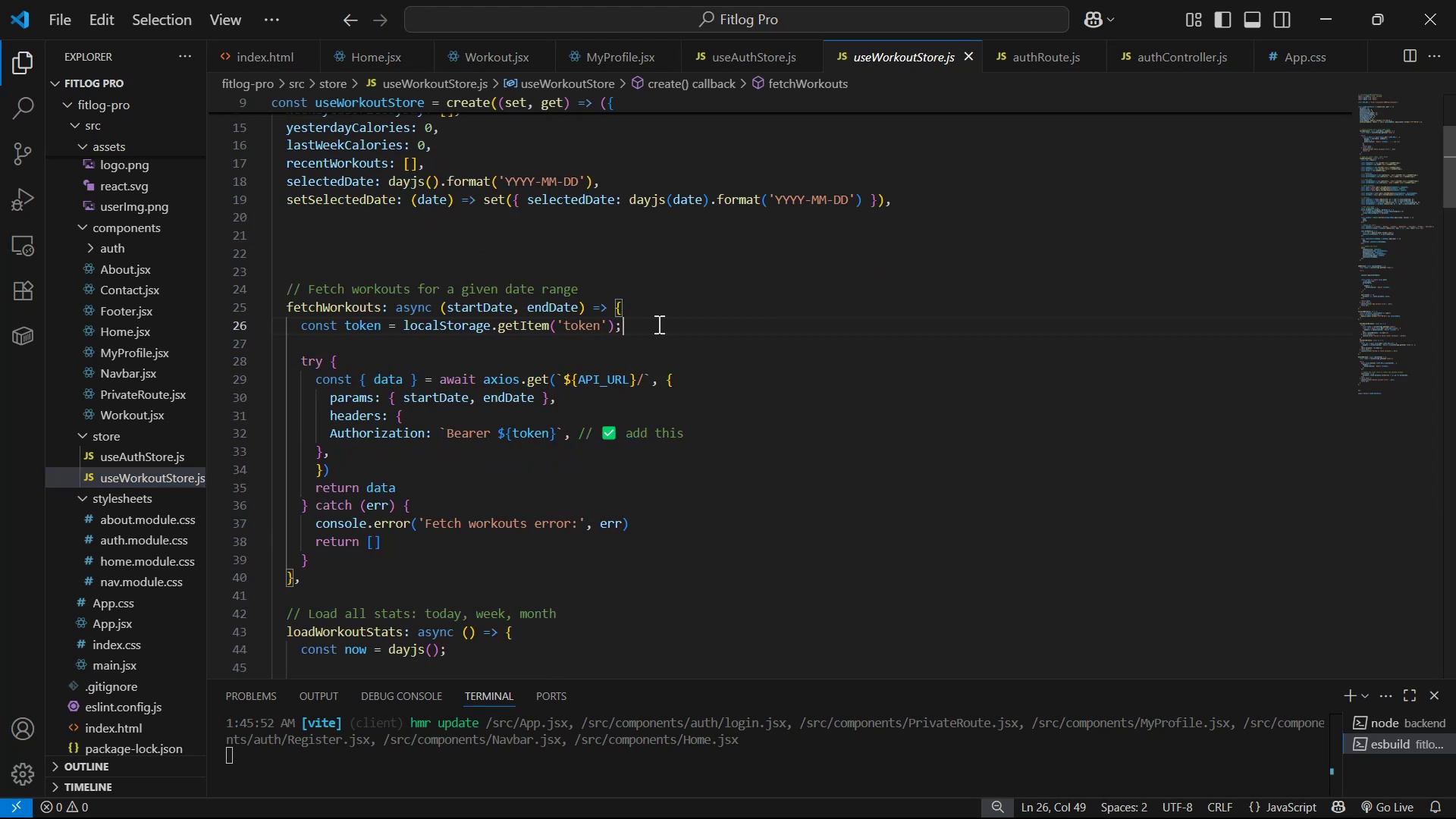 
key(Control+C)
 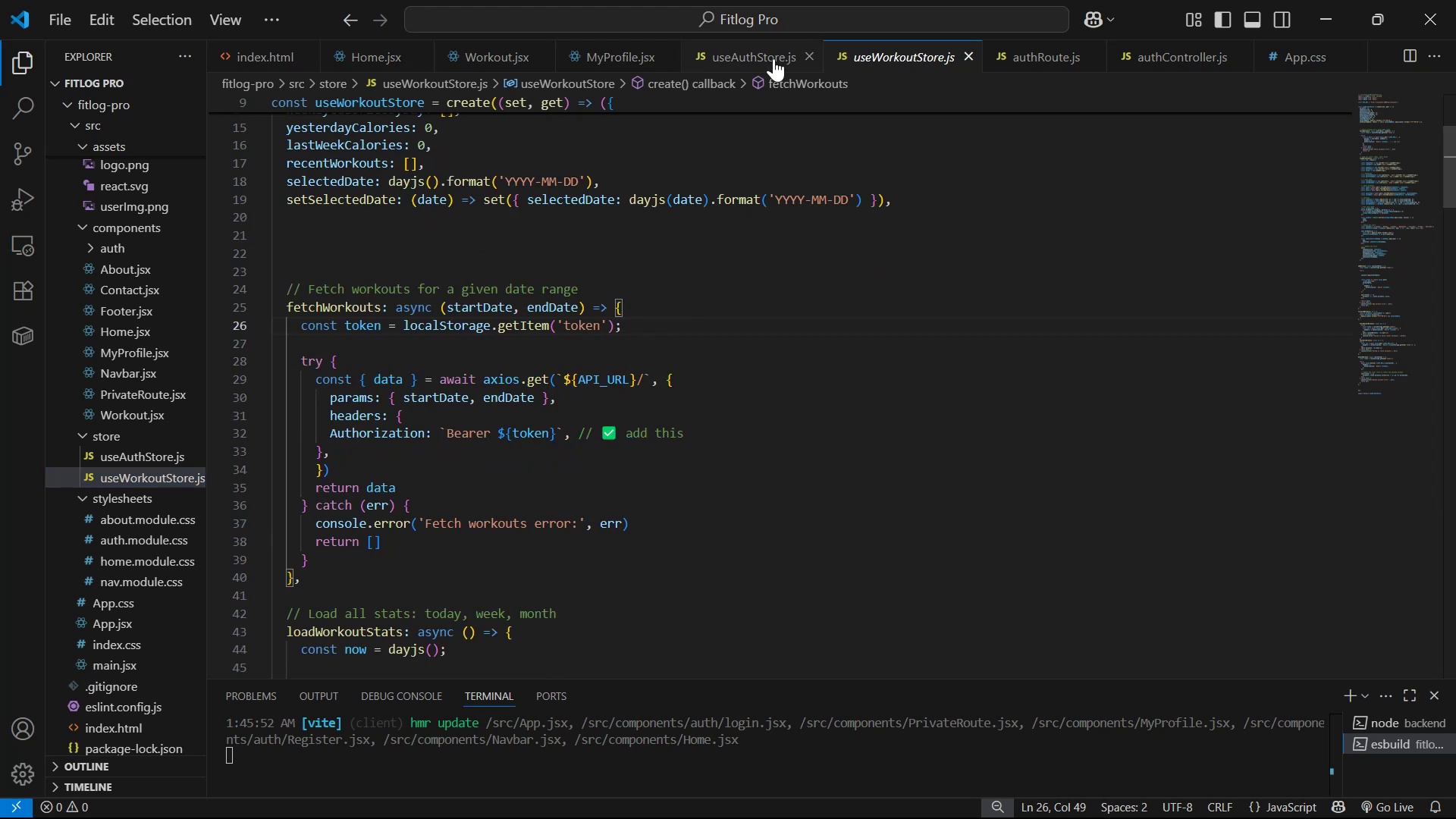 
left_click([746, 62])
 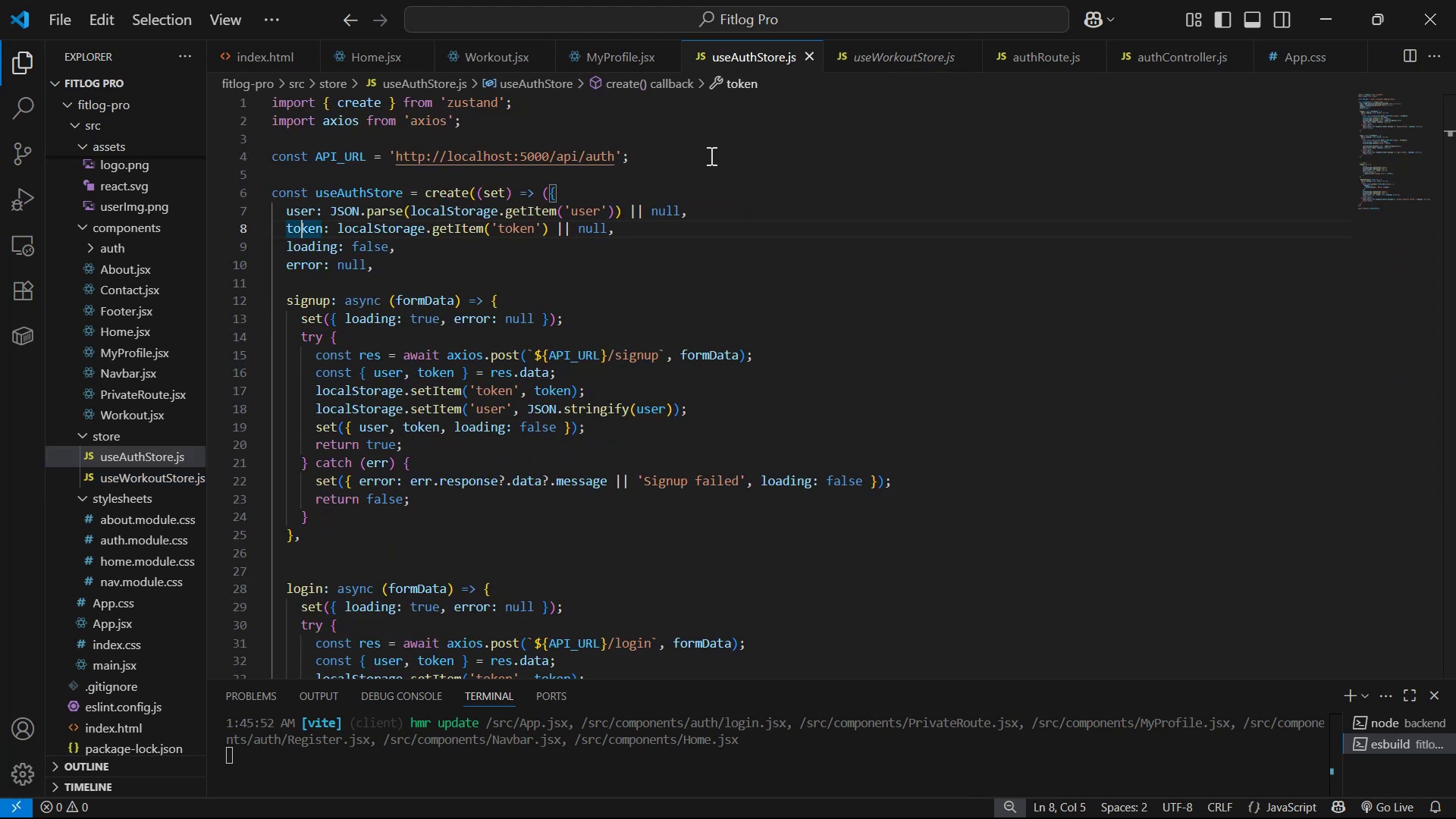 
scroll: coordinate [510, 285], scroll_direction: down, amount: 16.0
 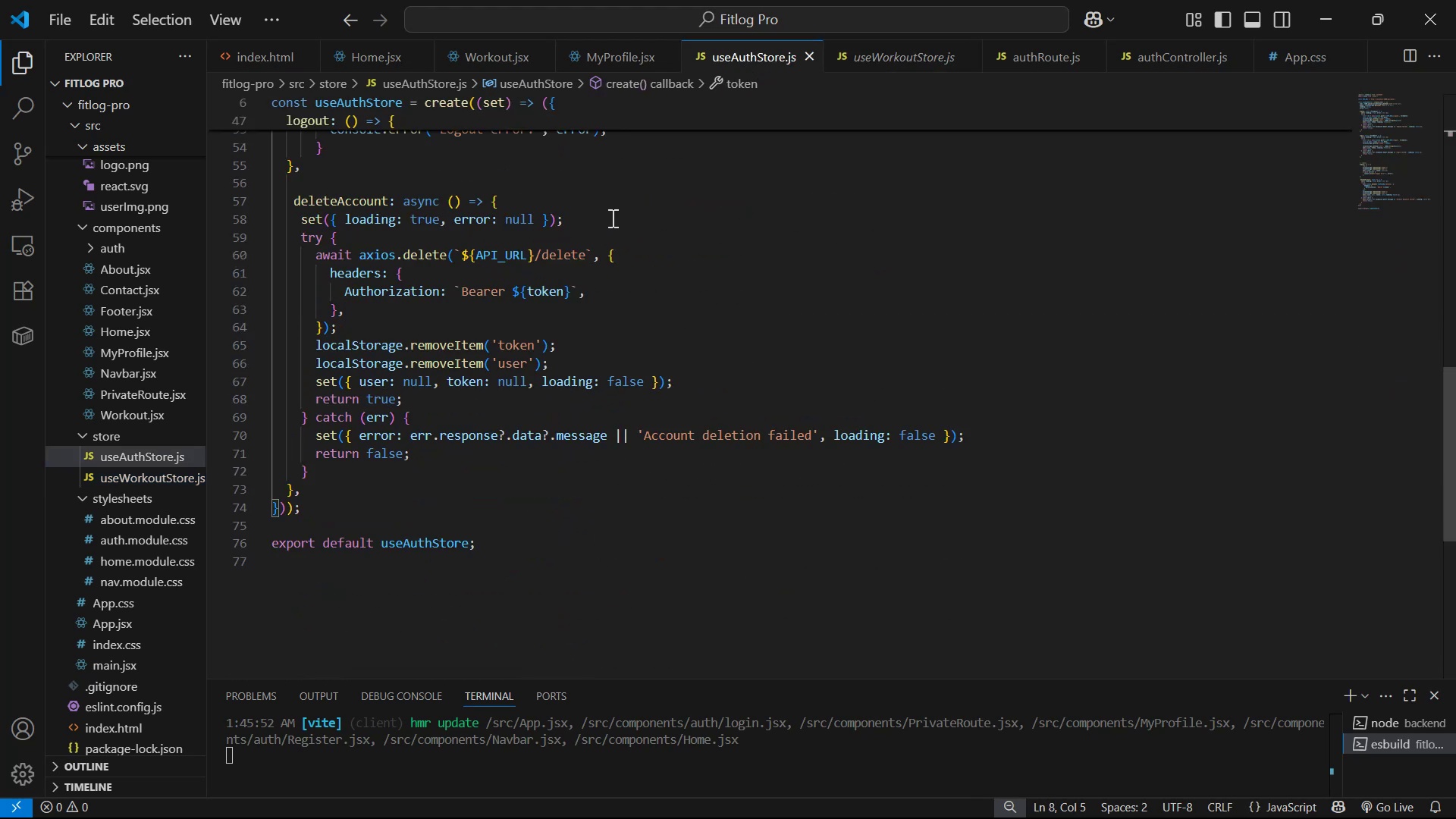 
wait(5.47)
 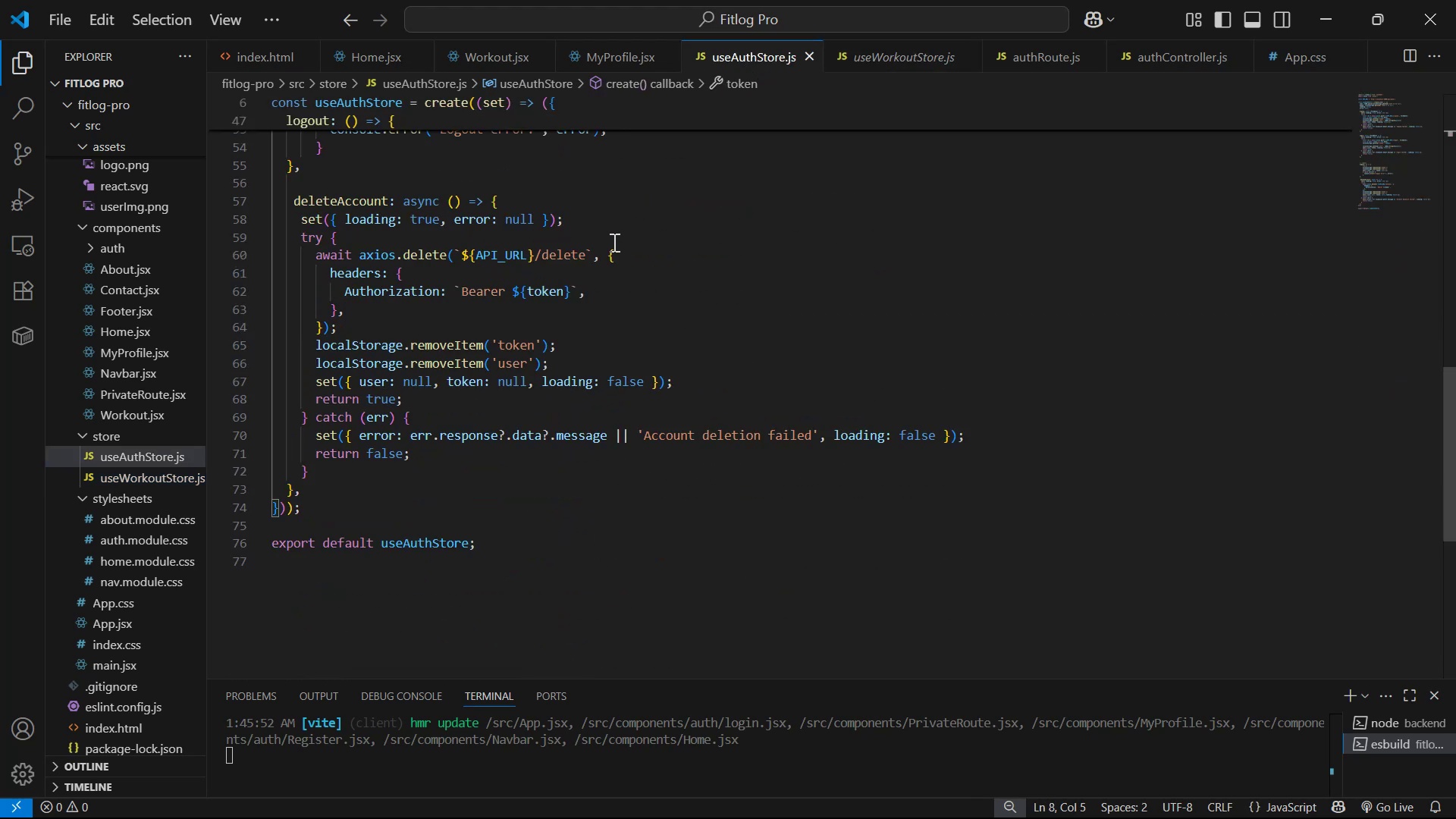 
double_click([603, 202])
 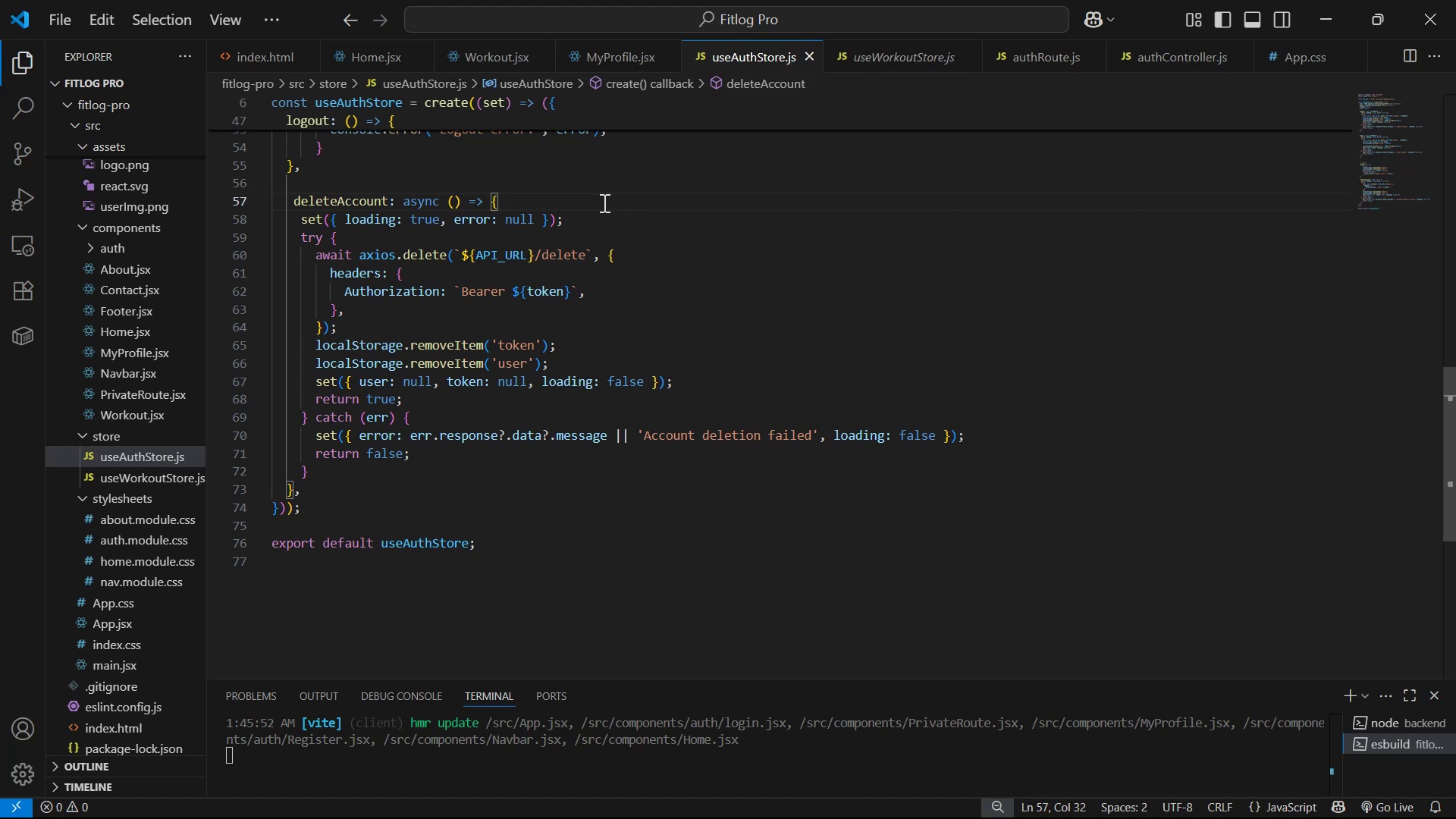 
key(Backslash)
 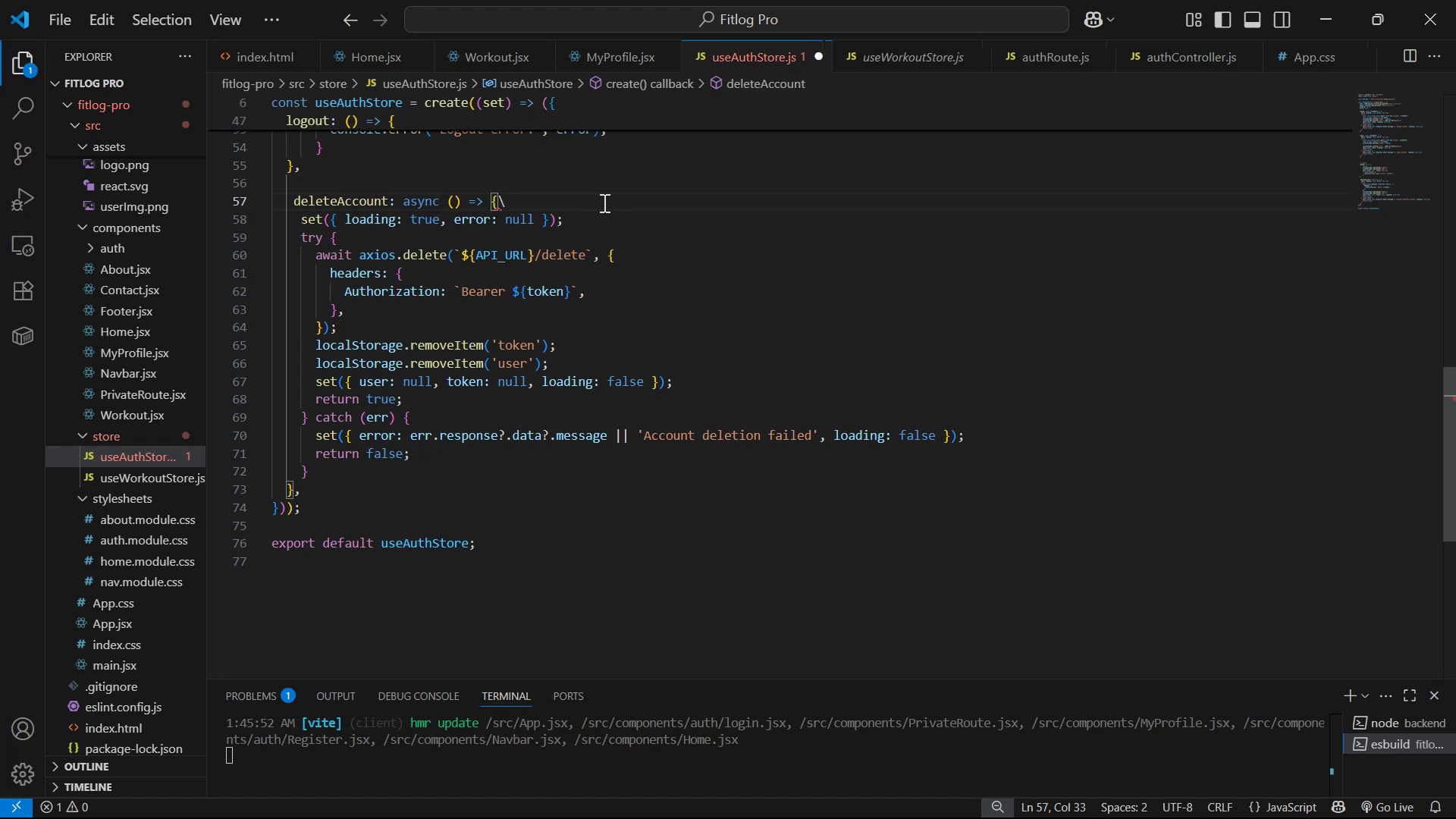 
key(Delete)
 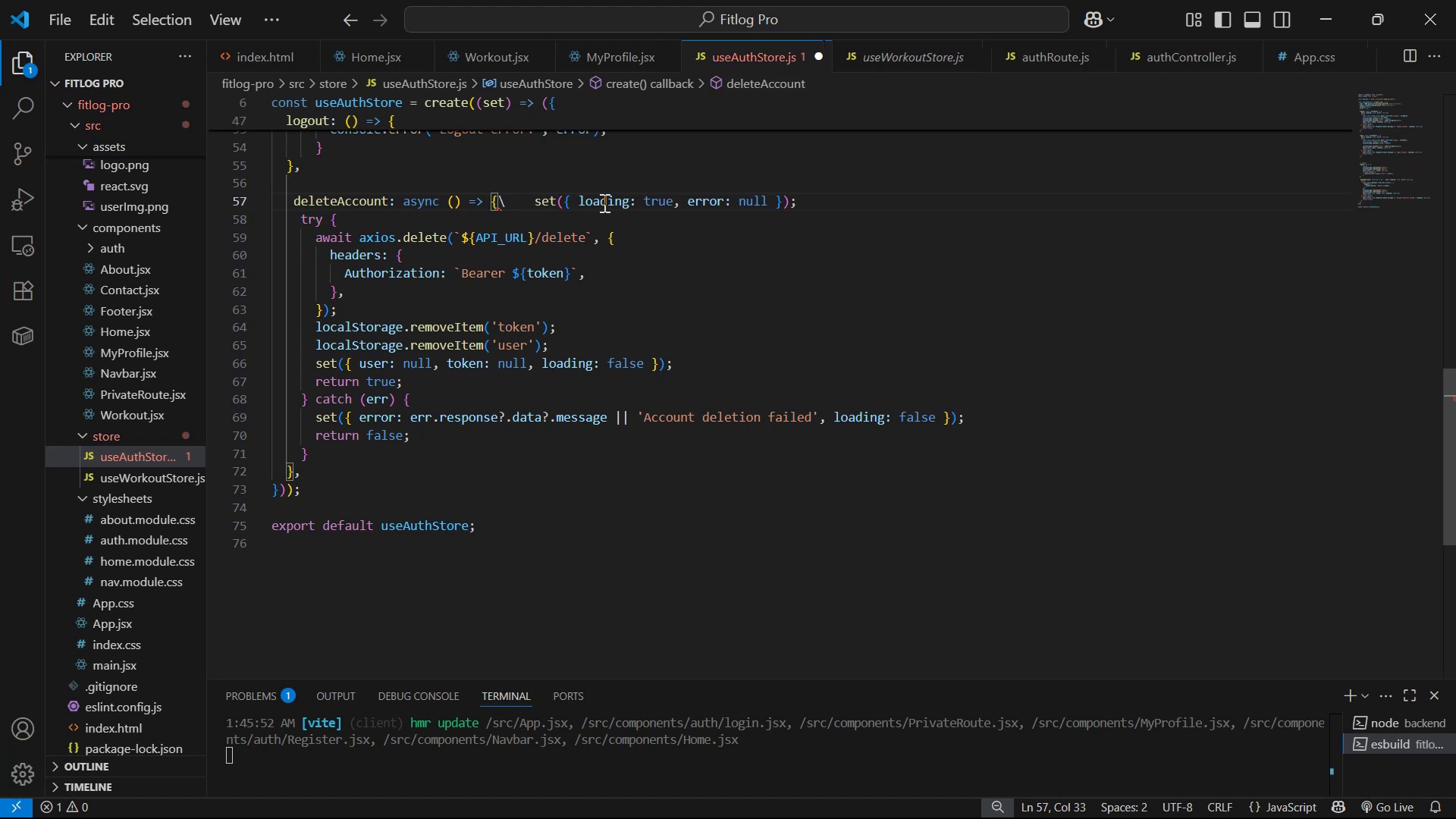 
key(Control+Z)
 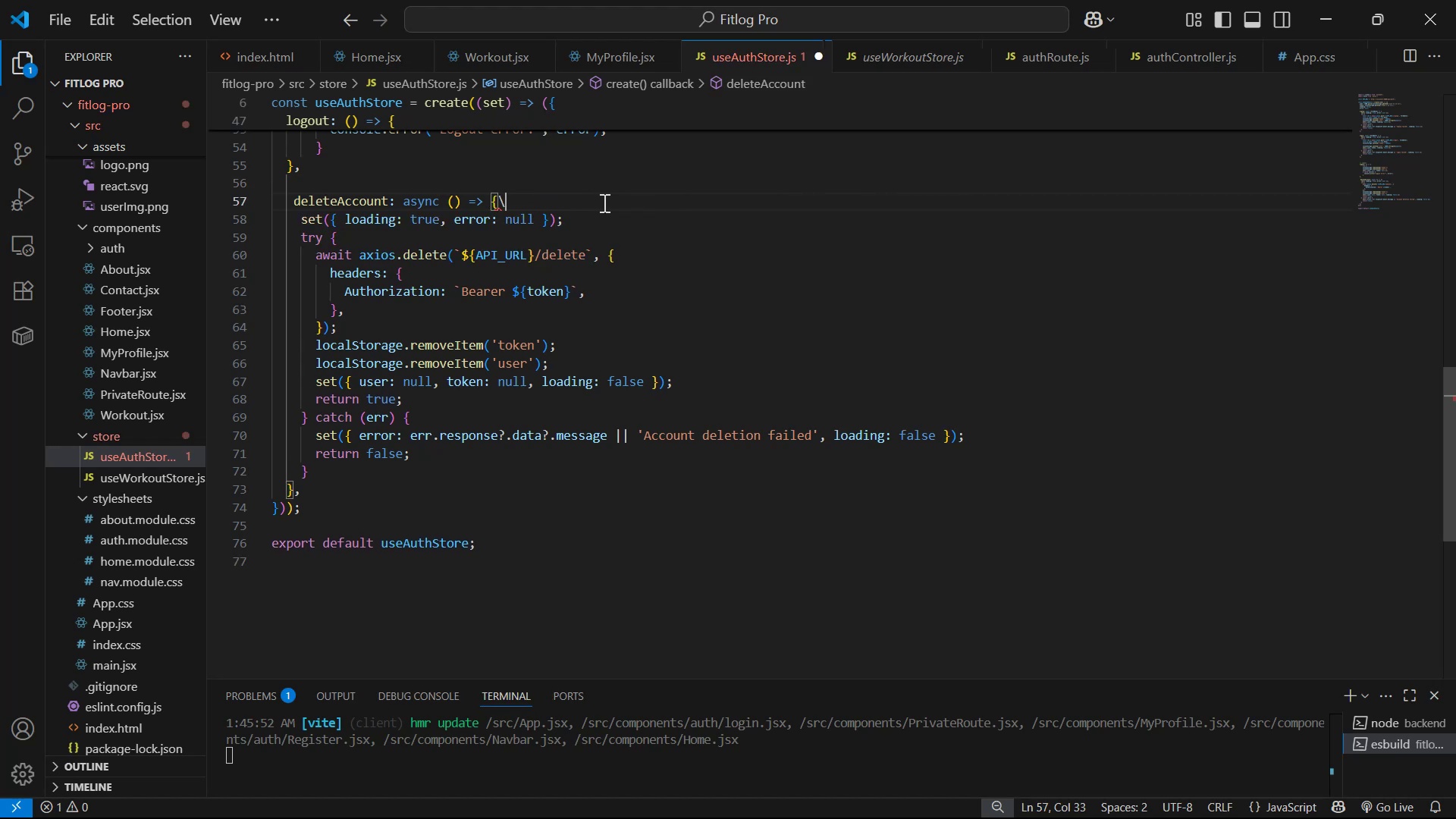 
key(Control+Z)
 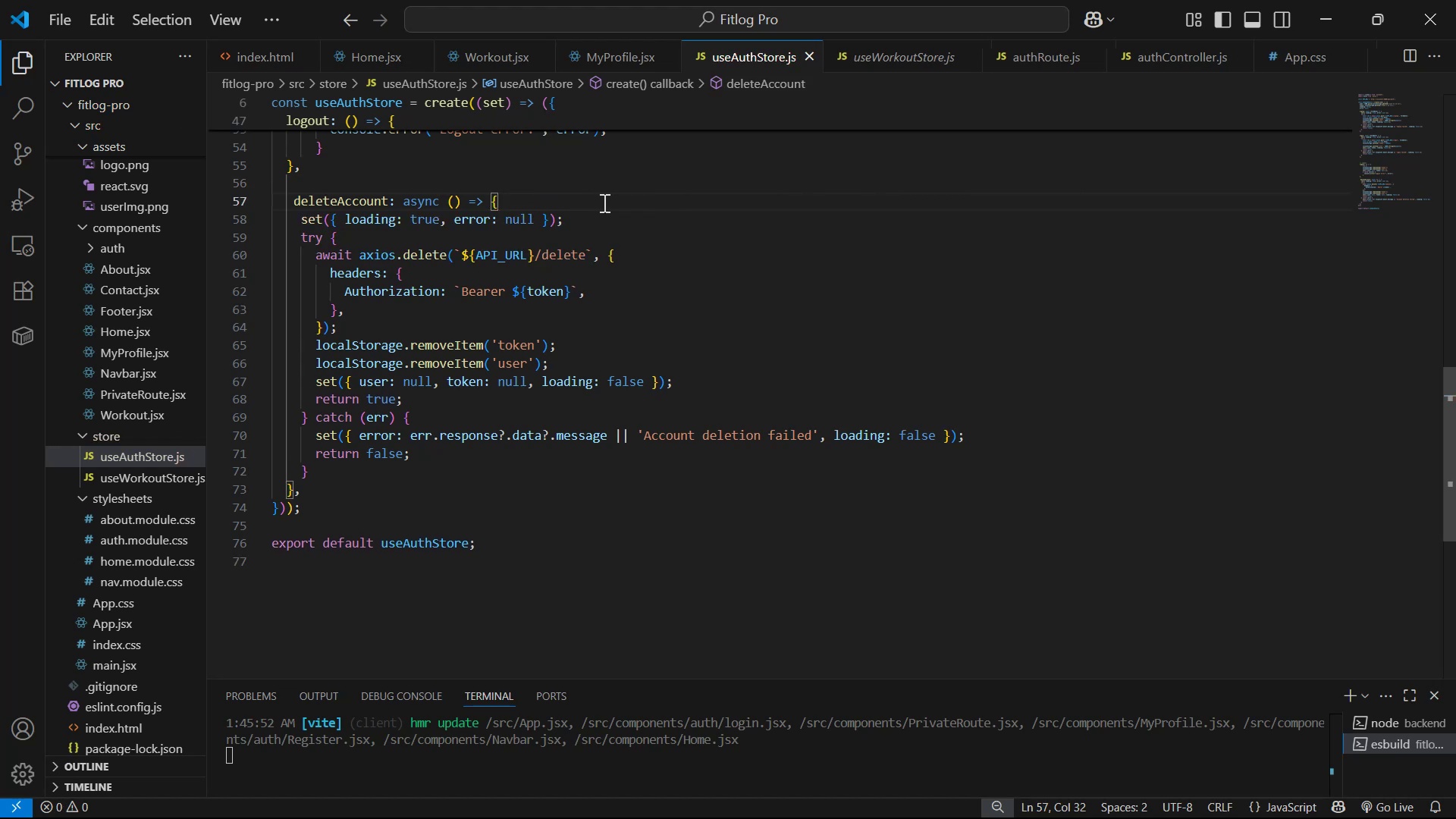 
key(Enter)
 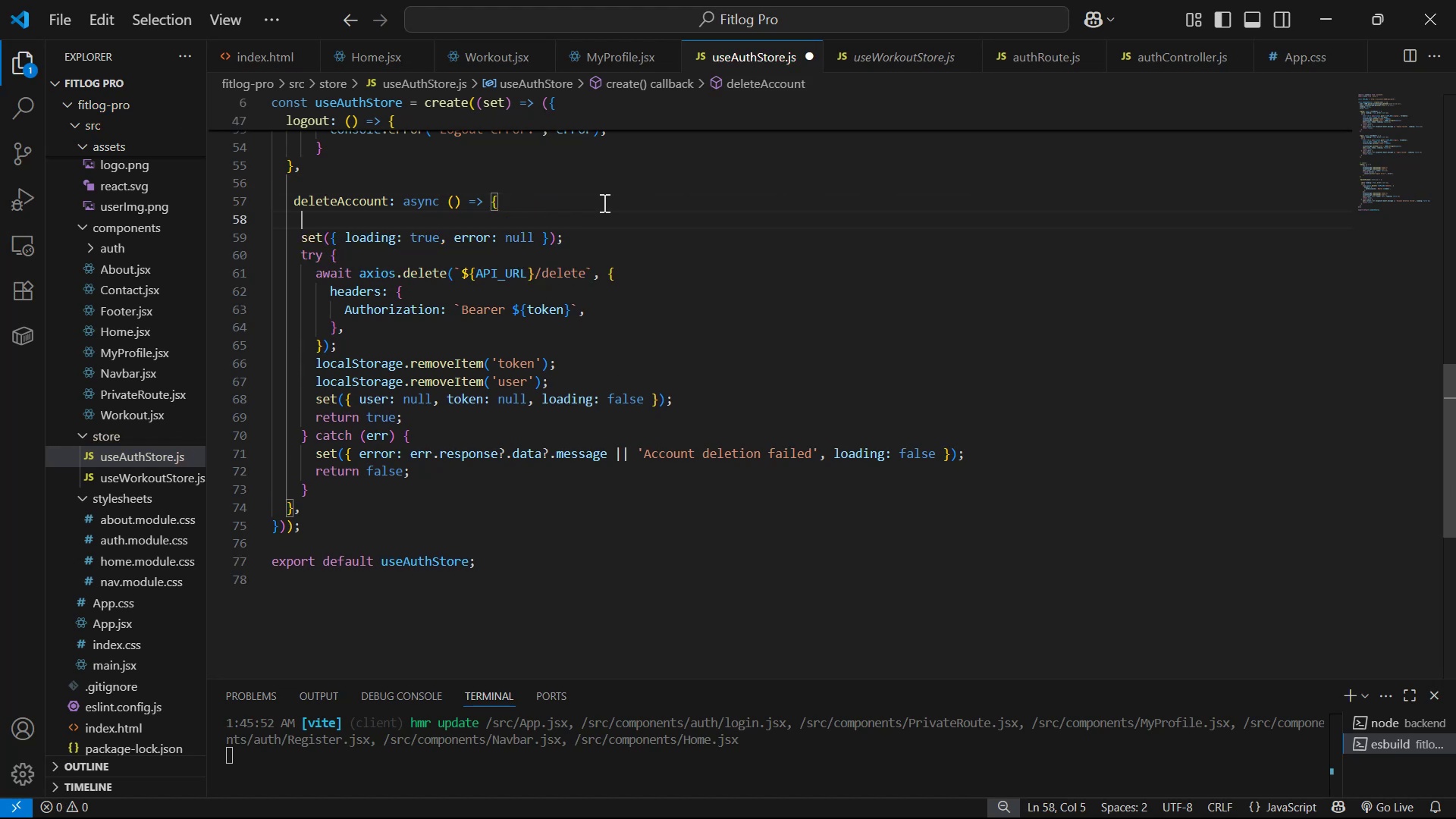 
key(Control+V)
 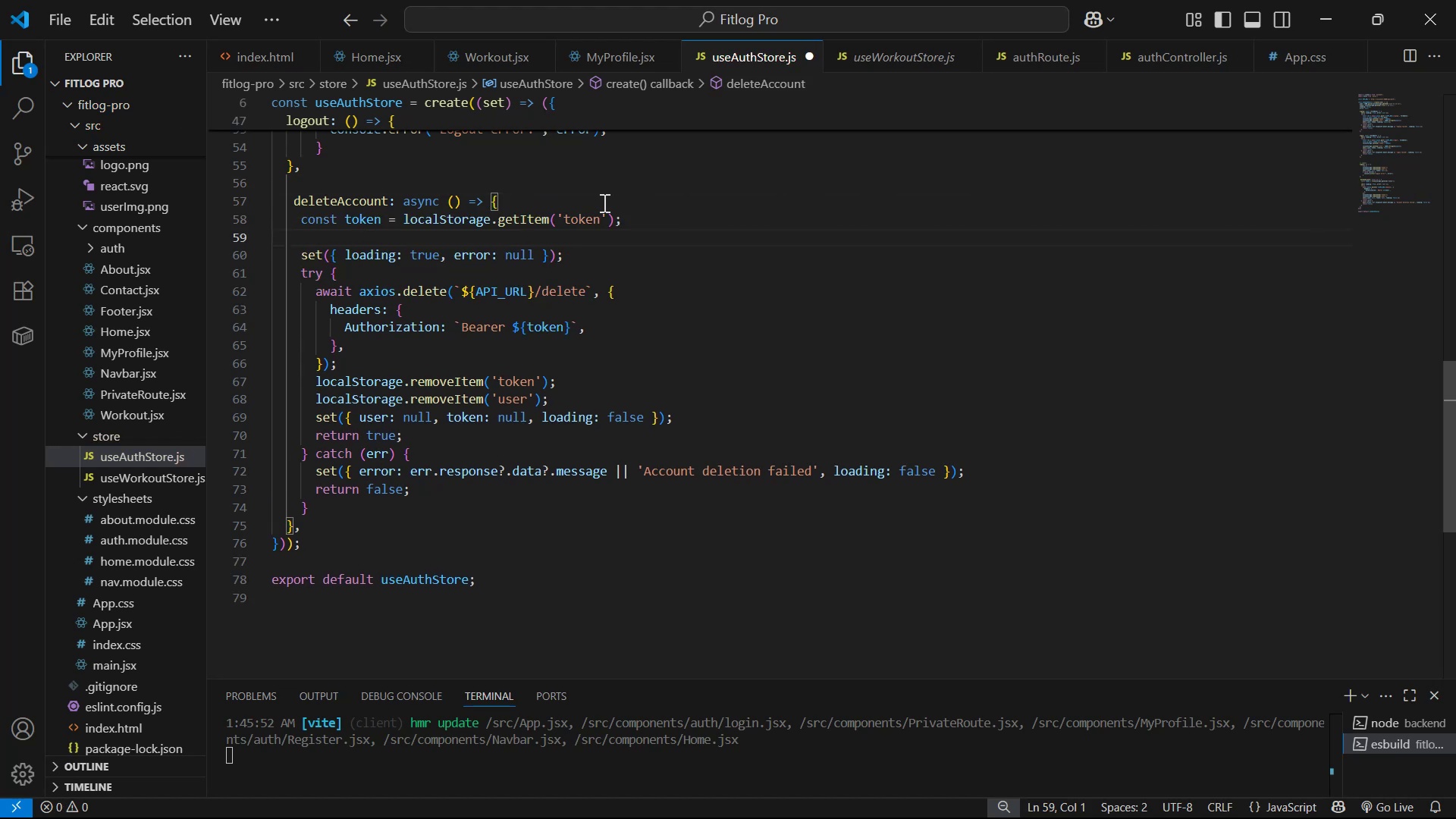 
key(Backspace)
 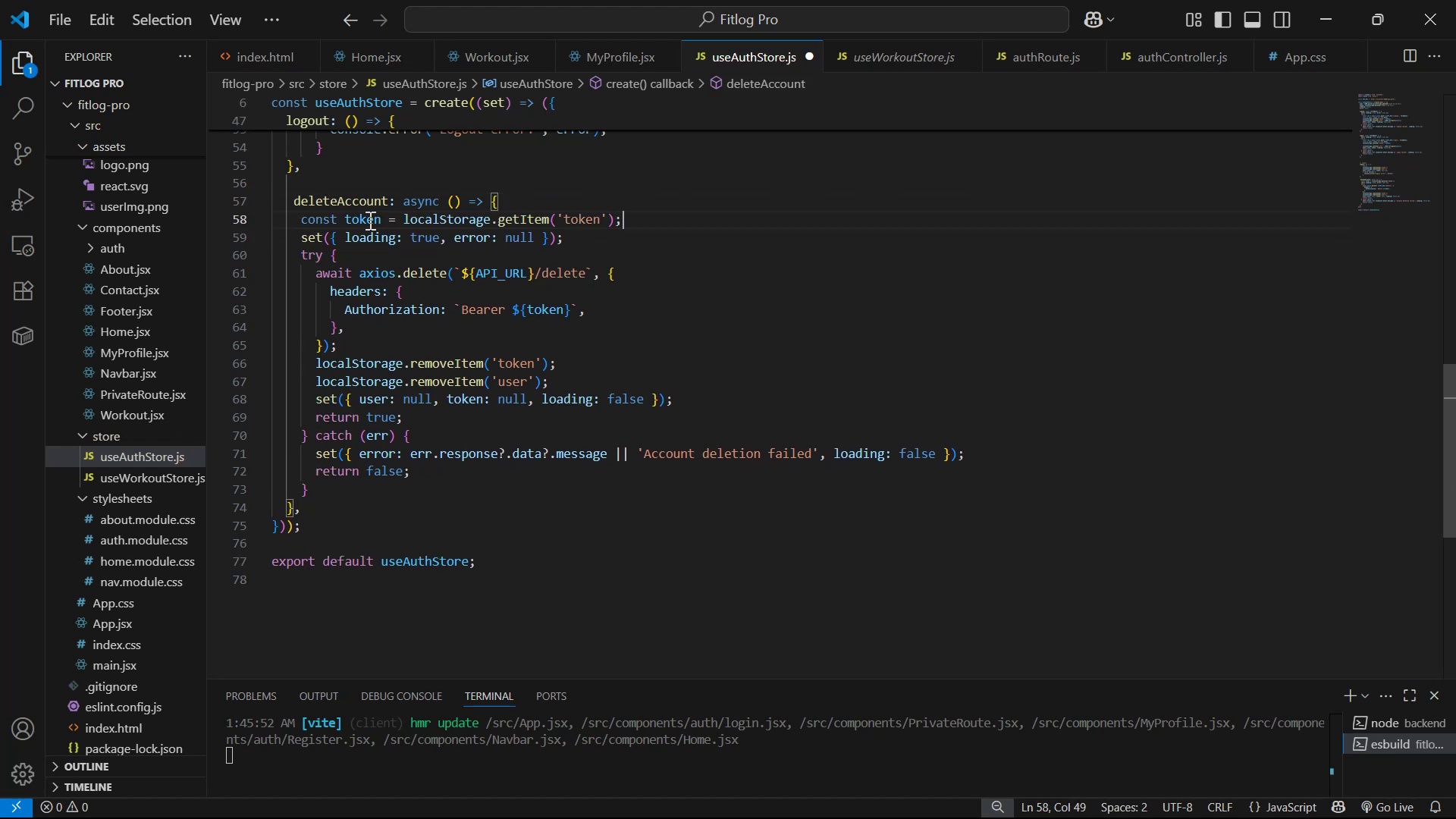 
key(Control+S)
 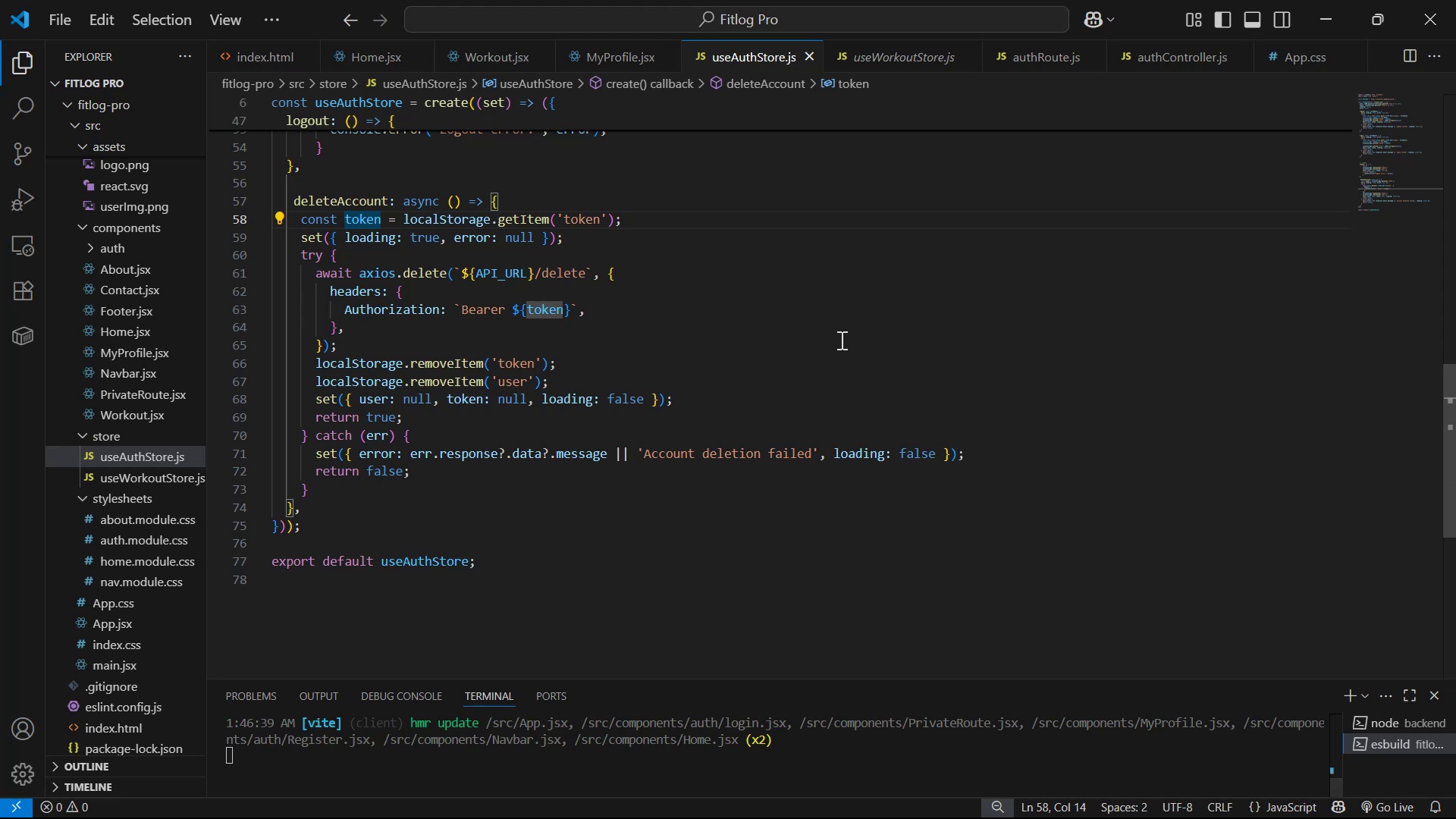 
key(Alt+AltLeft)
 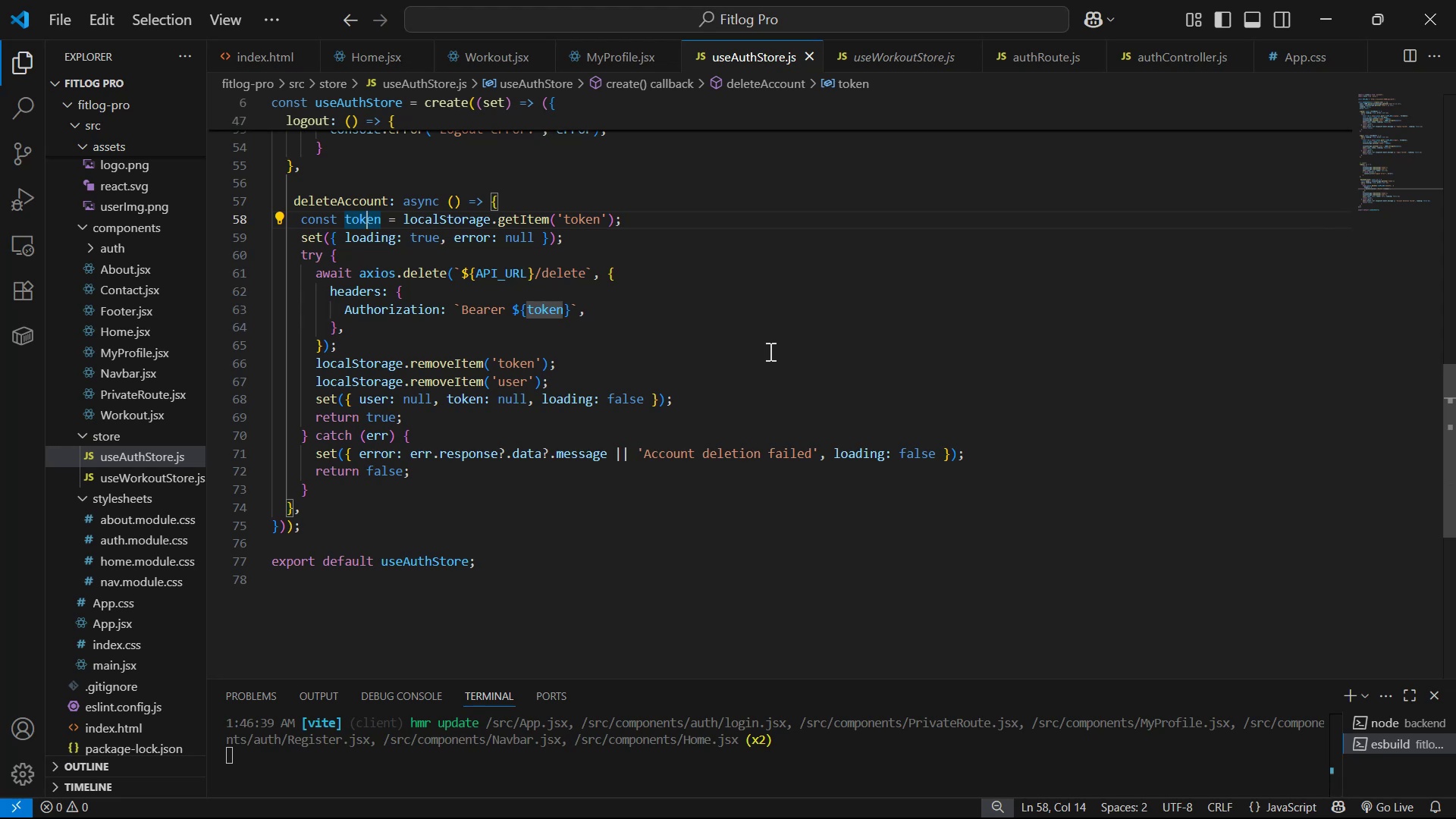 
key(Alt+Tab)
 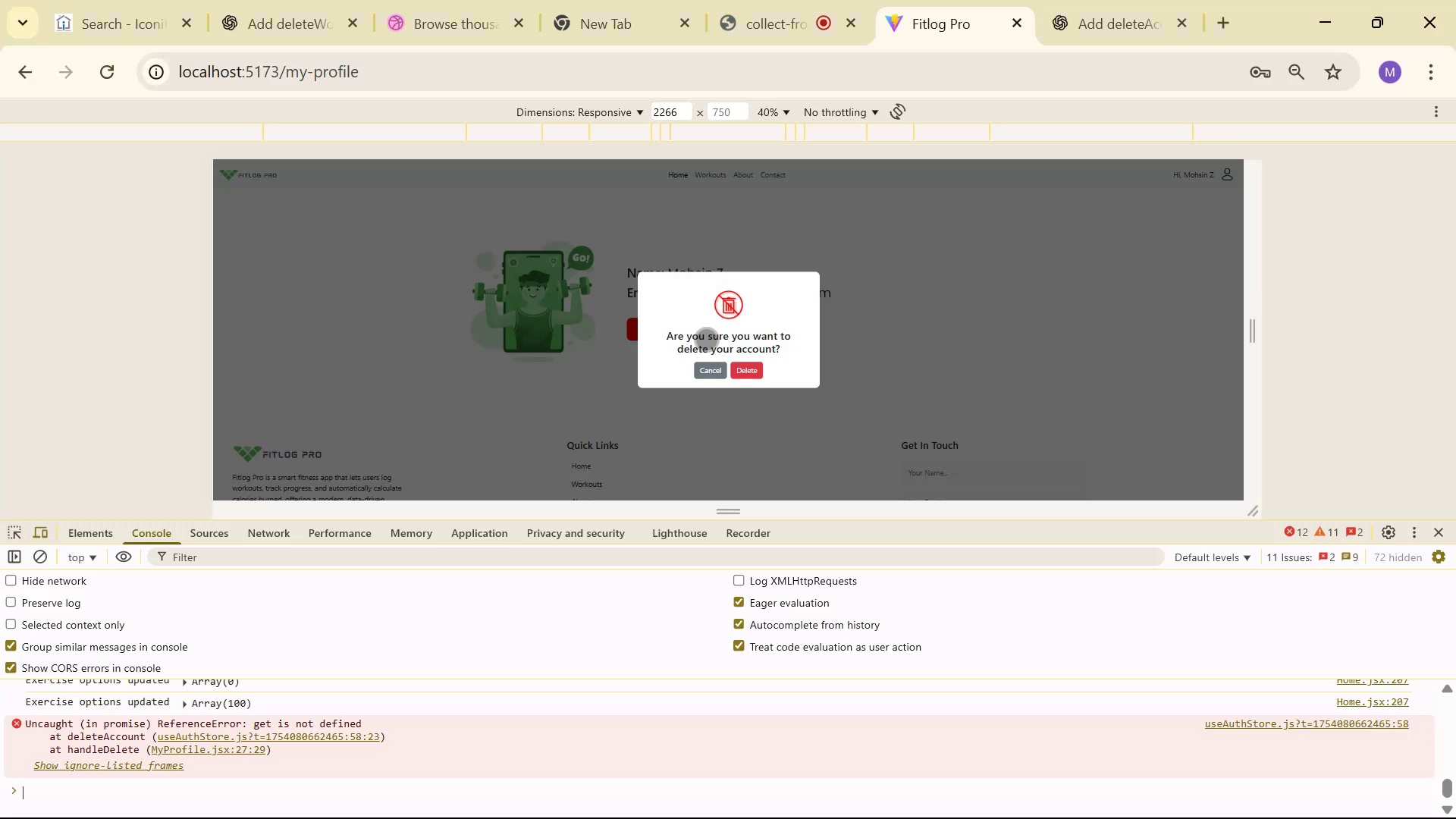 
key(Control+Shift+R)
 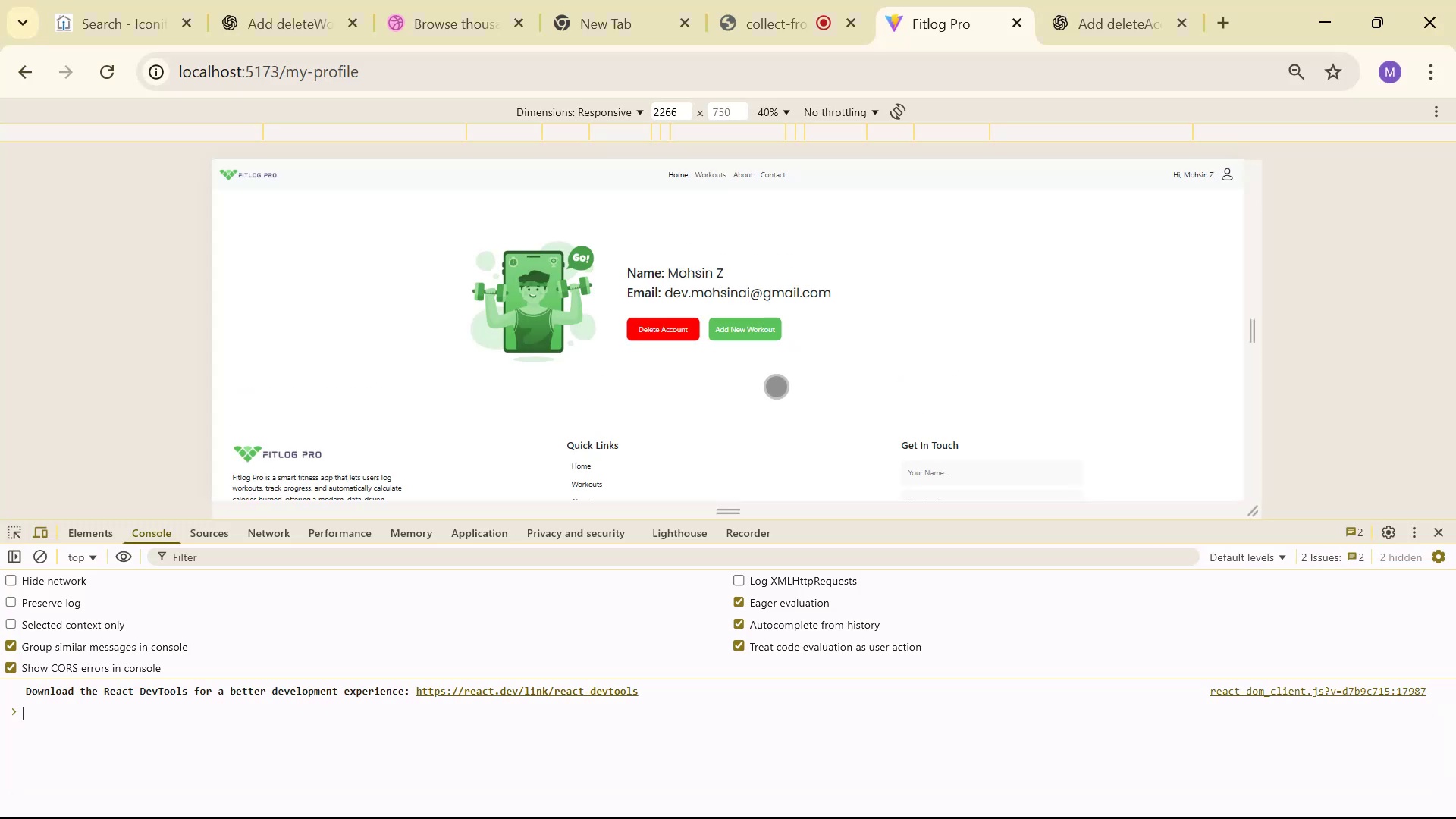 
left_click([670, 331])
 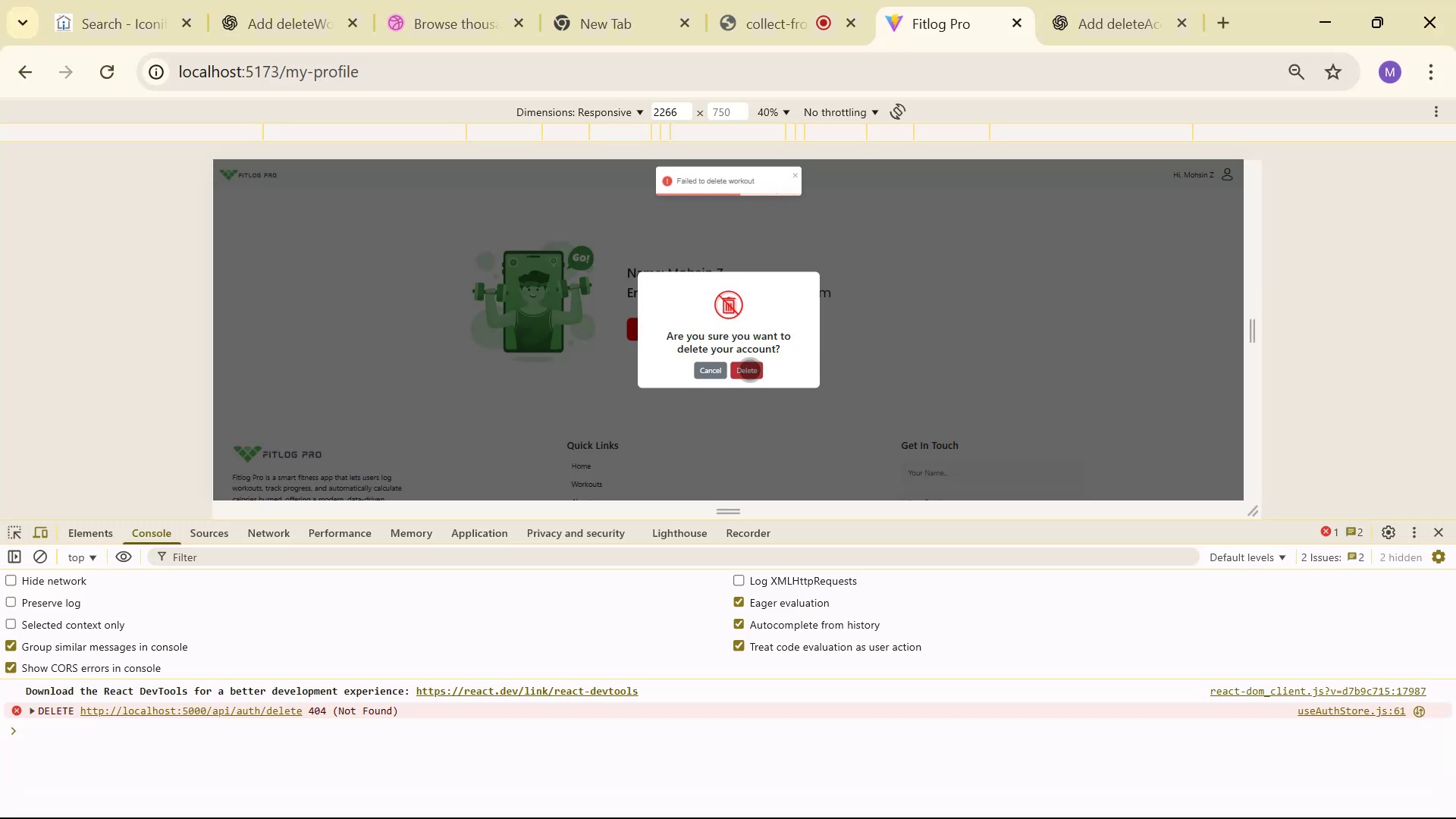 
wait(5.72)
 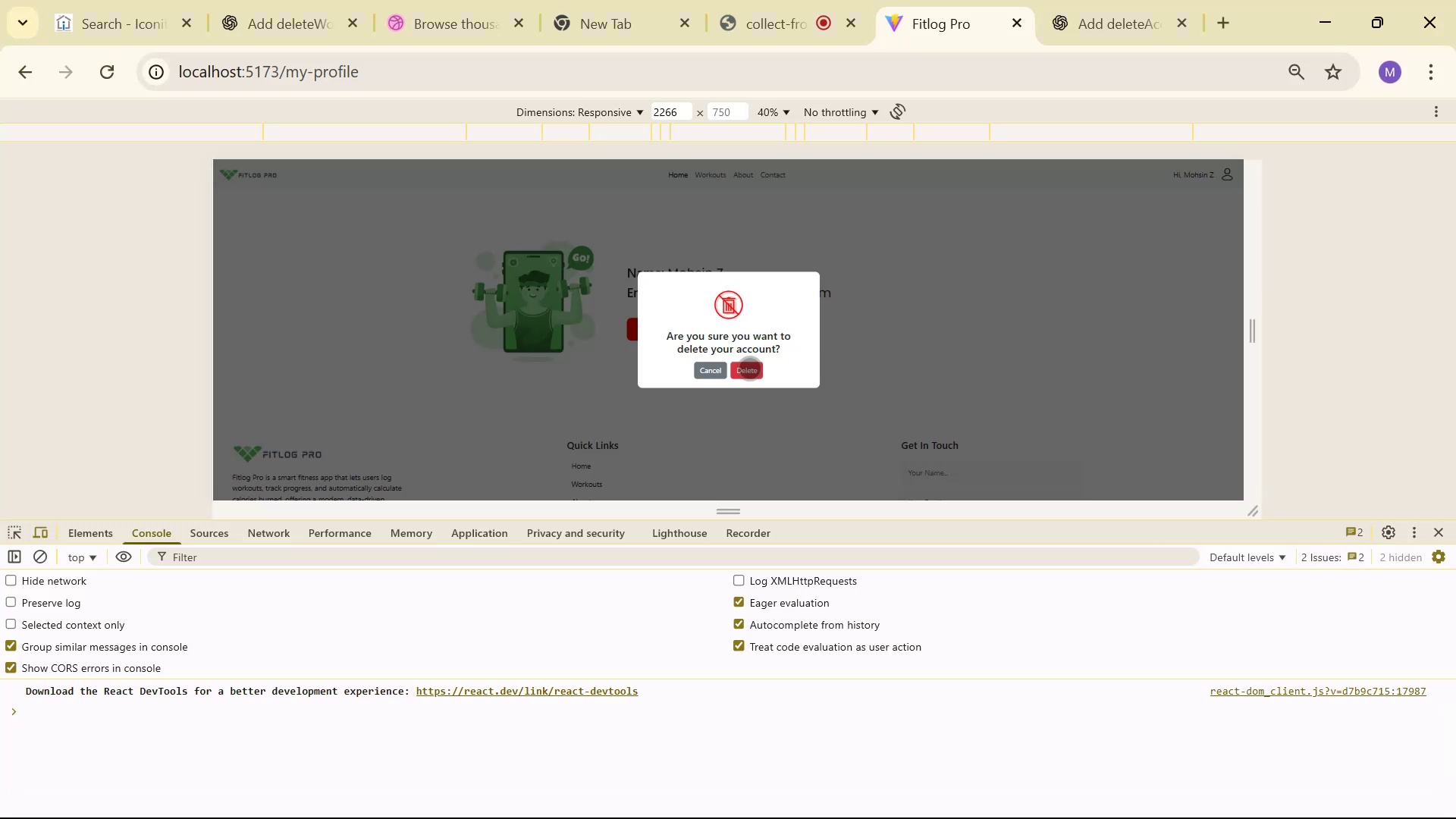 
key(Alt+AltLeft)
 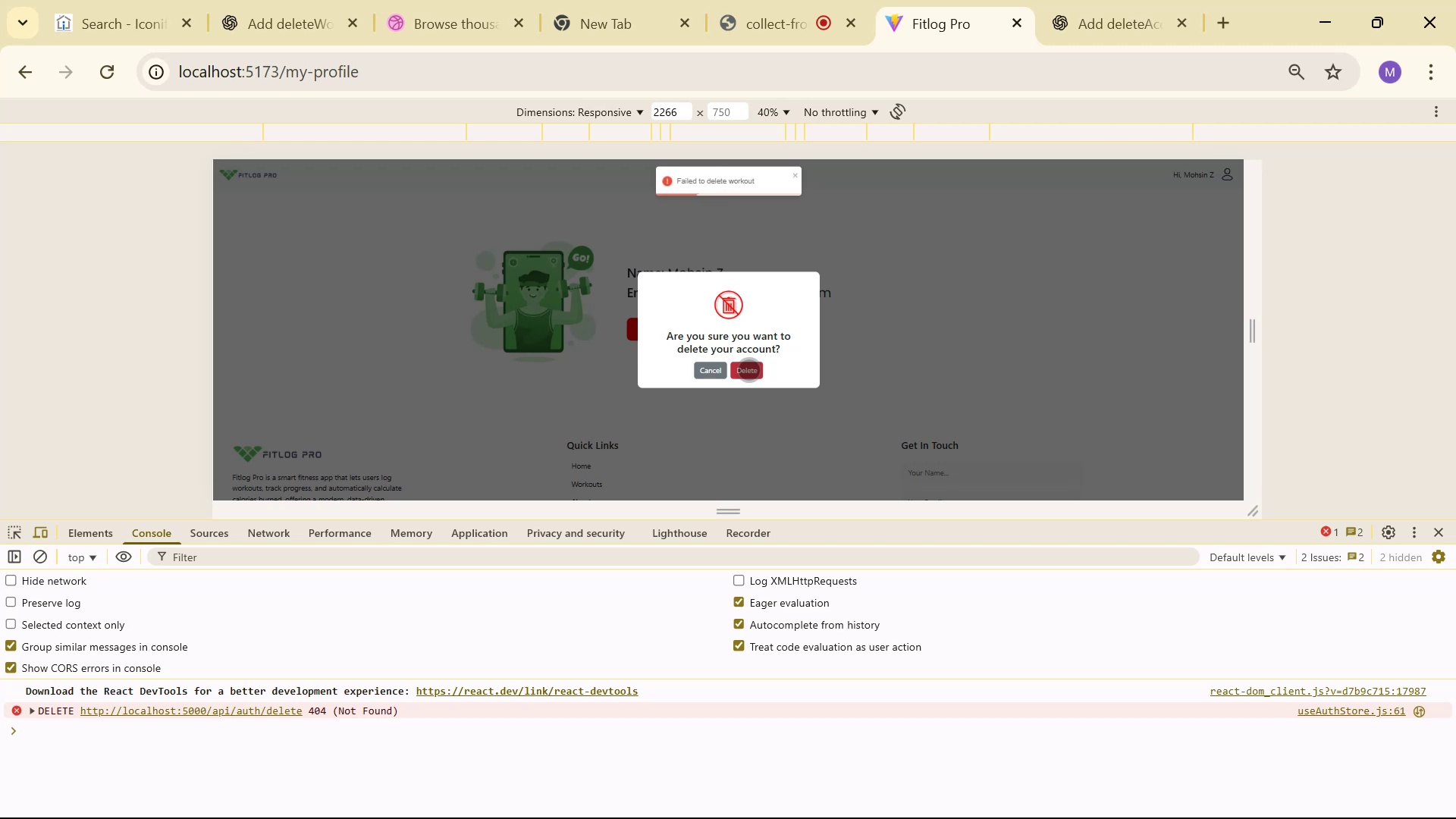 
key(Alt+Tab)
 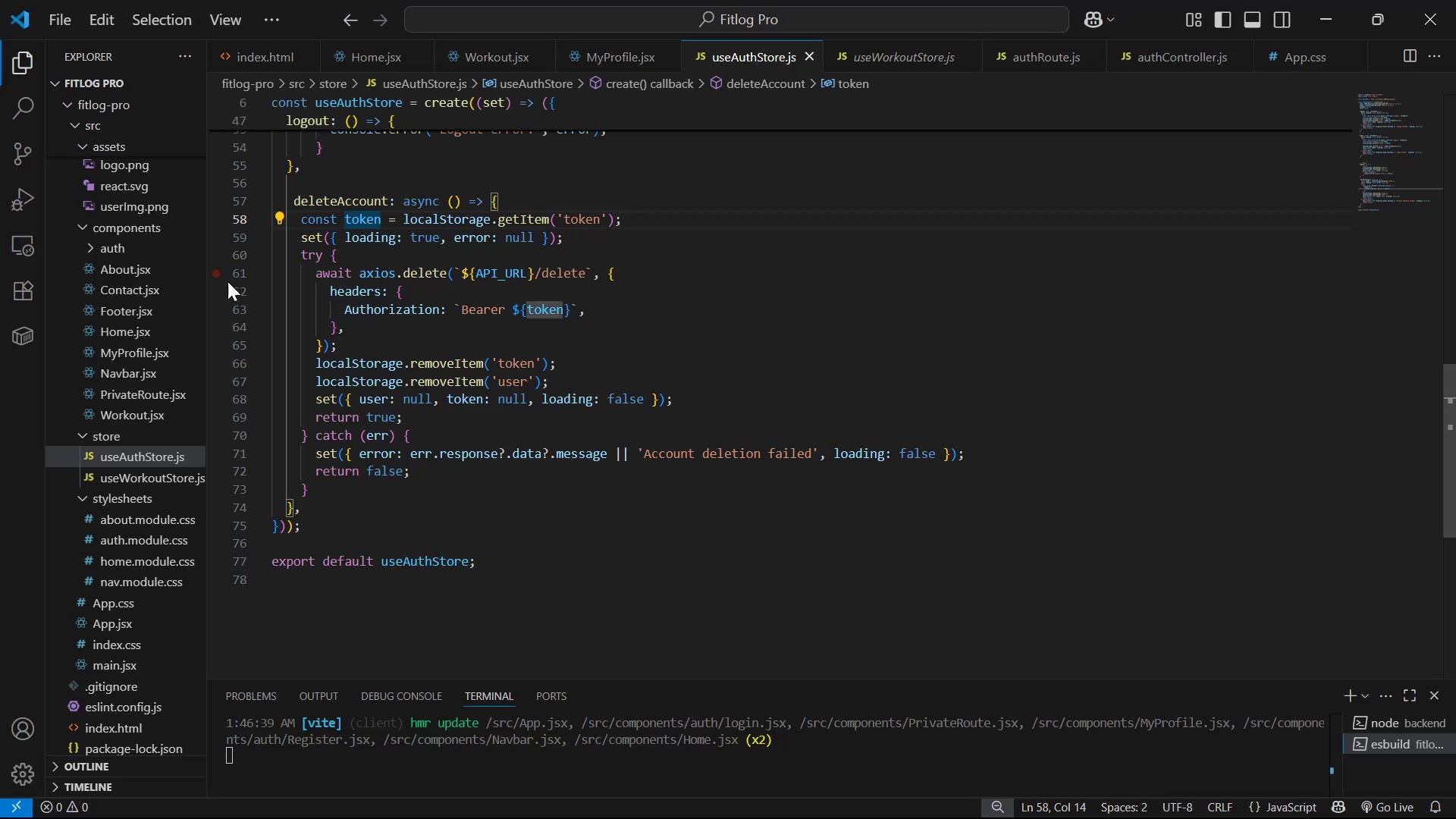 
scroll: coordinate [831, 217], scroll_direction: up, amount: 3.0
 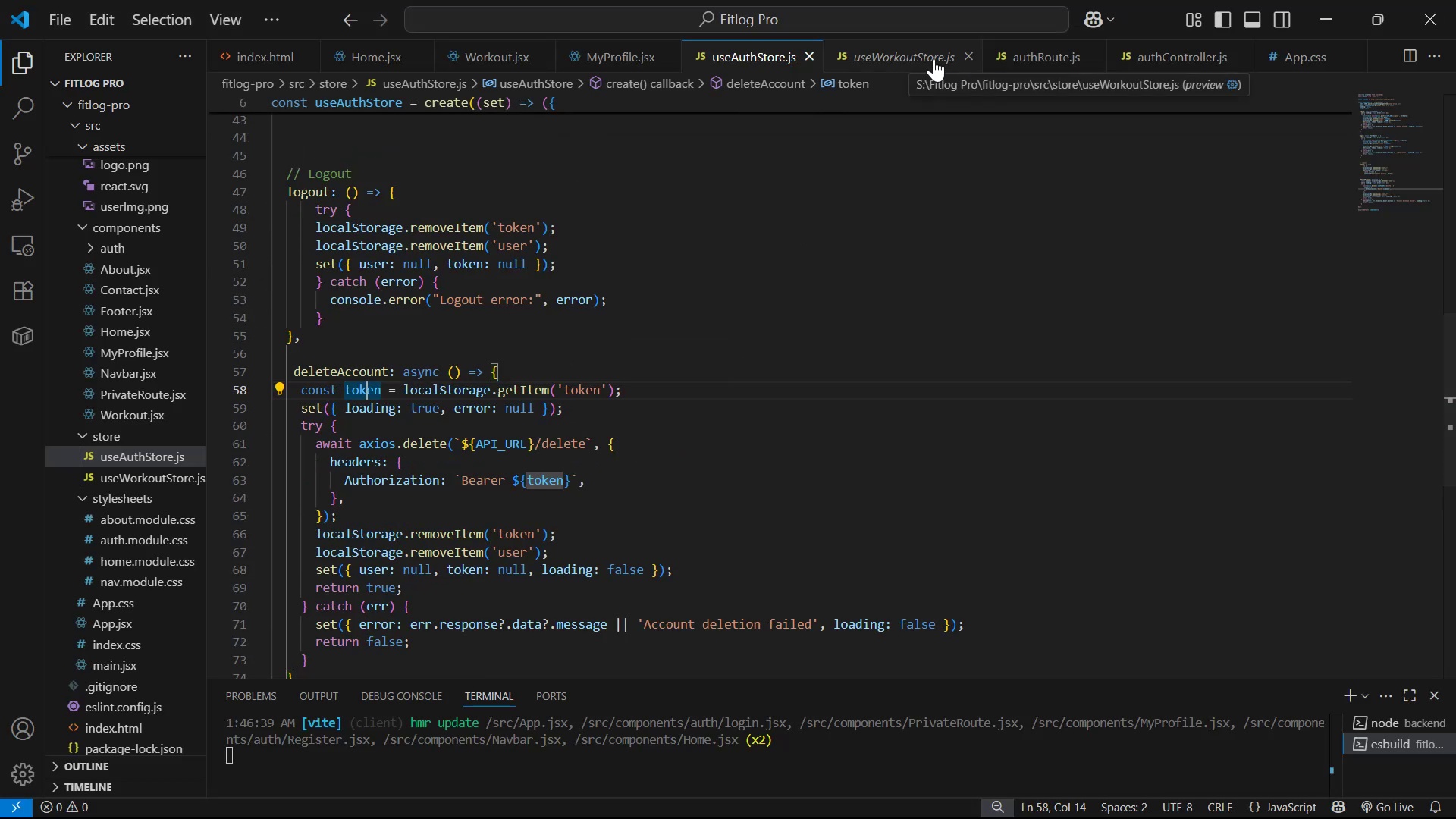 
left_click([998, 58])
 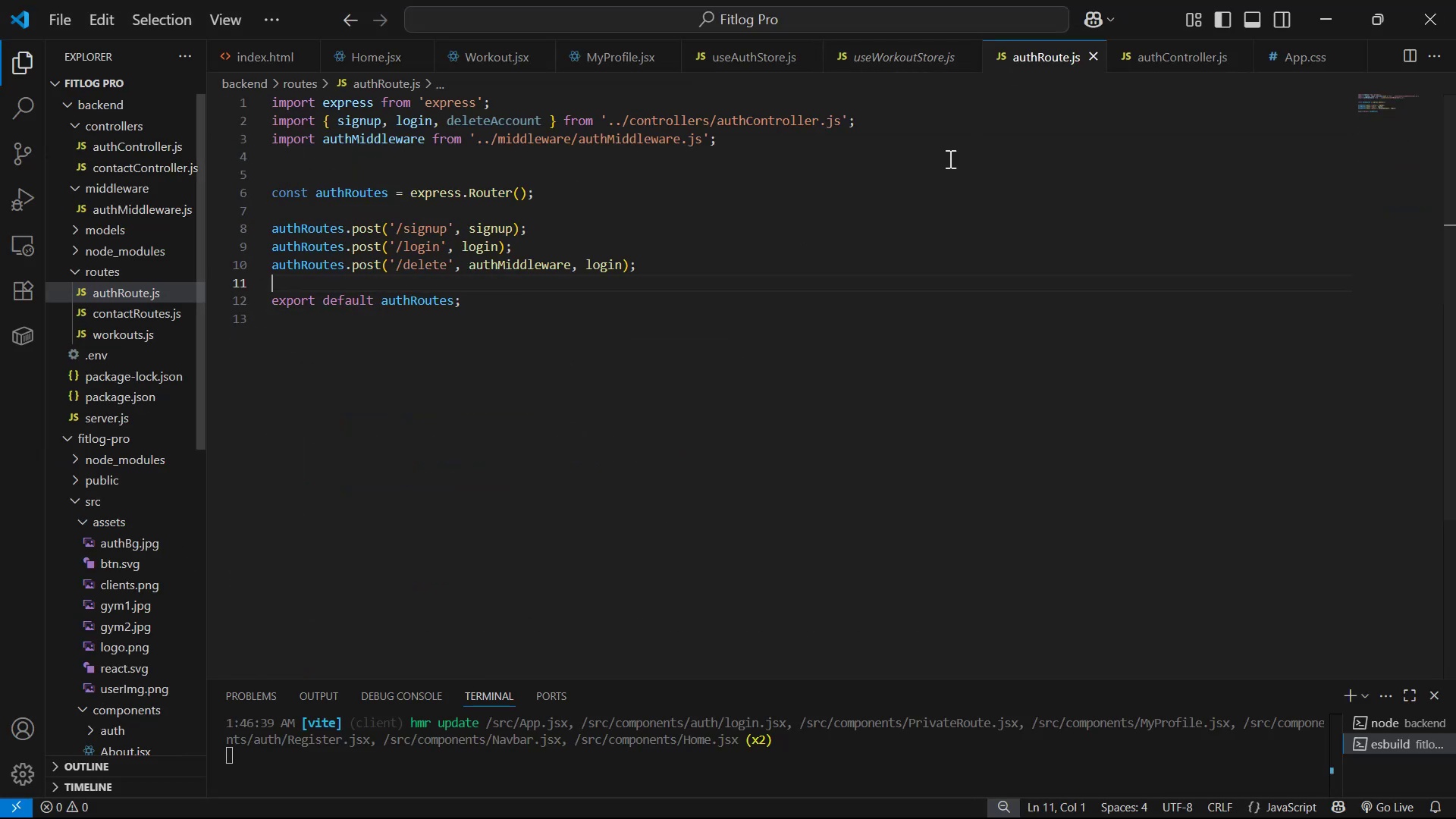 
key(Control+S)
 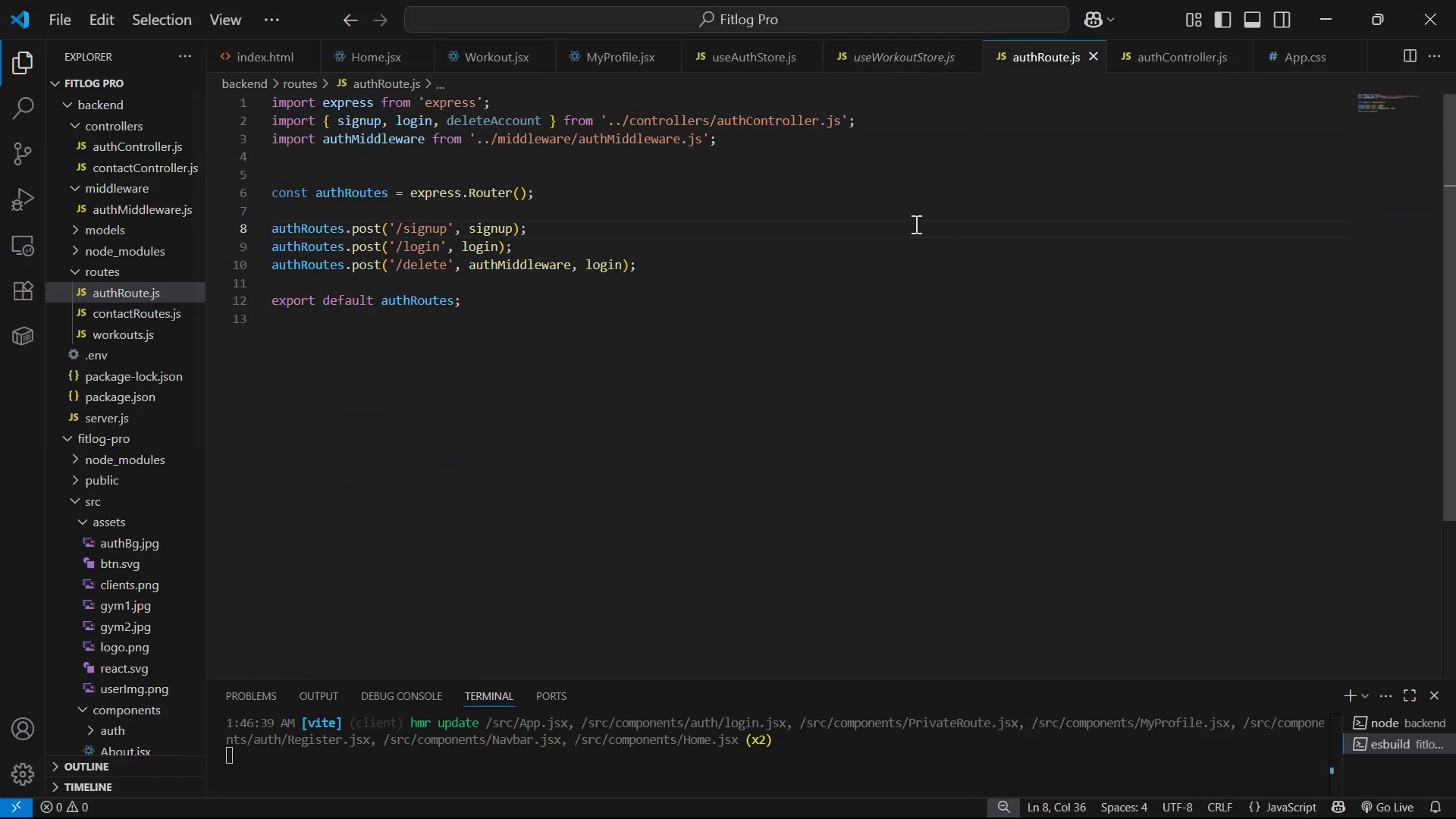 
key(Control+S)
 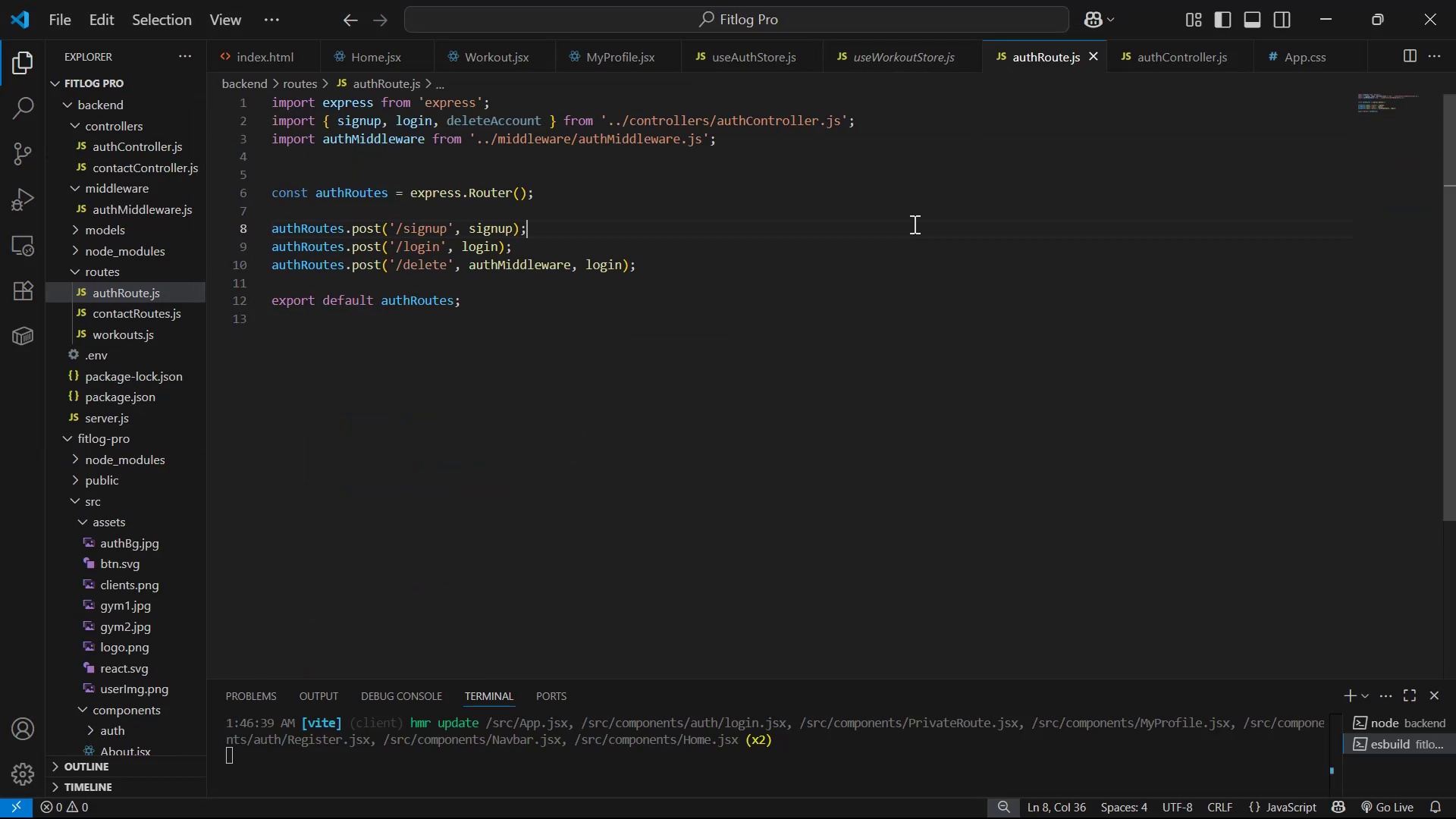 
key(Control+S)
 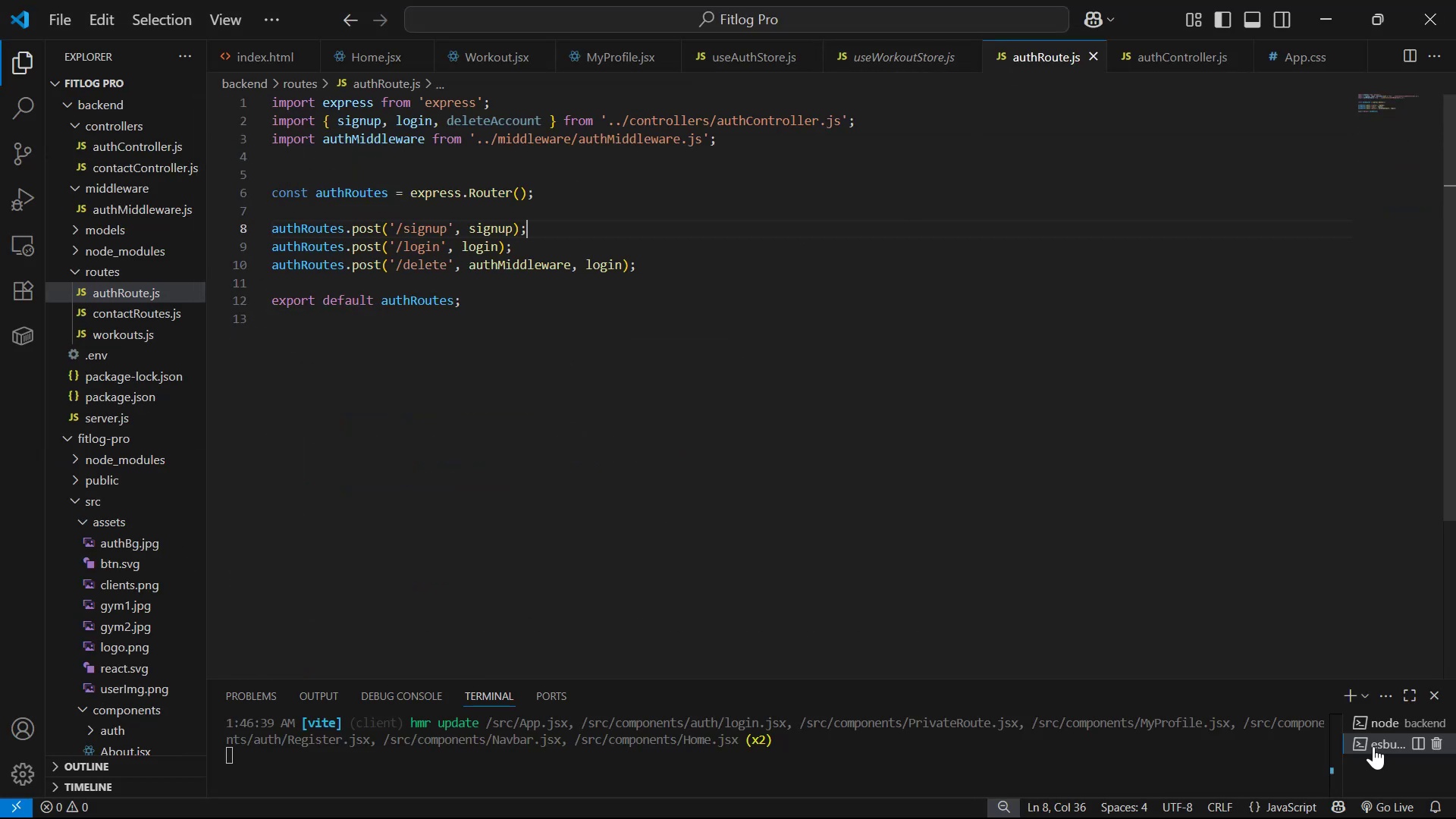 
left_click([1371, 720])
 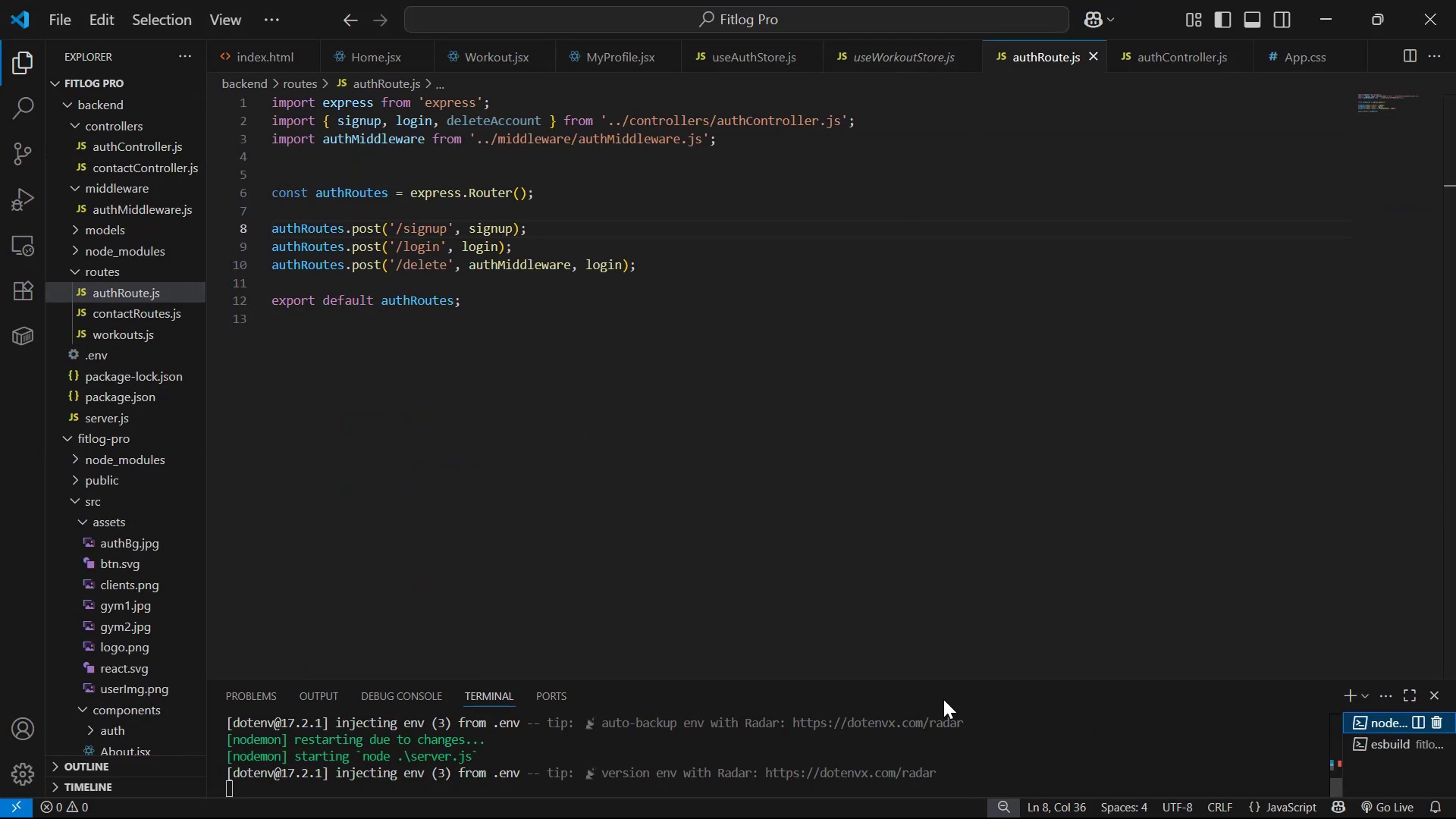 
scroll: coordinate [915, 758], scroll_direction: down, amount: 4.0
 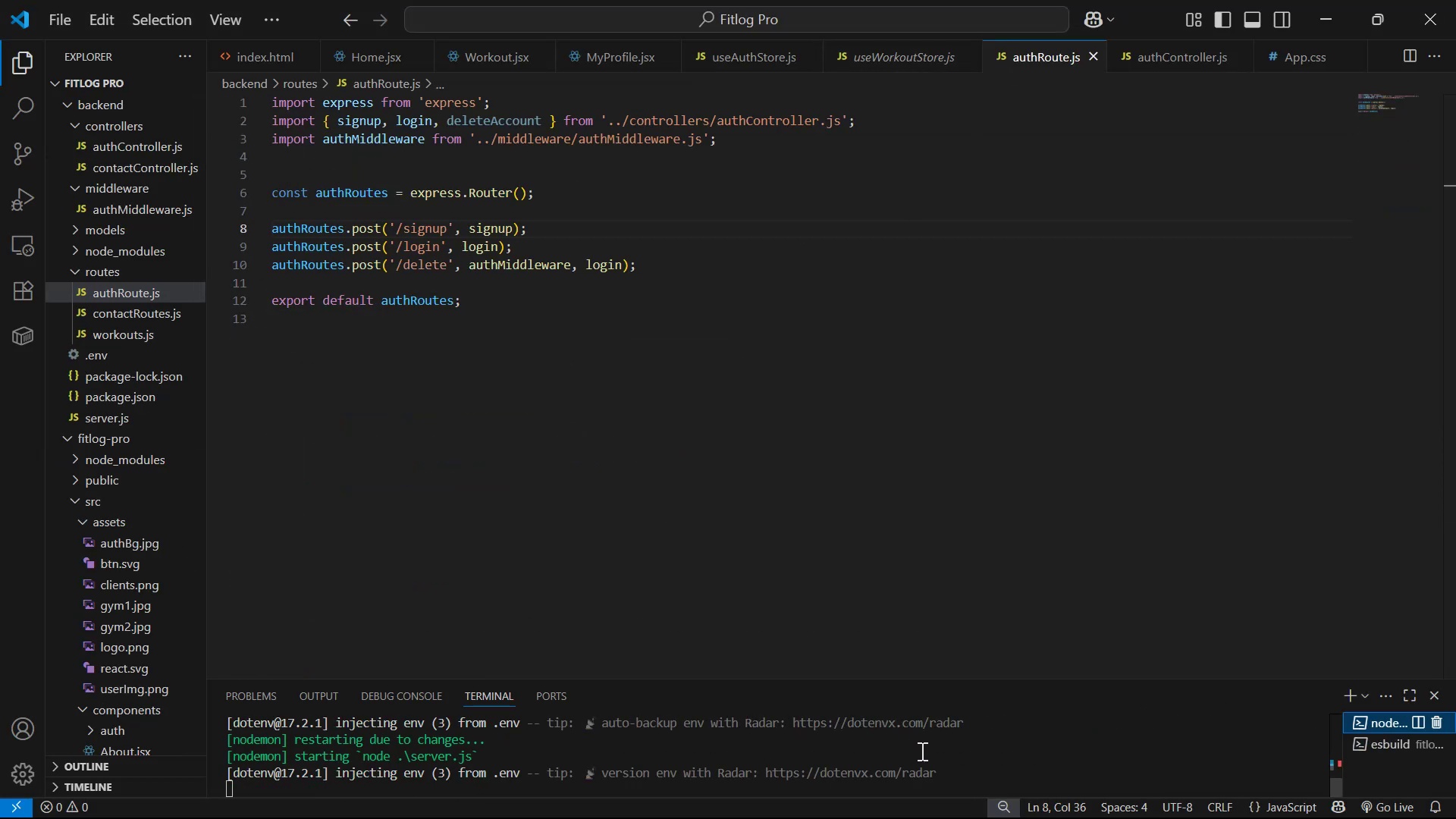 
left_click([921, 751])
 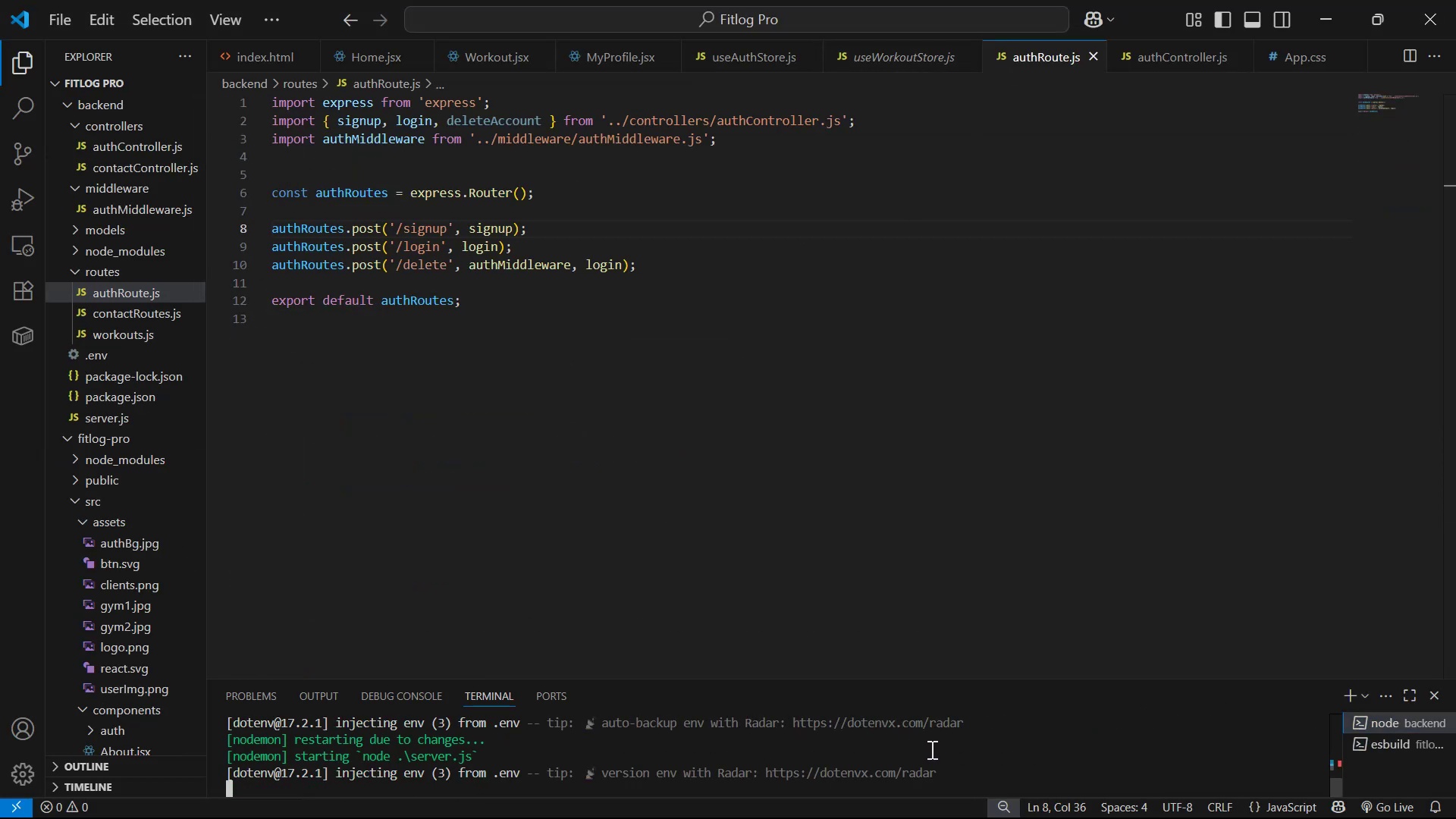 
scroll: coordinate [936, 747], scroll_direction: down, amount: 1.0
 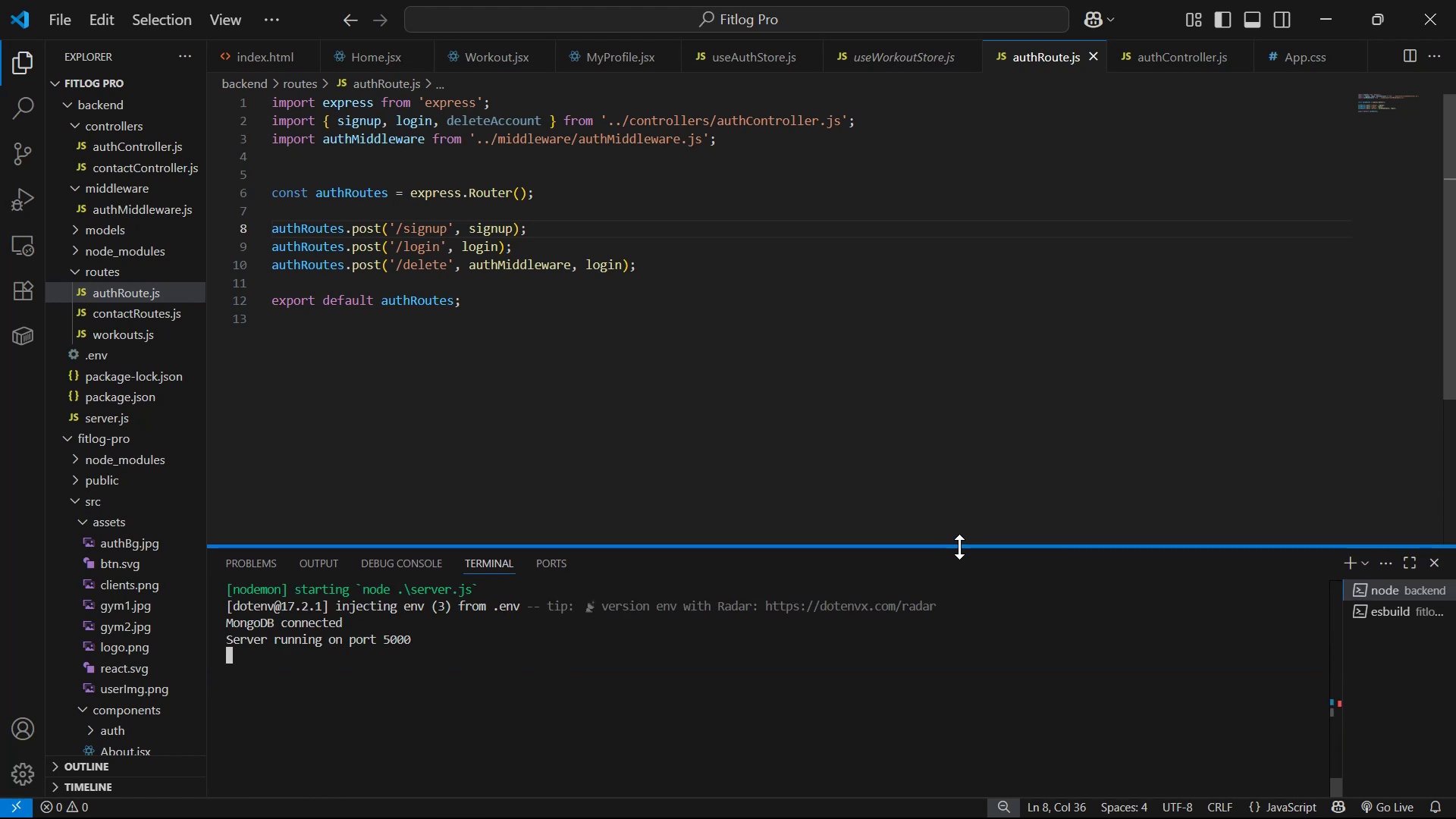 
scroll: coordinate [959, 398], scroll_direction: up, amount: 3.0
 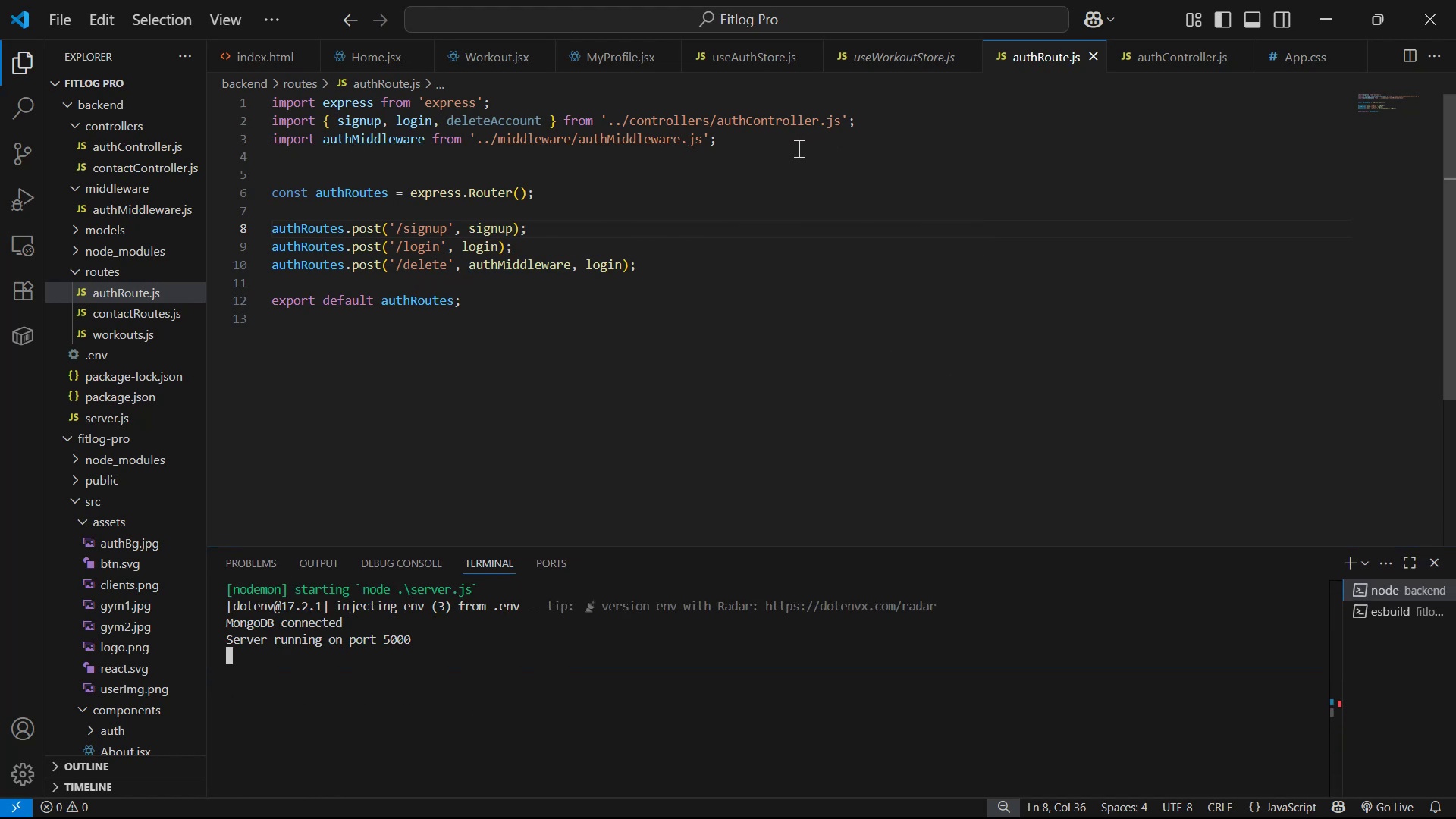 
wait(9.51)
 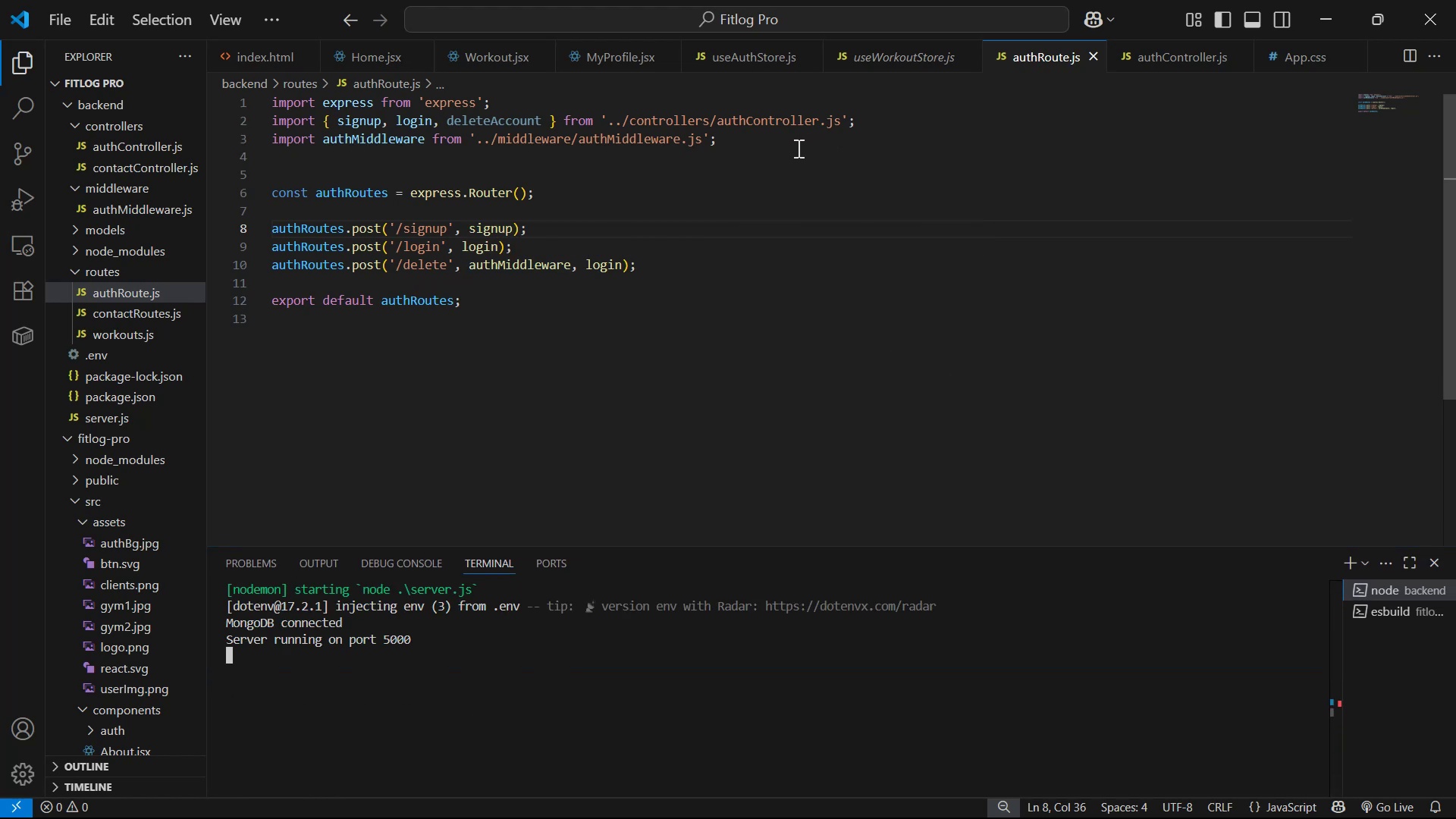 
left_click([570, 265])
 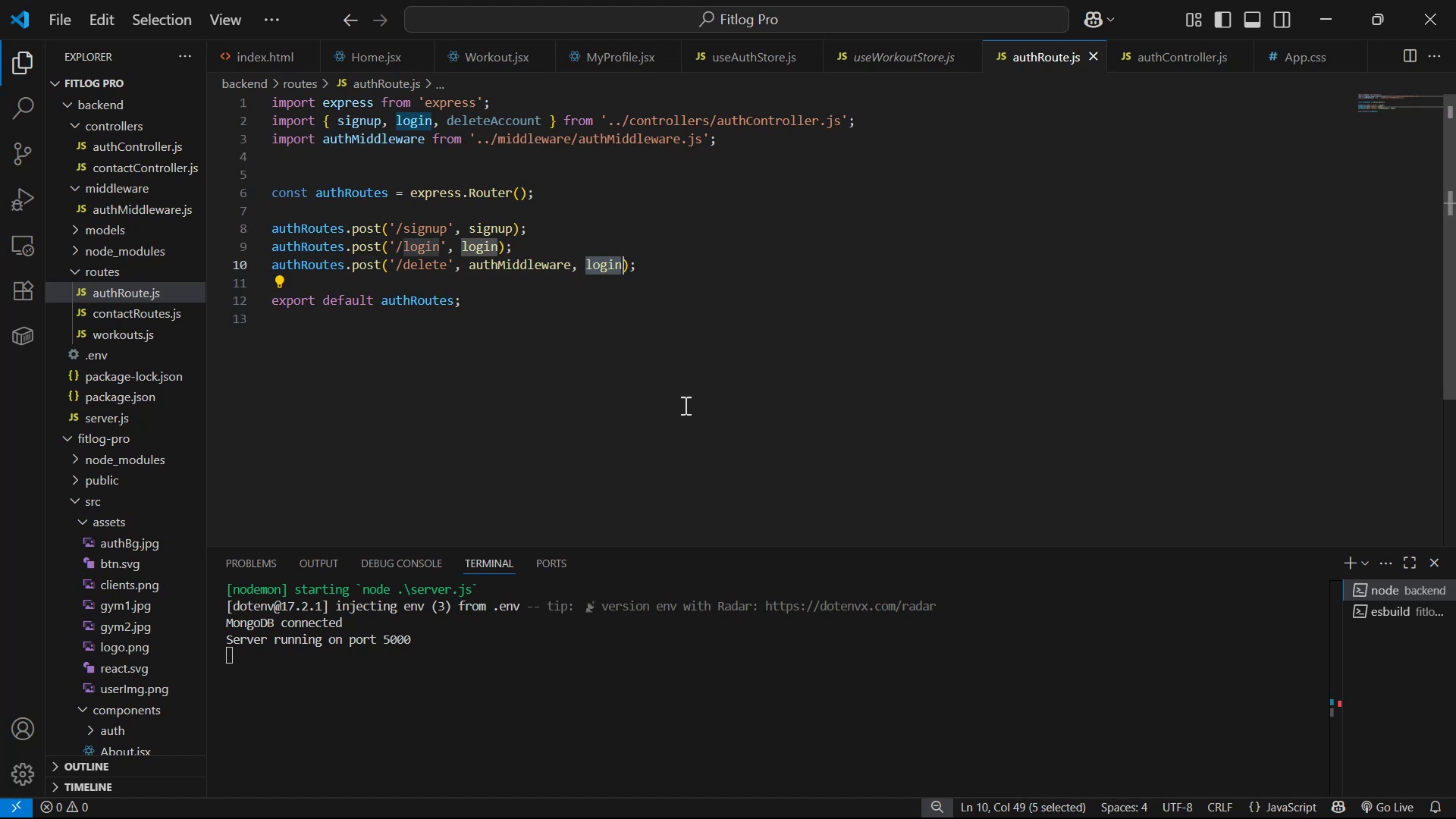 
key(Backspace)
type(de)
 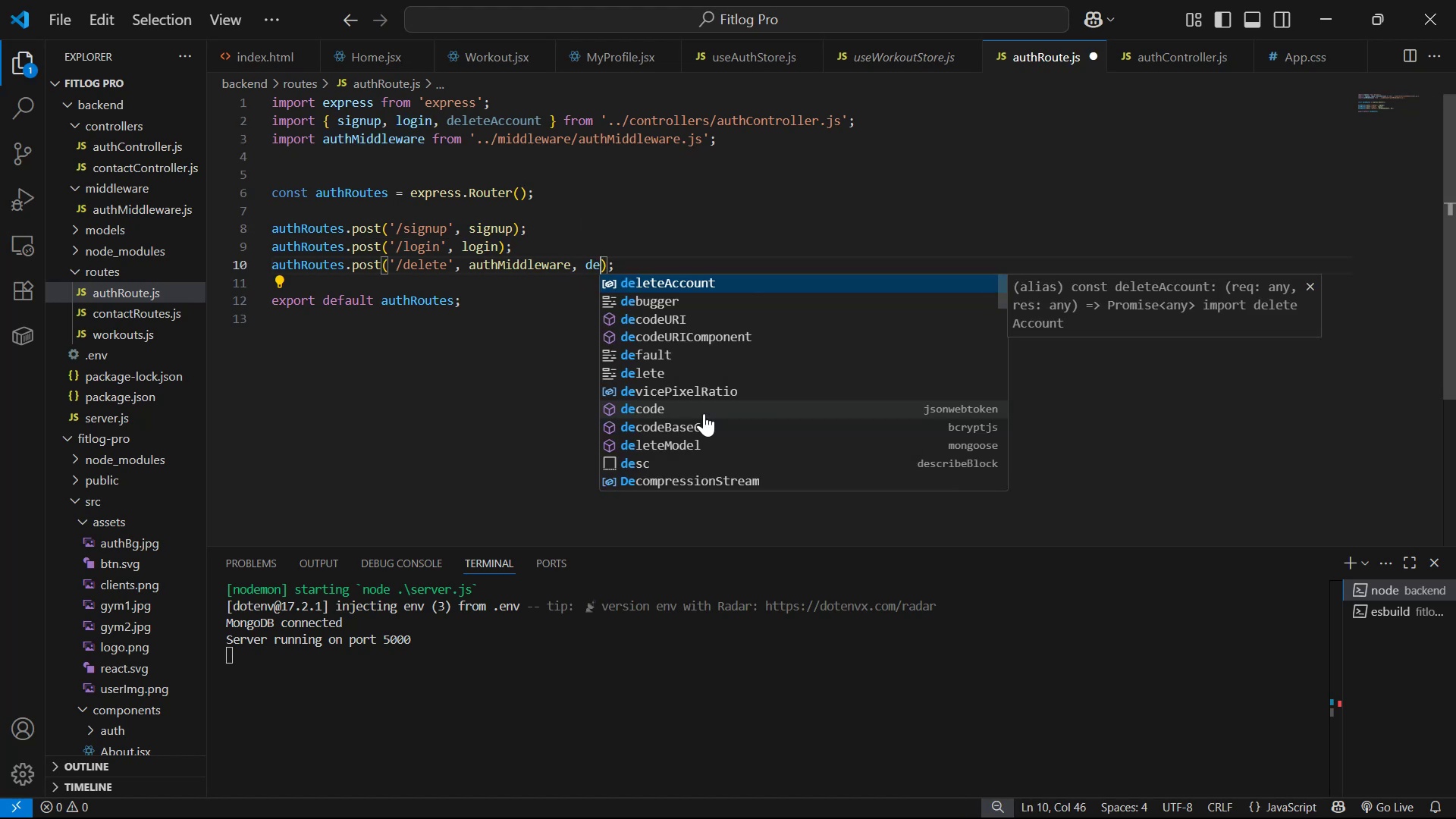 
key(Enter)
 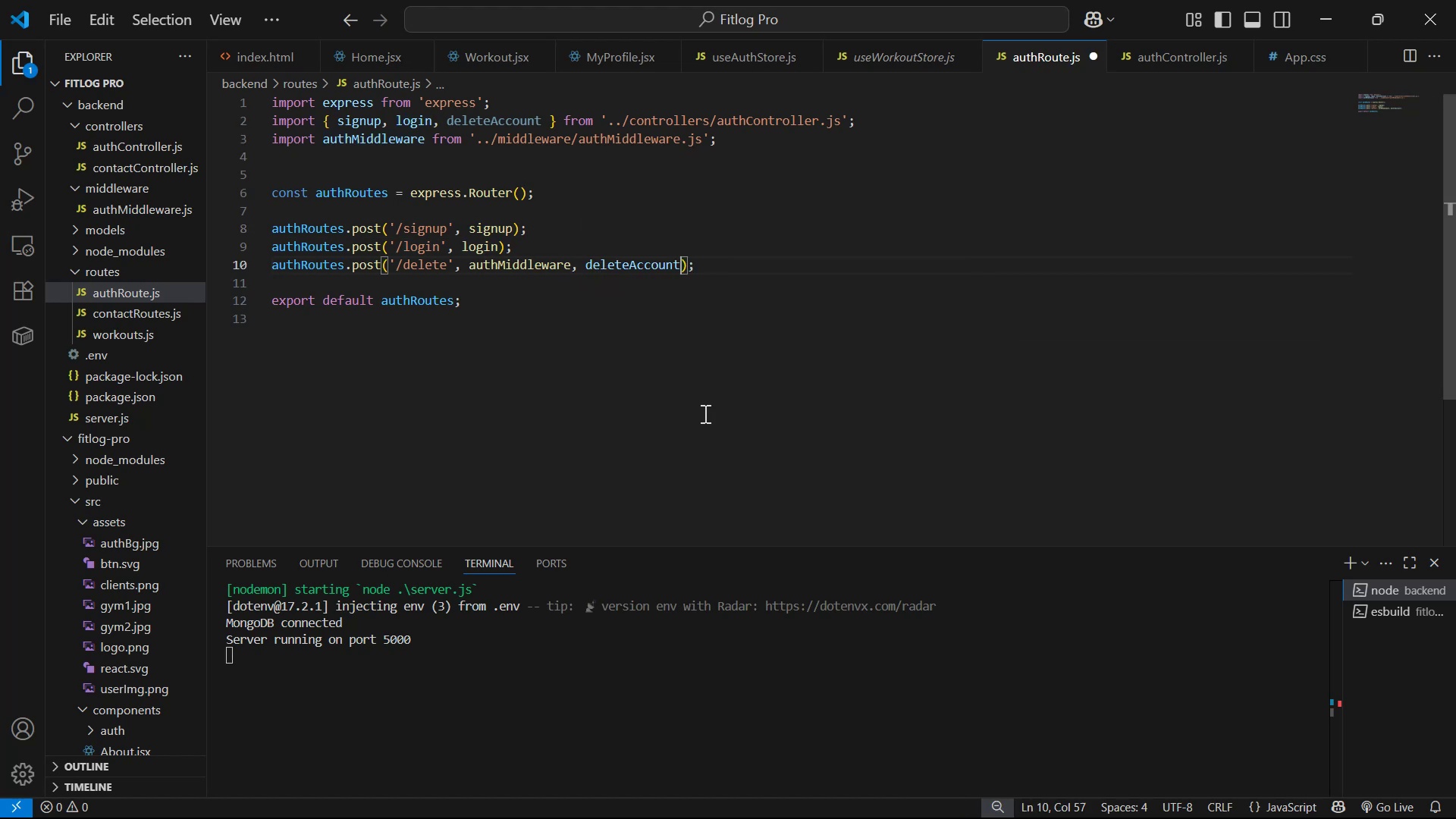 
key(Control+S)
 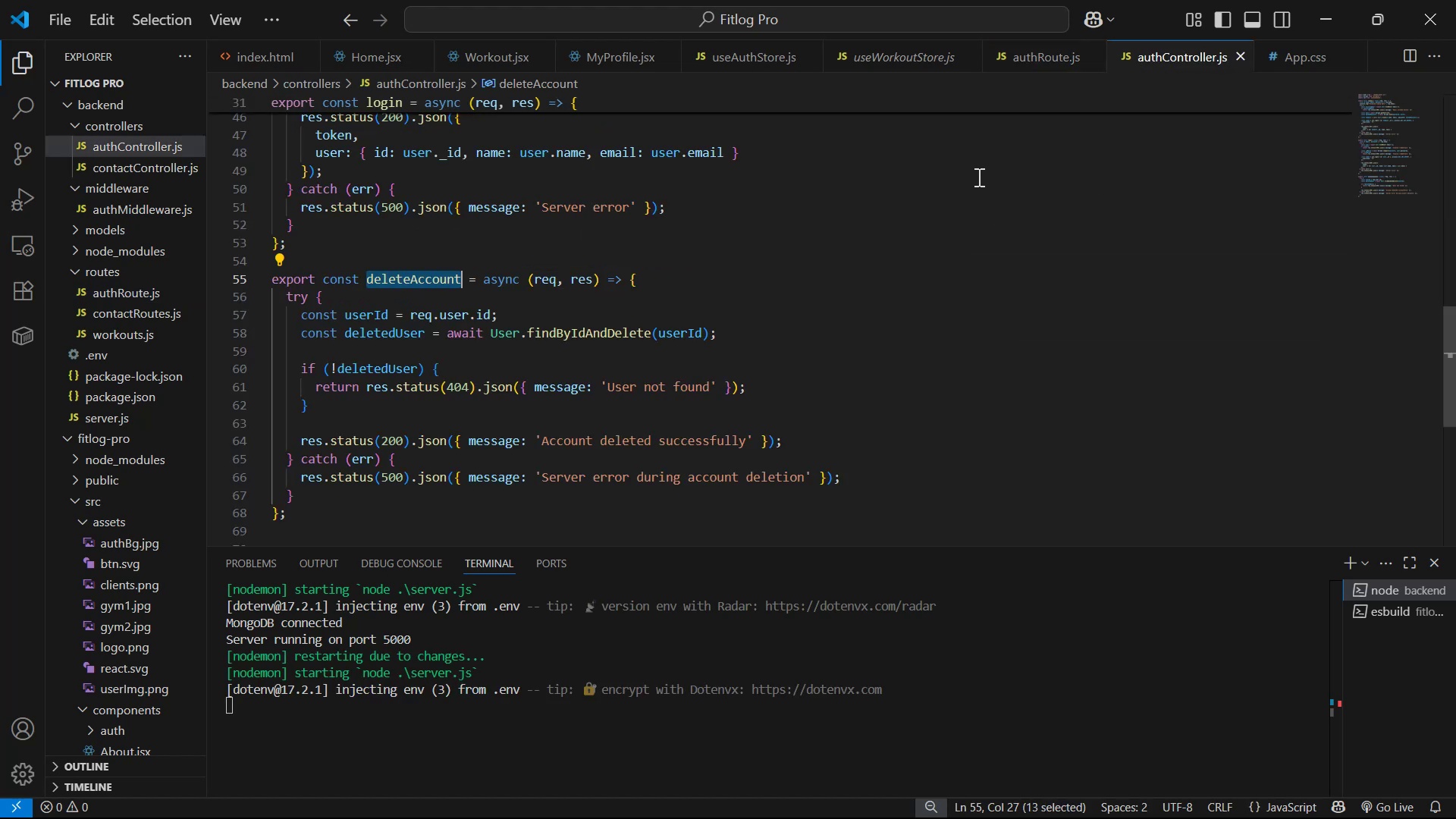 
wait(5.23)
 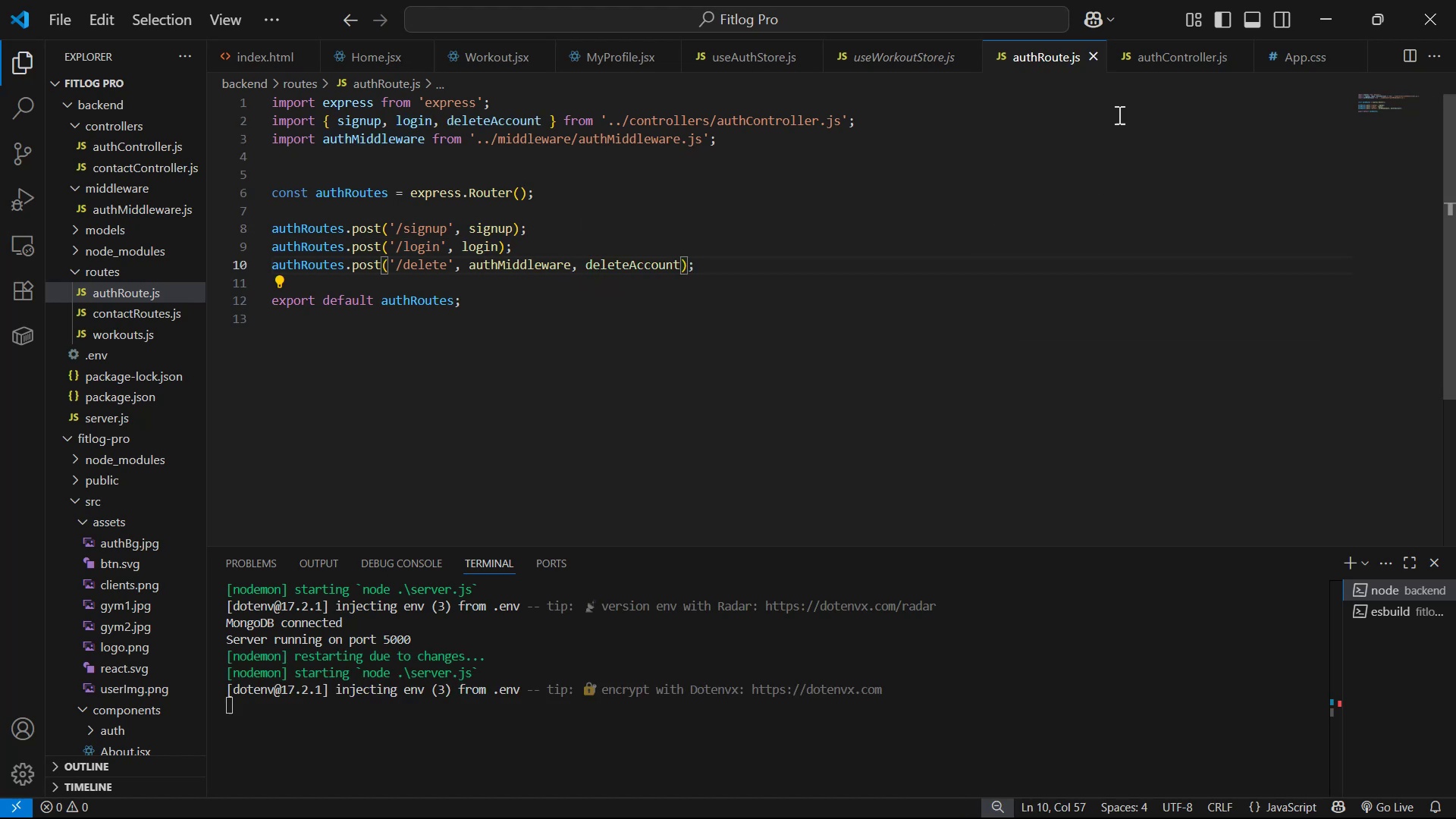 
left_click([1001, 55])
 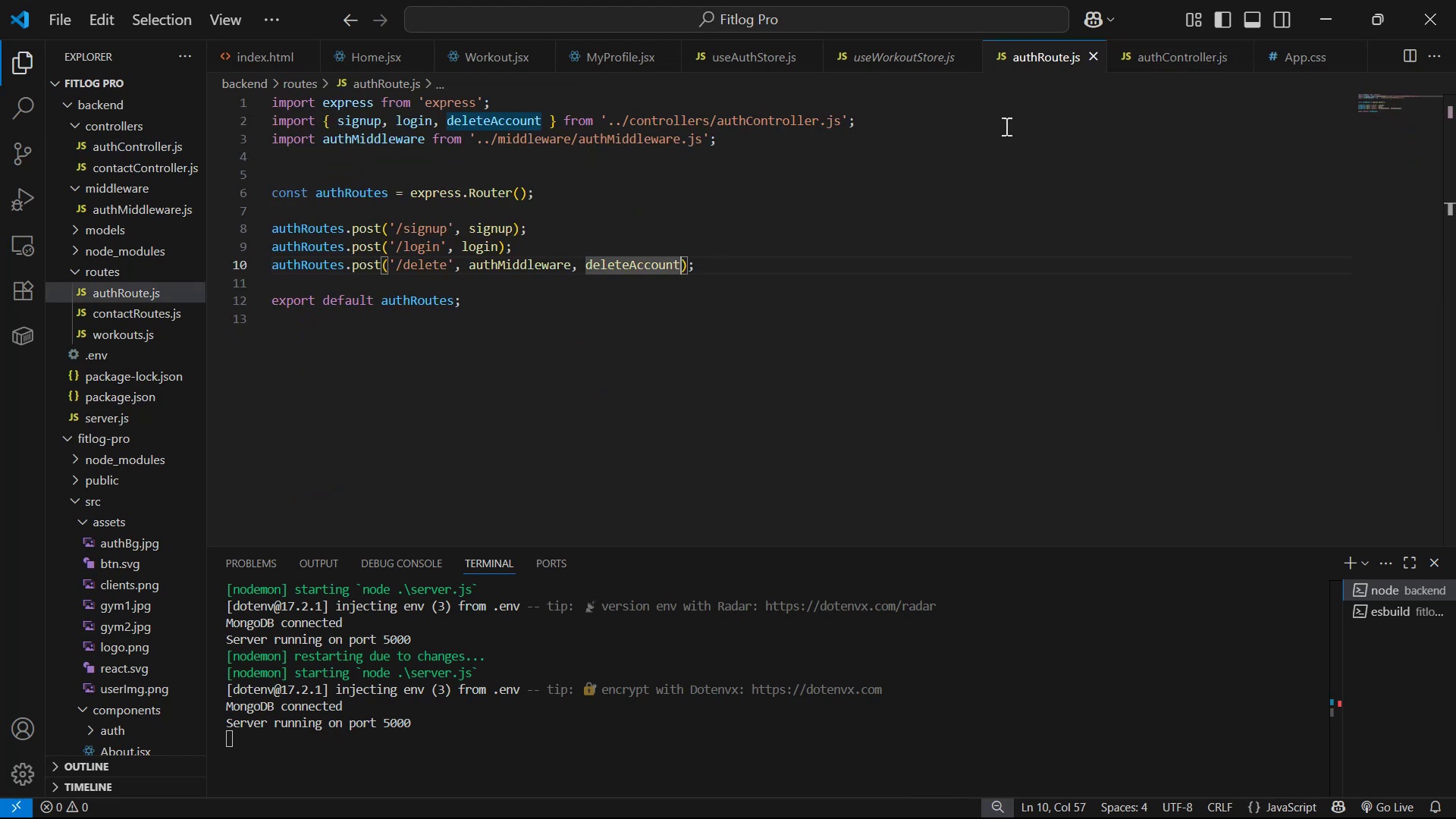 
key(Alt+AltLeft)
 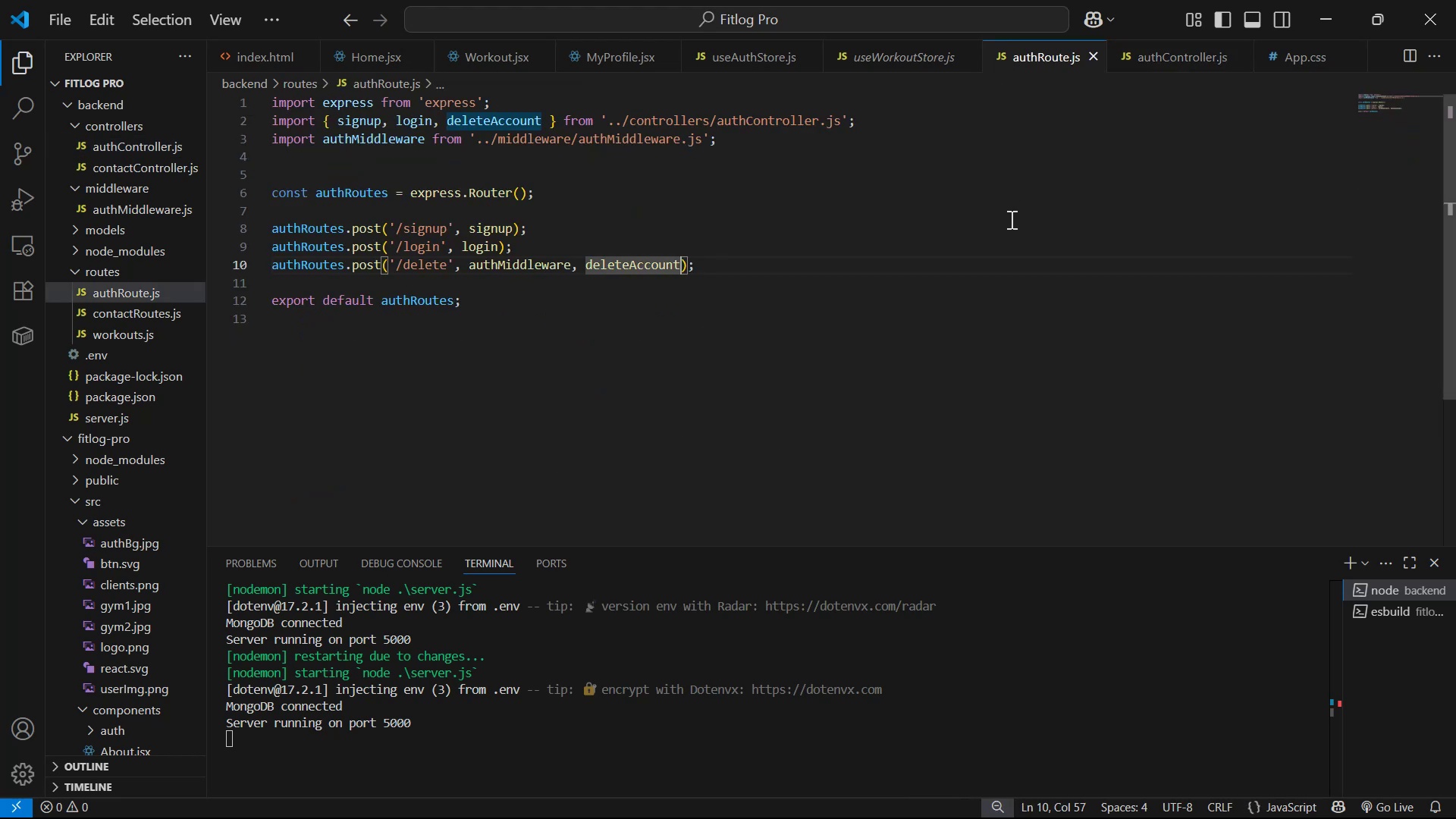 
key(Alt+Tab)
 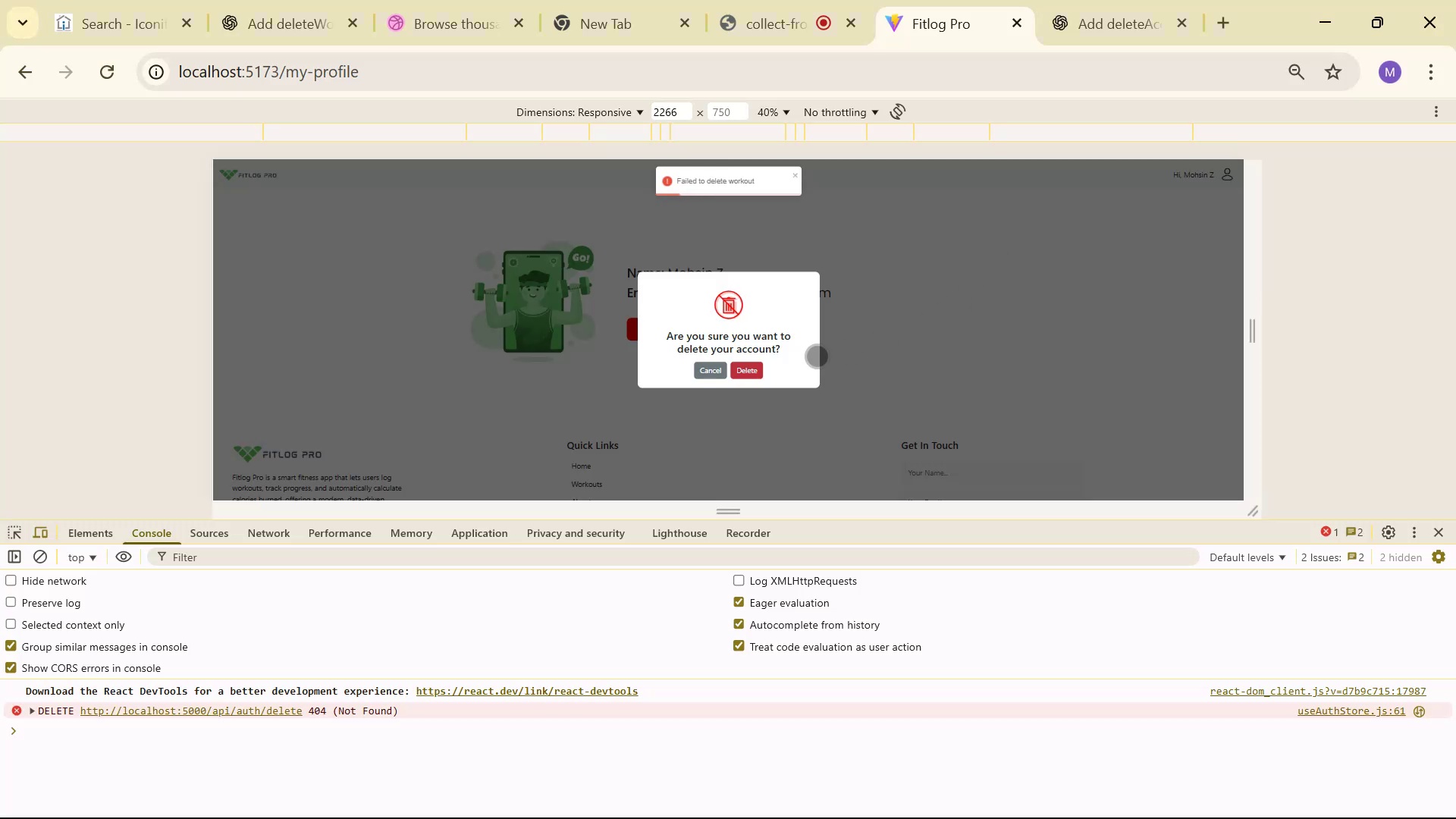 
key(Control+Shift+R)
 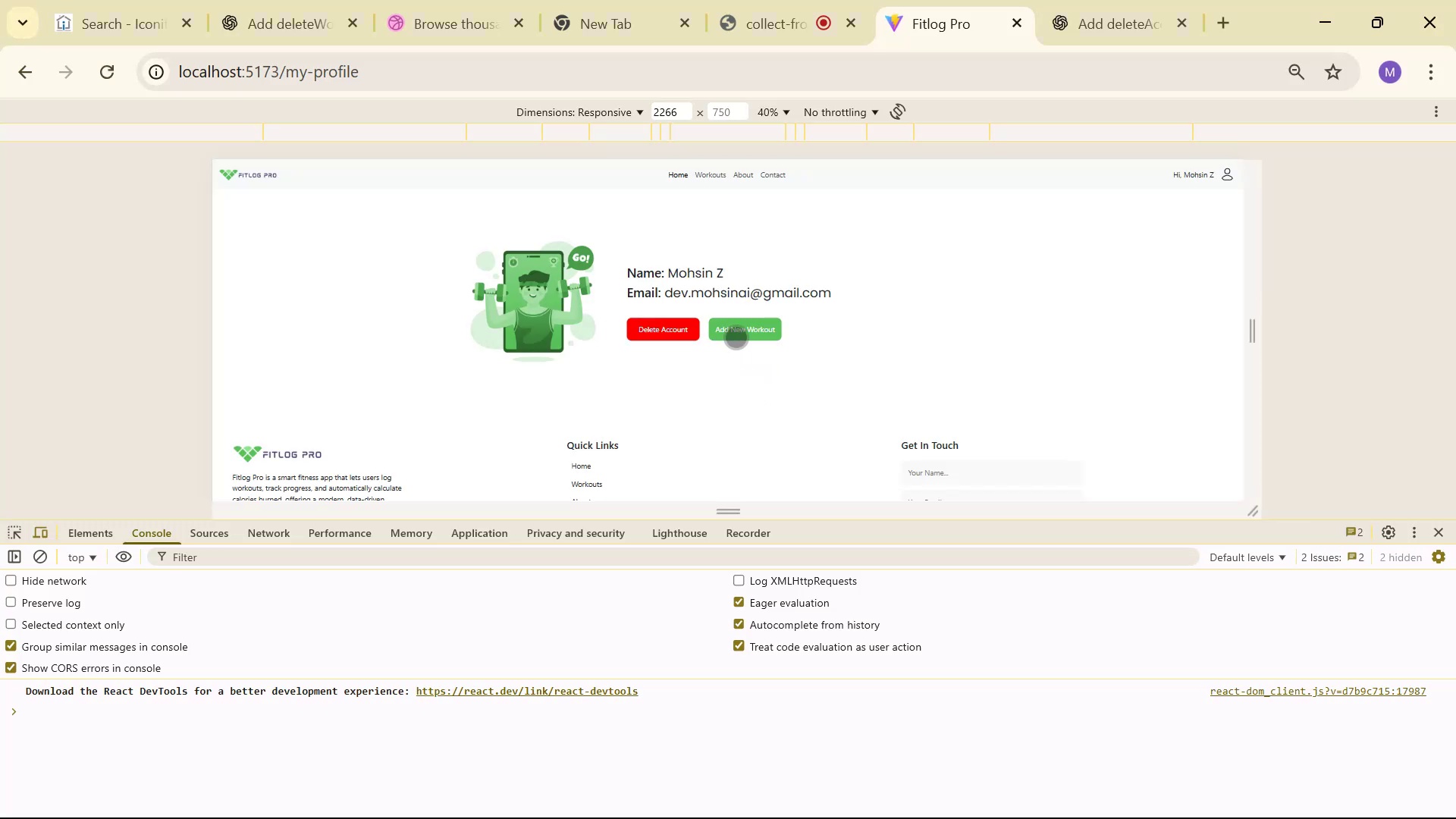 
left_click([649, 328])
 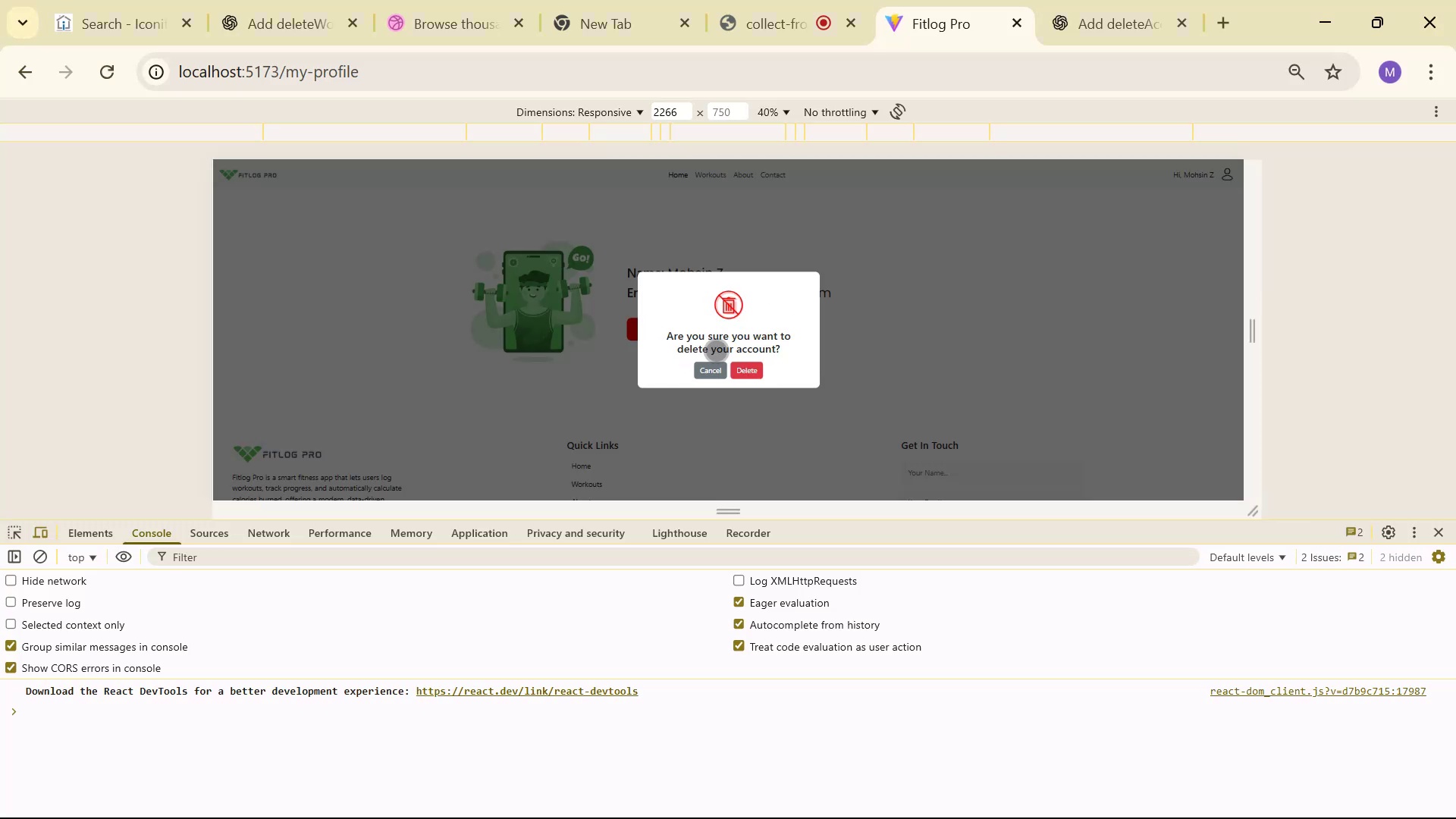 
left_click([749, 369])
 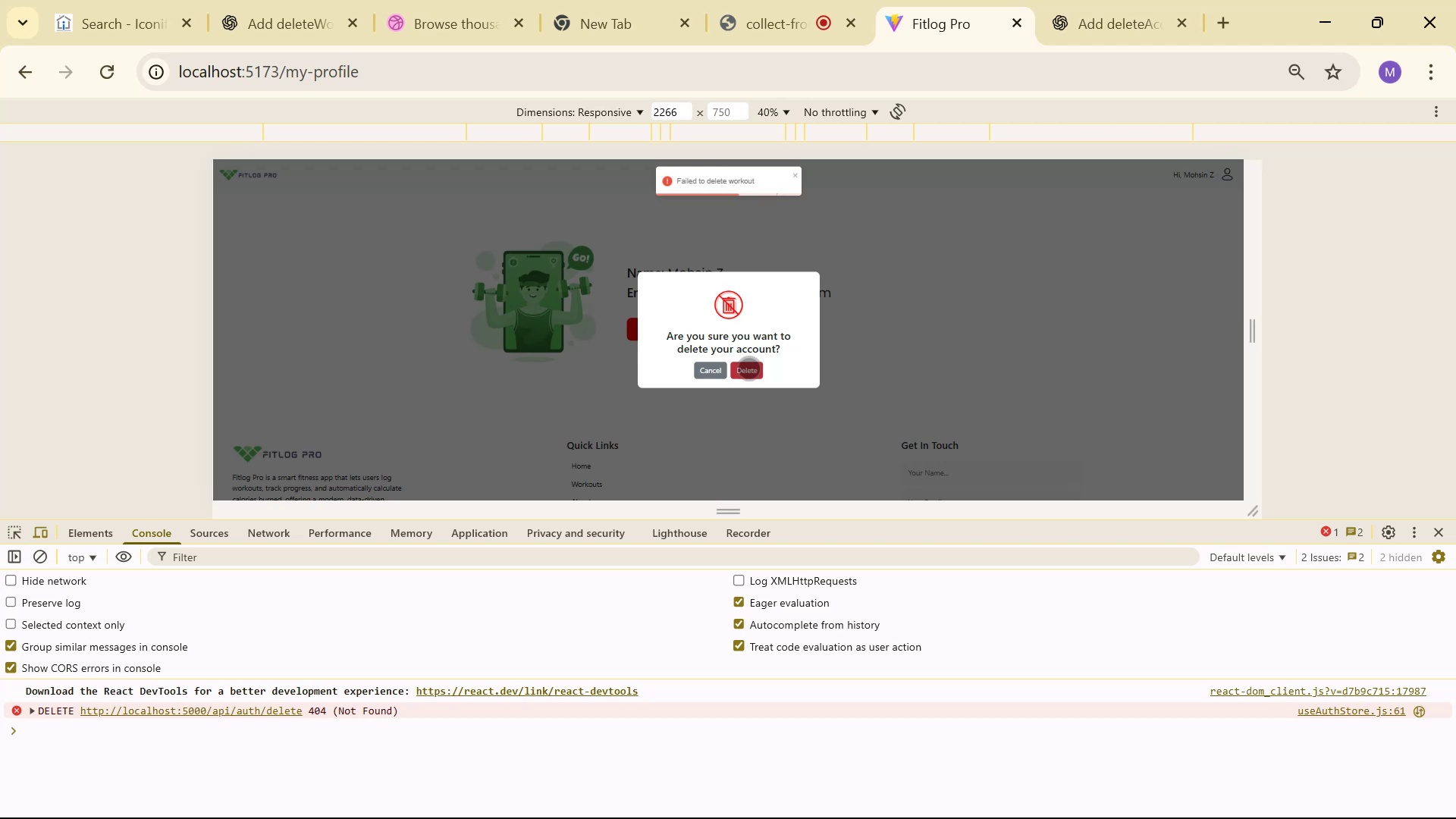 
key(Alt+AltLeft)
 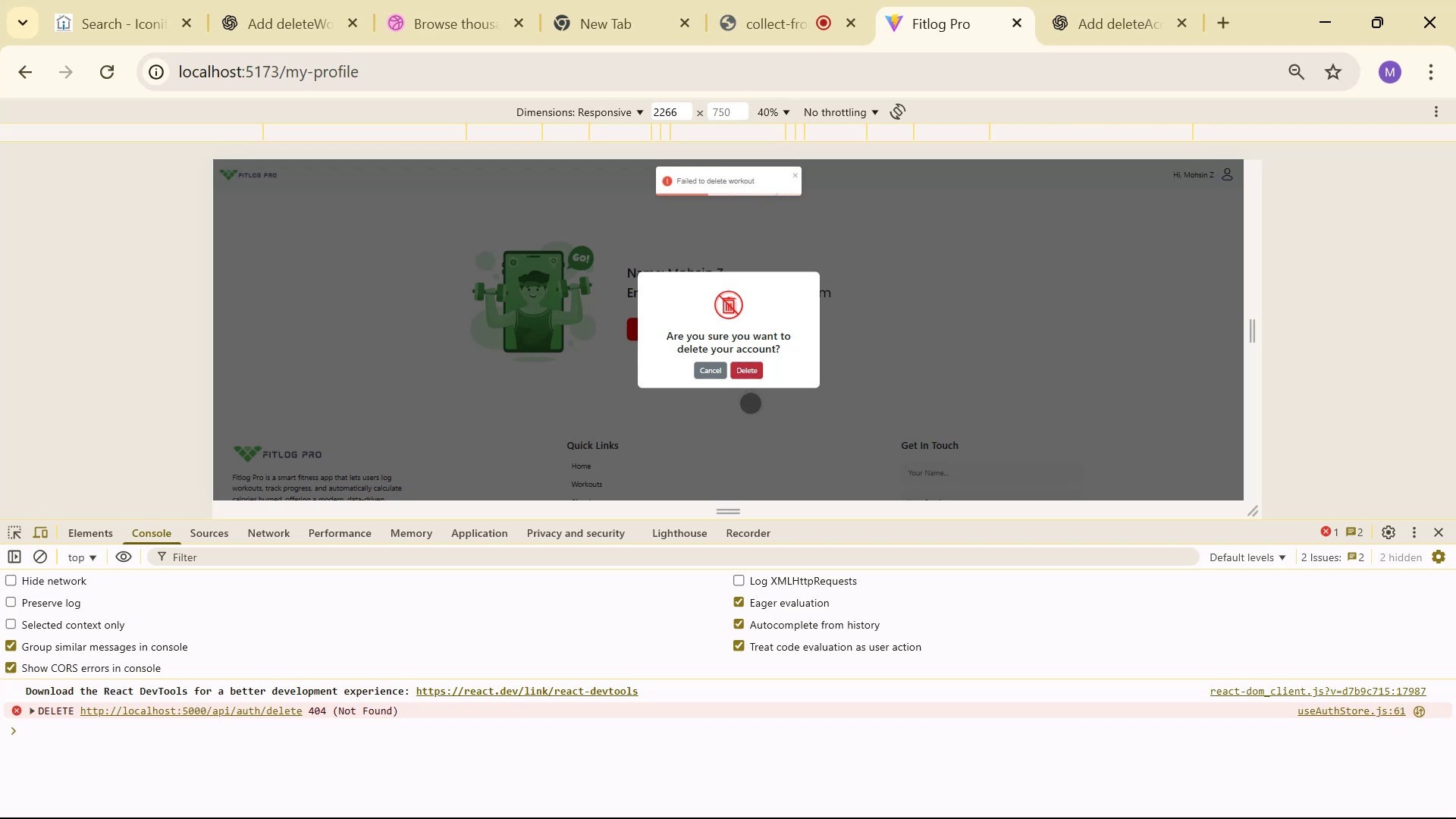 
key(Alt+Tab)
 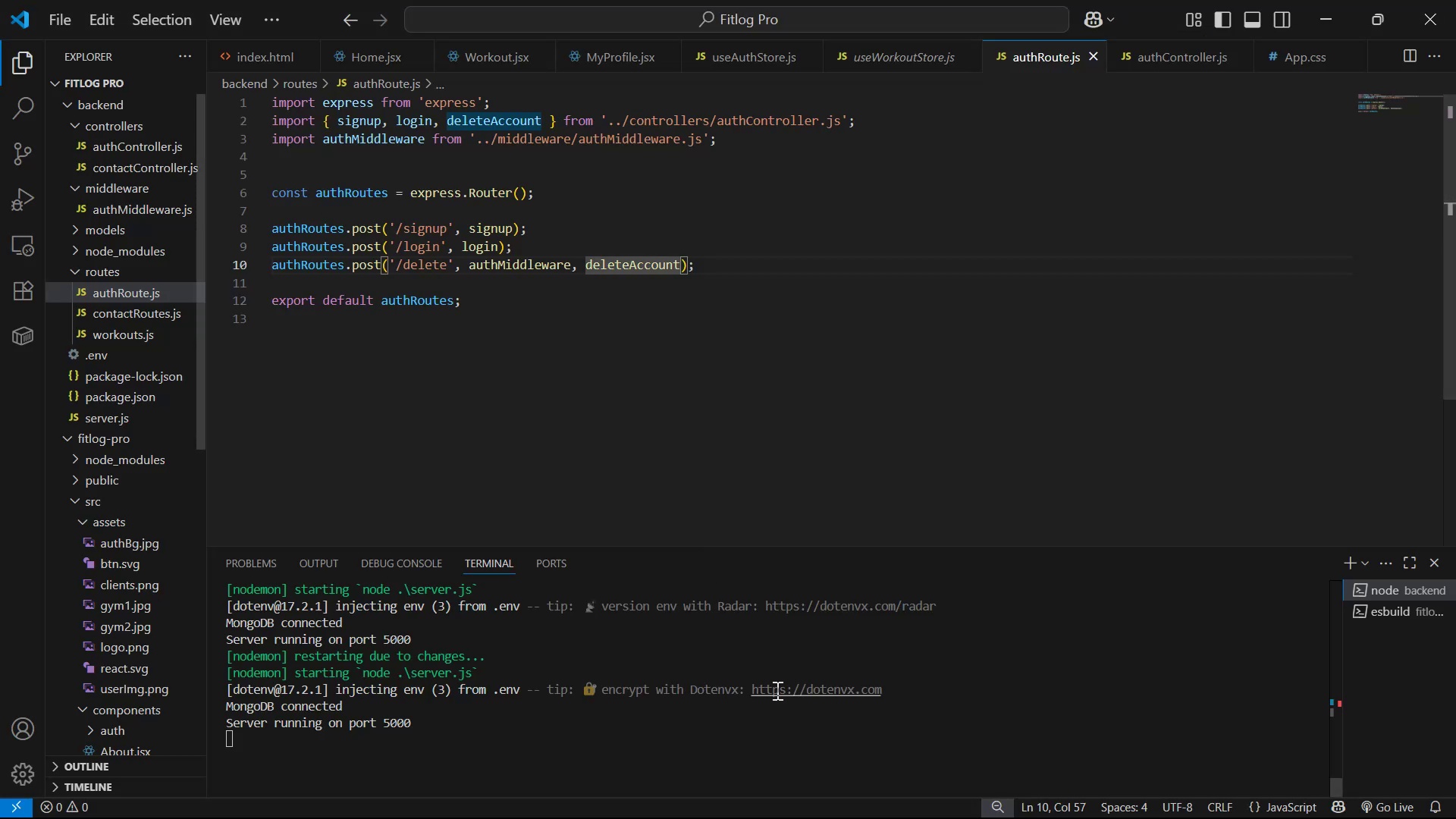 
scroll: coordinate [858, 698], scroll_direction: down, amount: 4.0
 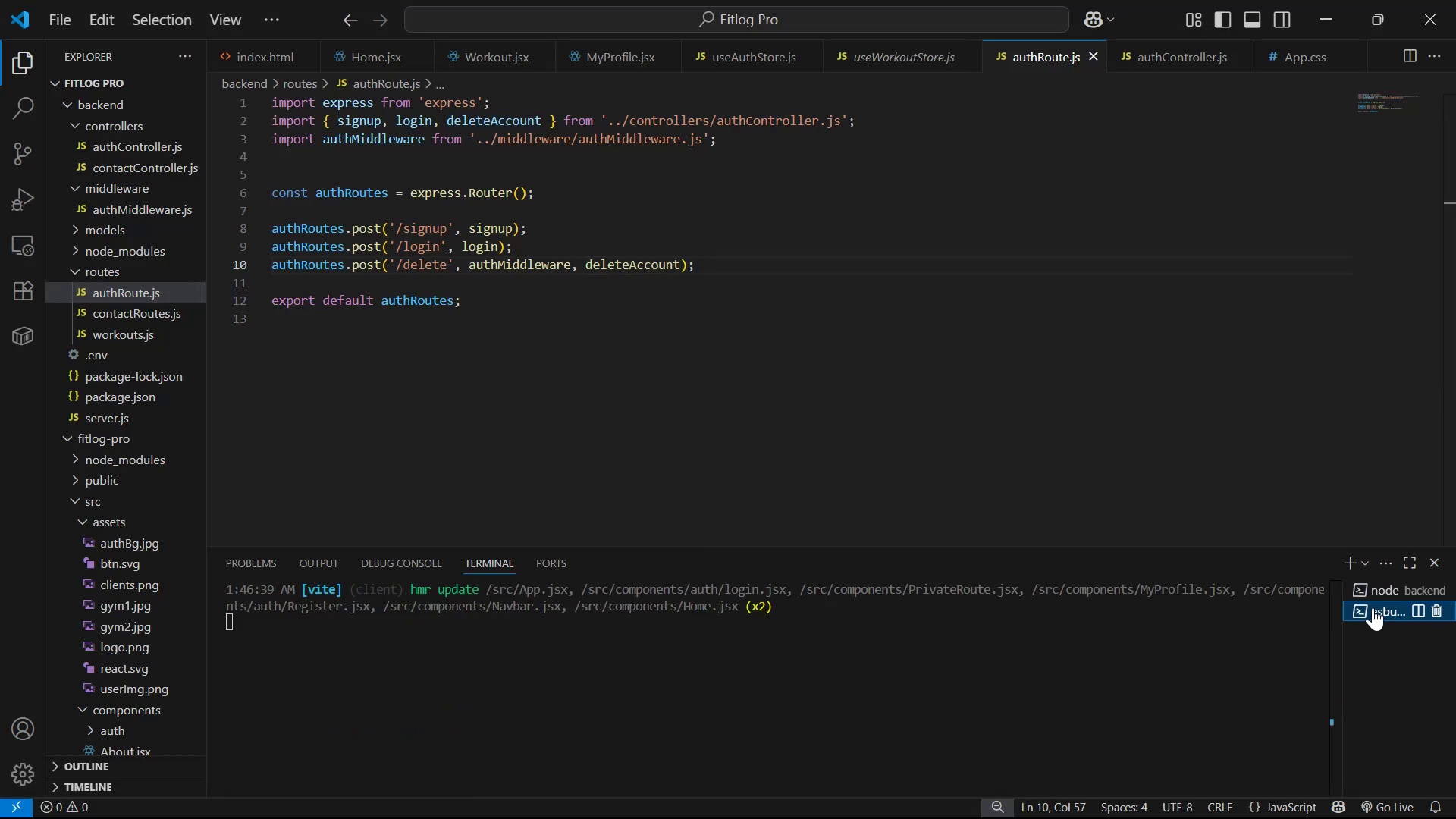 
left_click([1377, 585])
 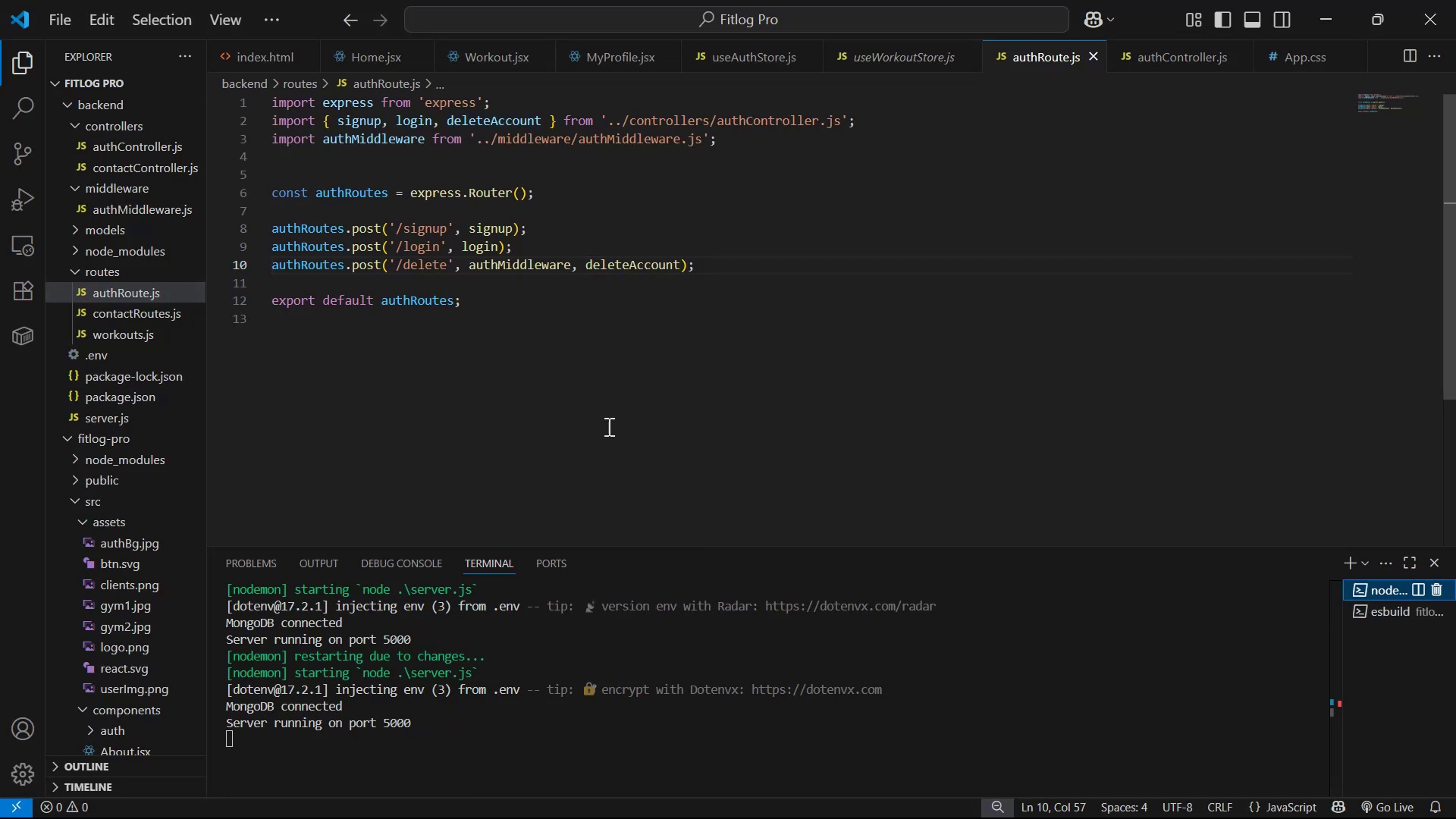 
left_click([587, 403])
 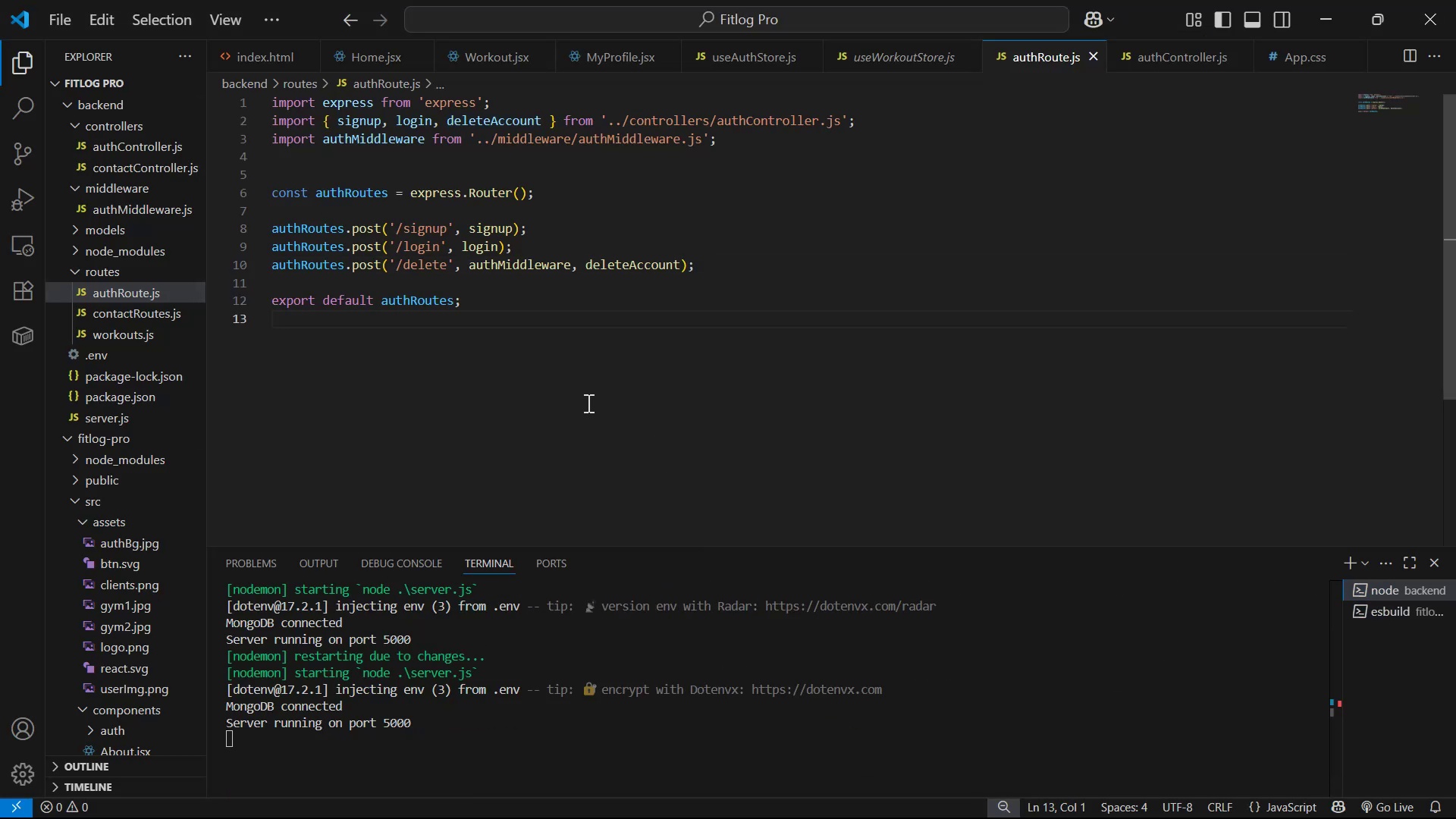 
key(Alt+AltLeft)
 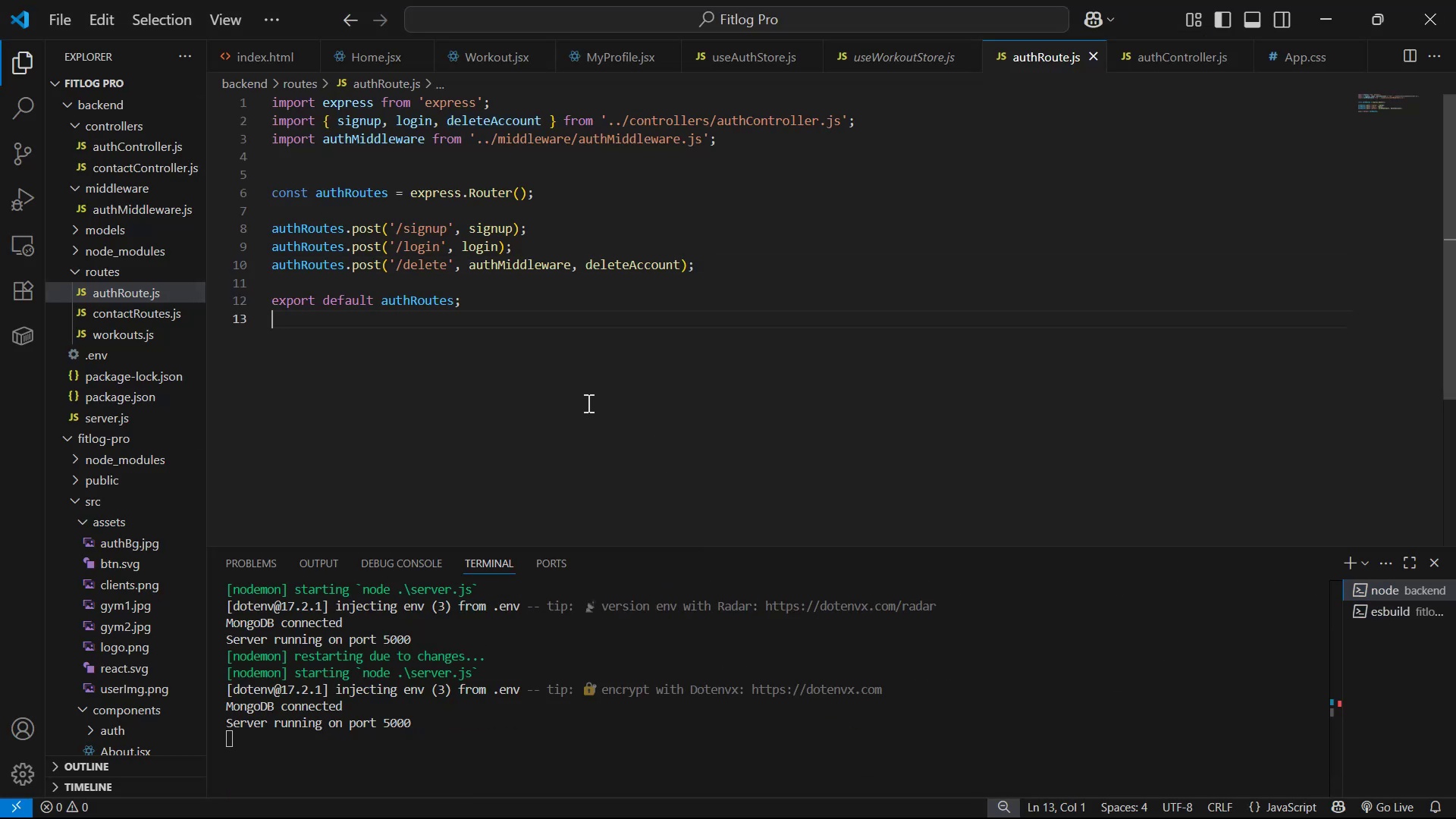 
key(Alt+Tab)
 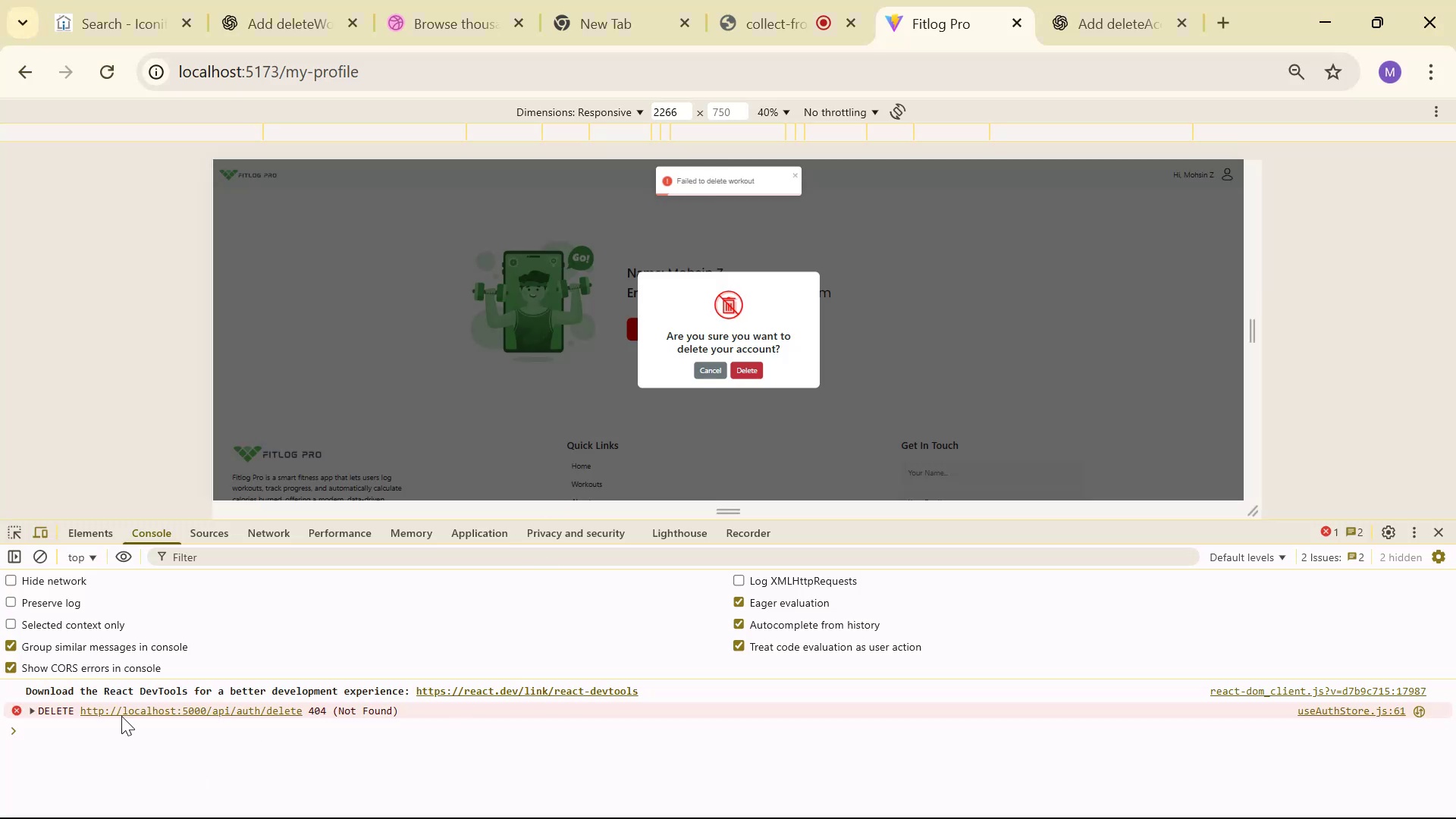 
left_click([29, 710])
 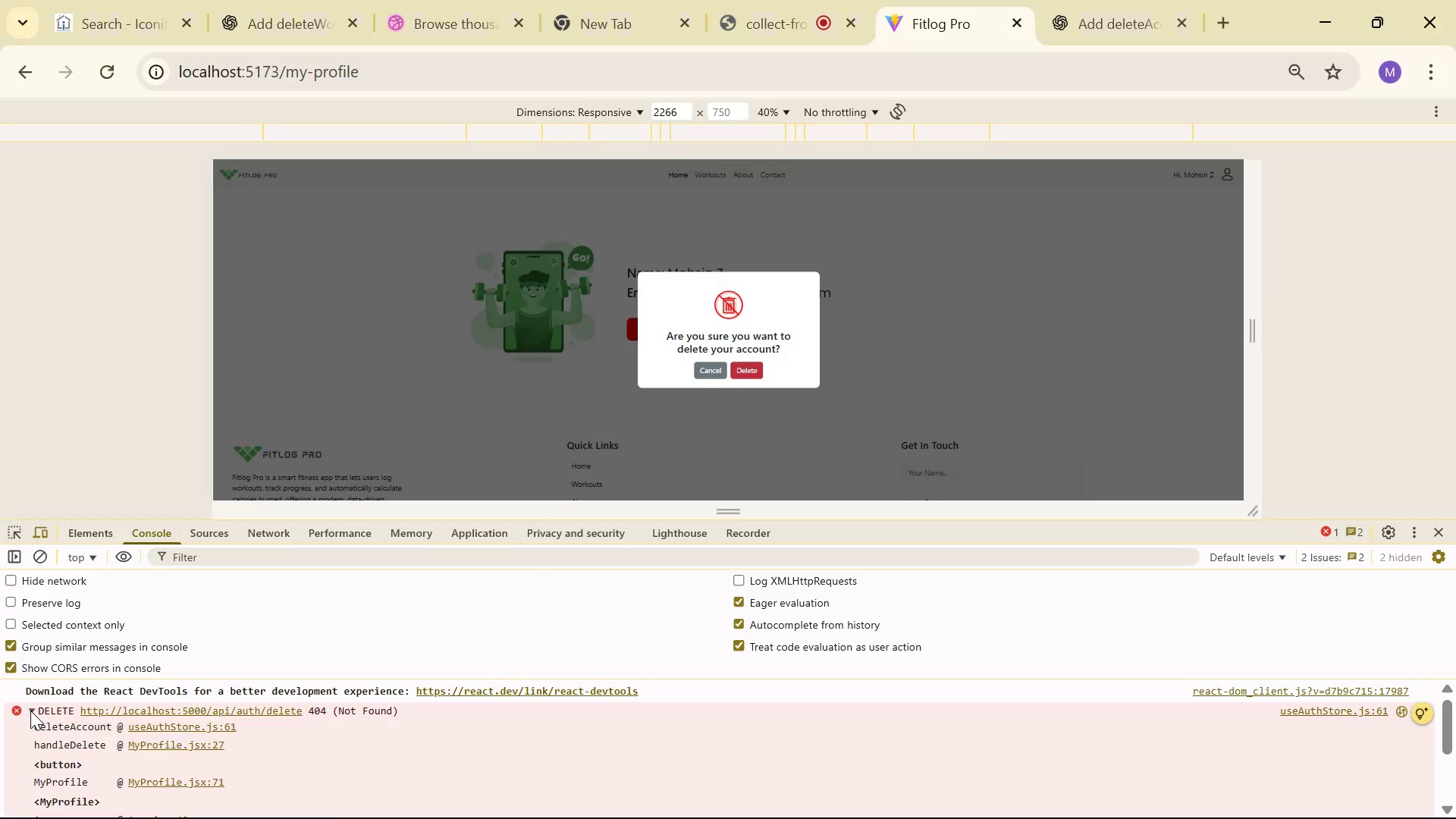 
key(Alt+AltLeft)
 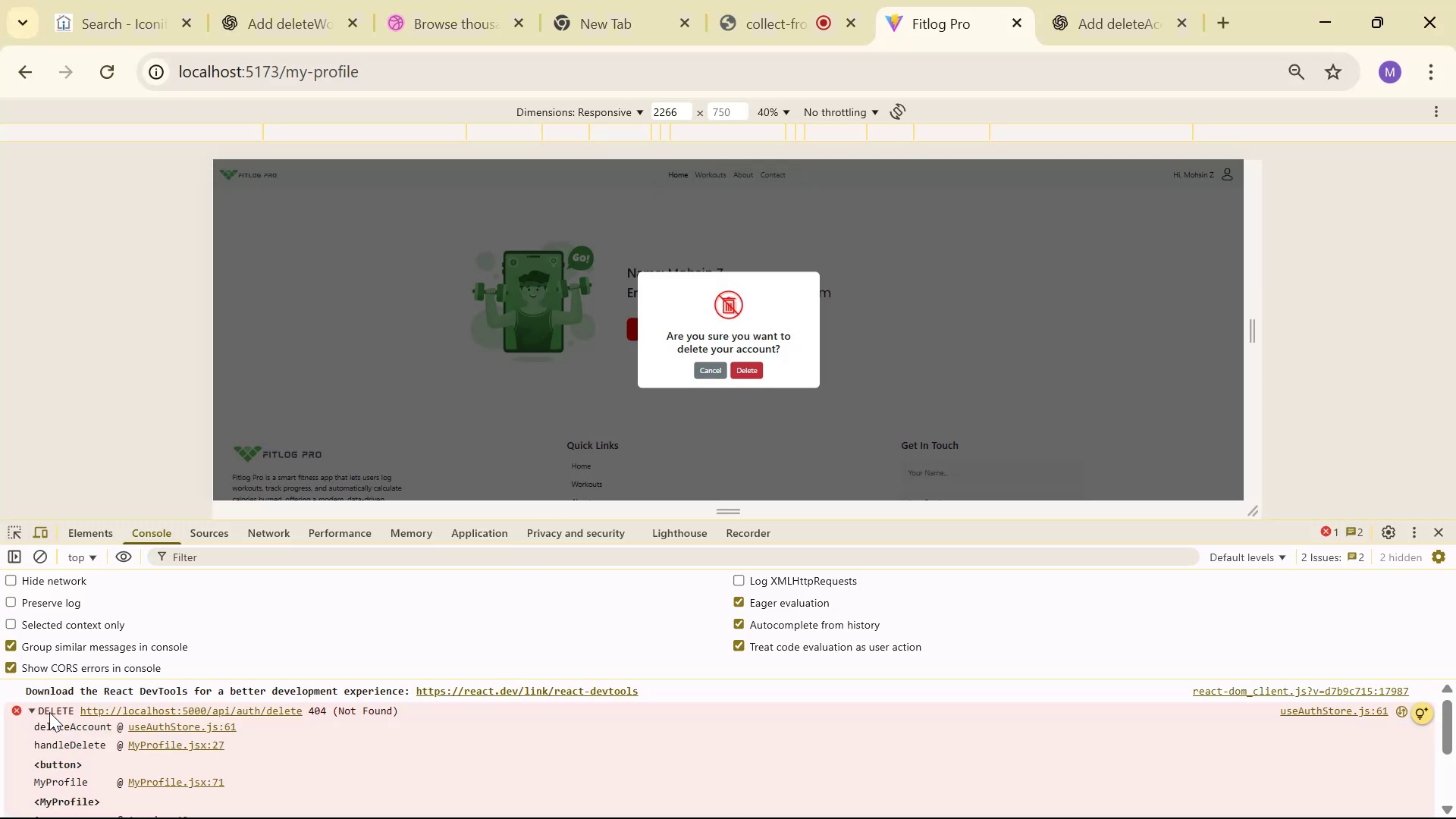 
key(Alt+Tab)
 